 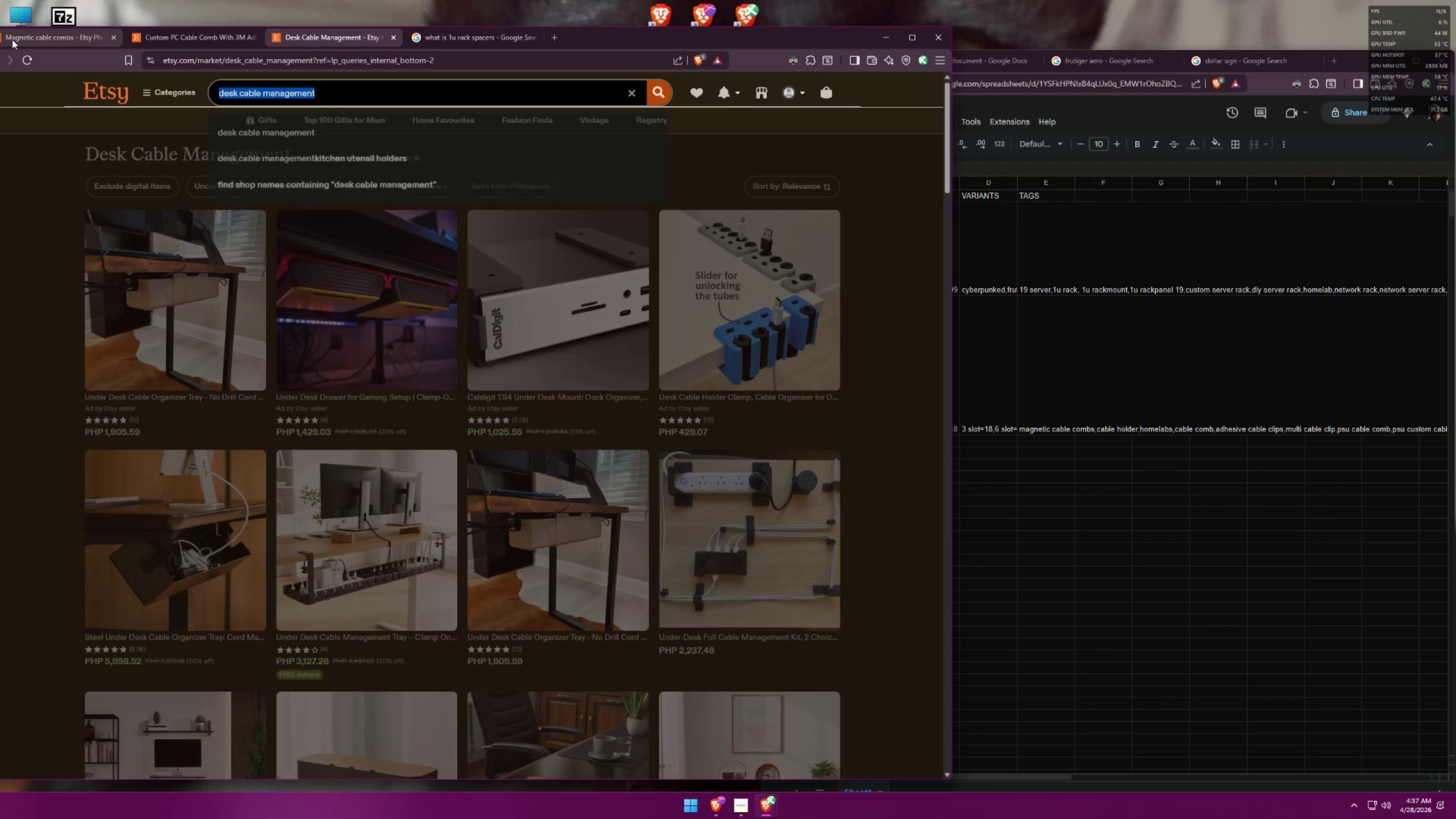 
type(custom keystone jack labels)
 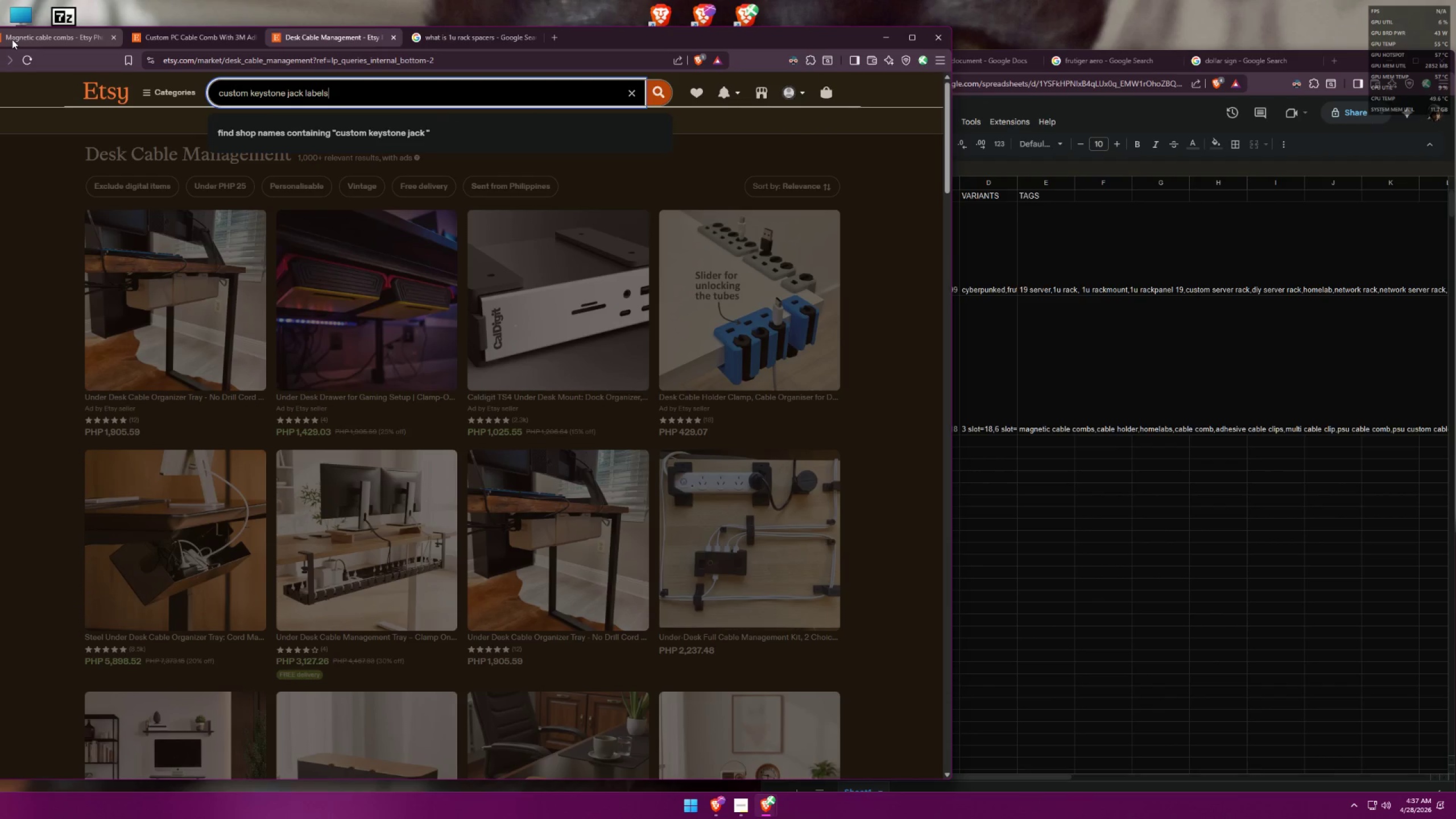 
key(Enter)
 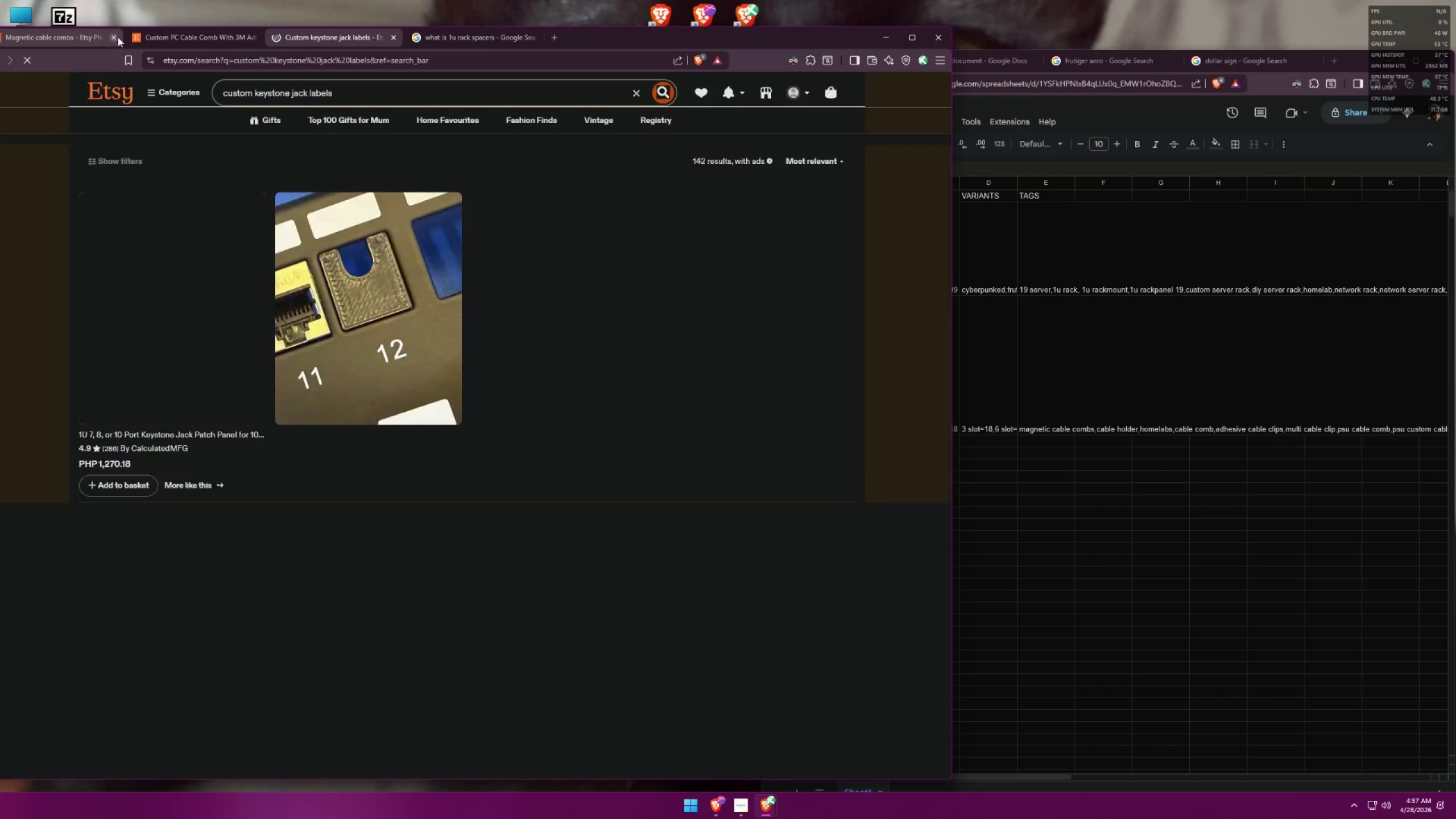 
left_click([249, 37])
 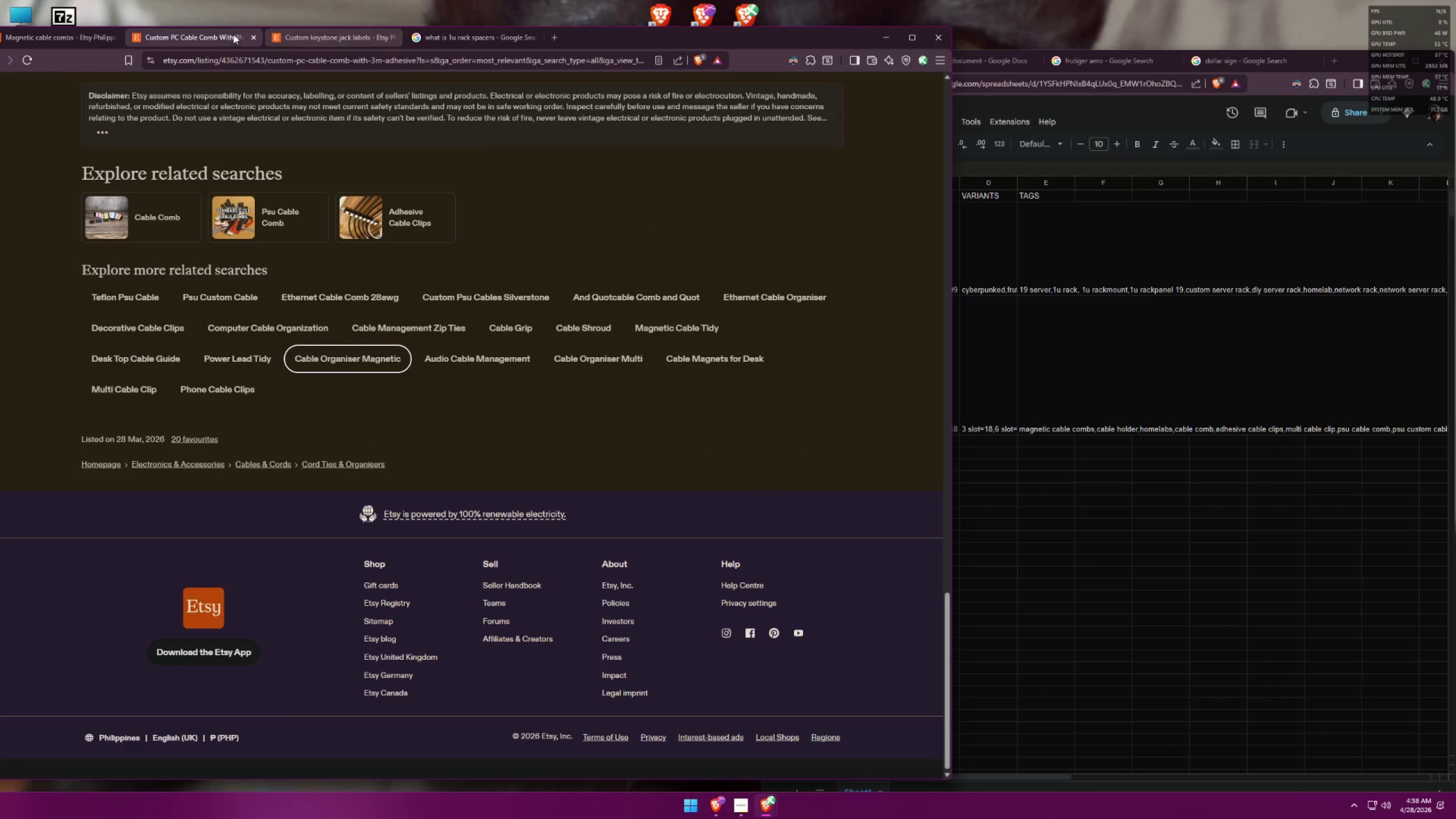 
left_click([250, 34])
 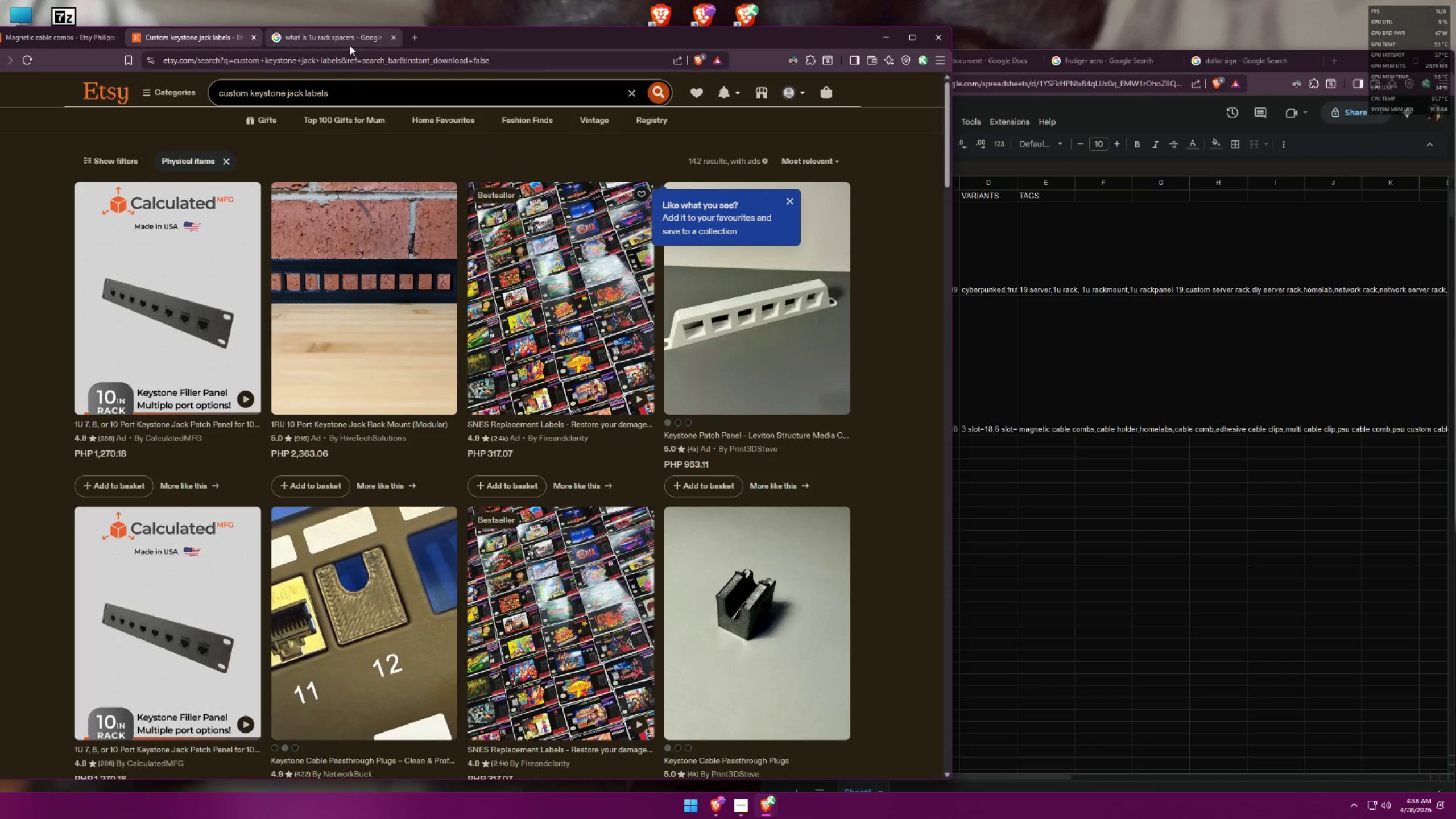 
left_click([353, 43])
 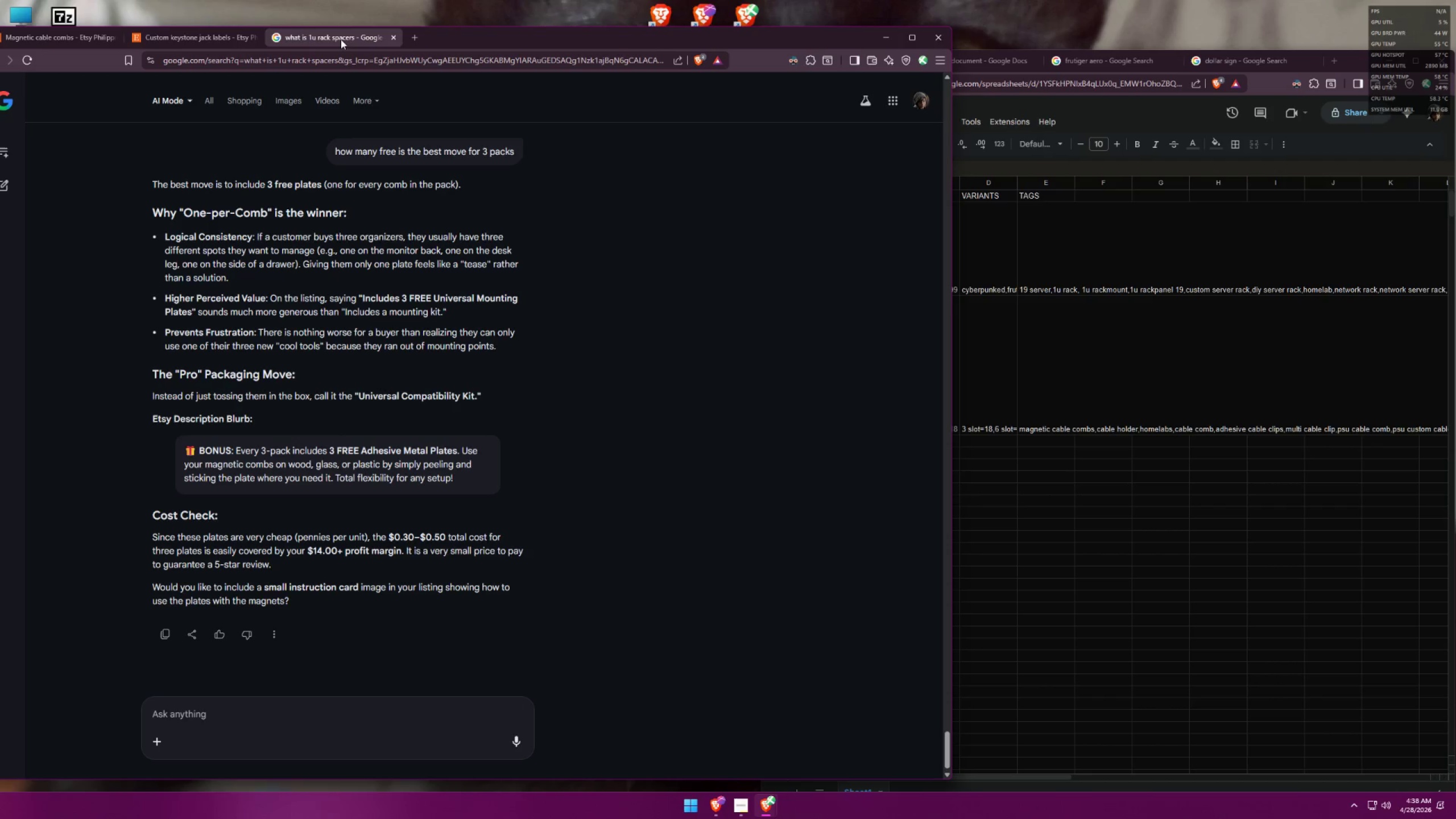 
type(whats )
 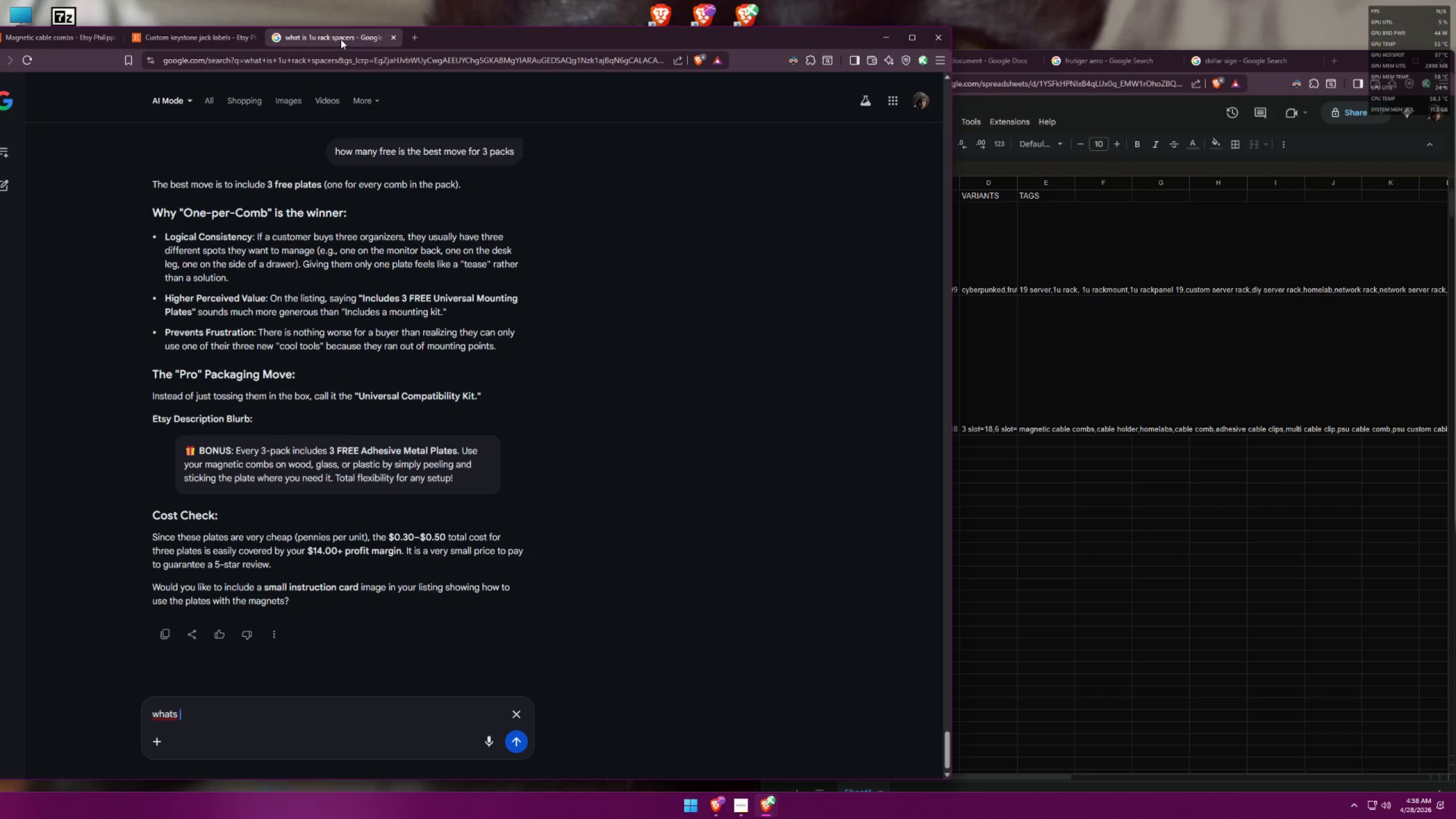 
key(Control+ControlLeft)
 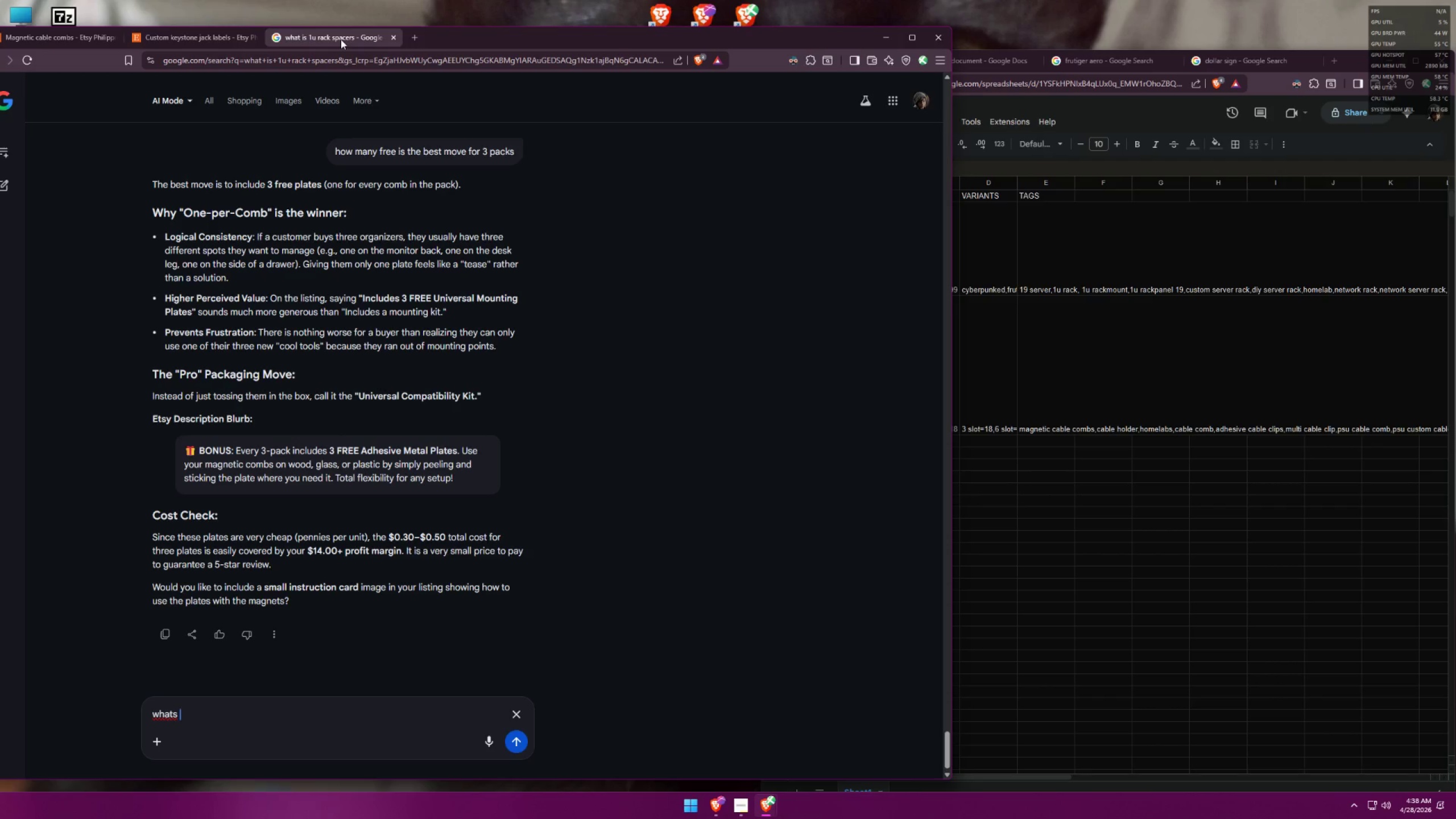 
key(Control+A)
 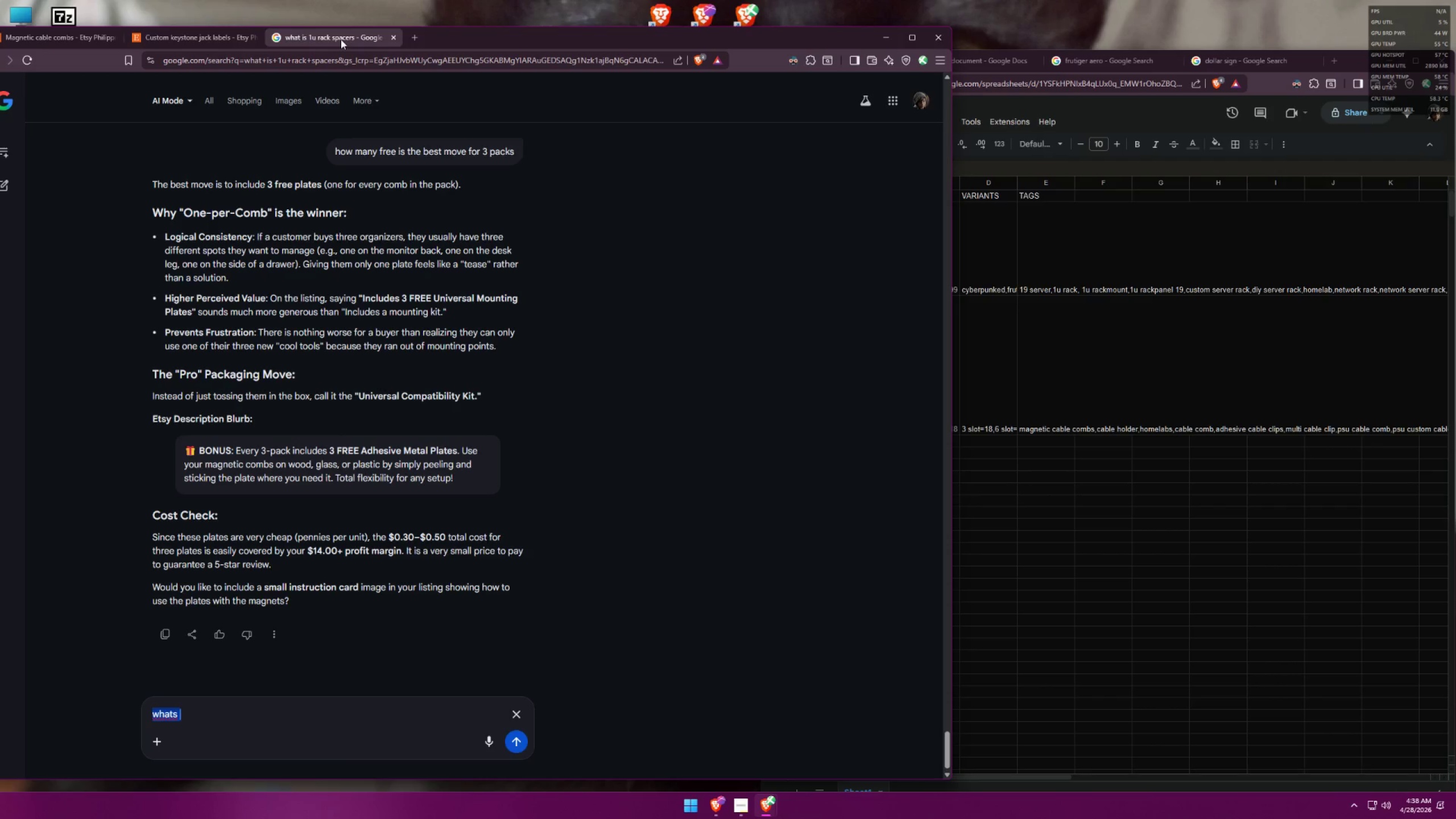 
type(different c)
key(Backspace)
type(question, )
 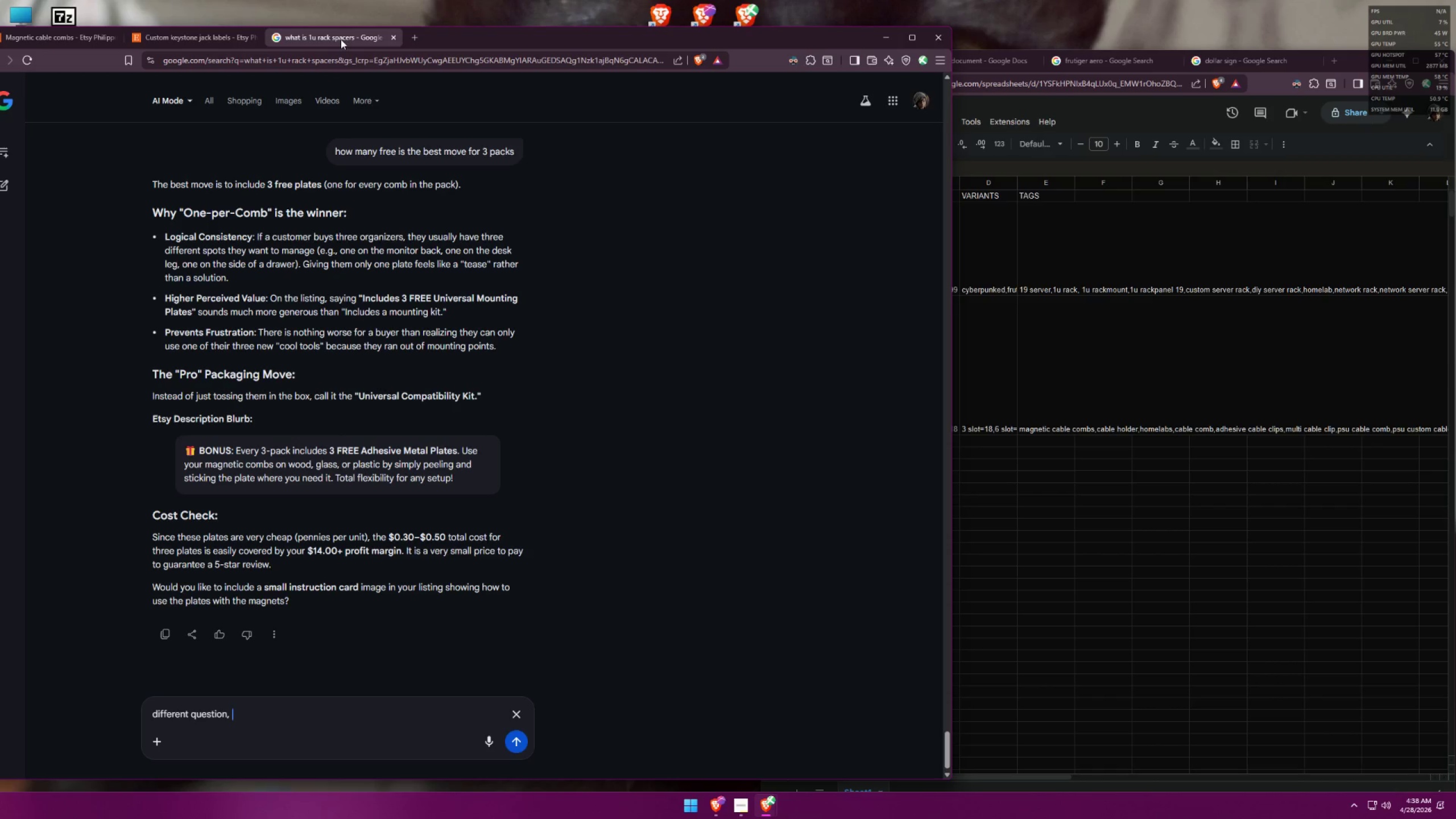 
key(Shift+Enter)
 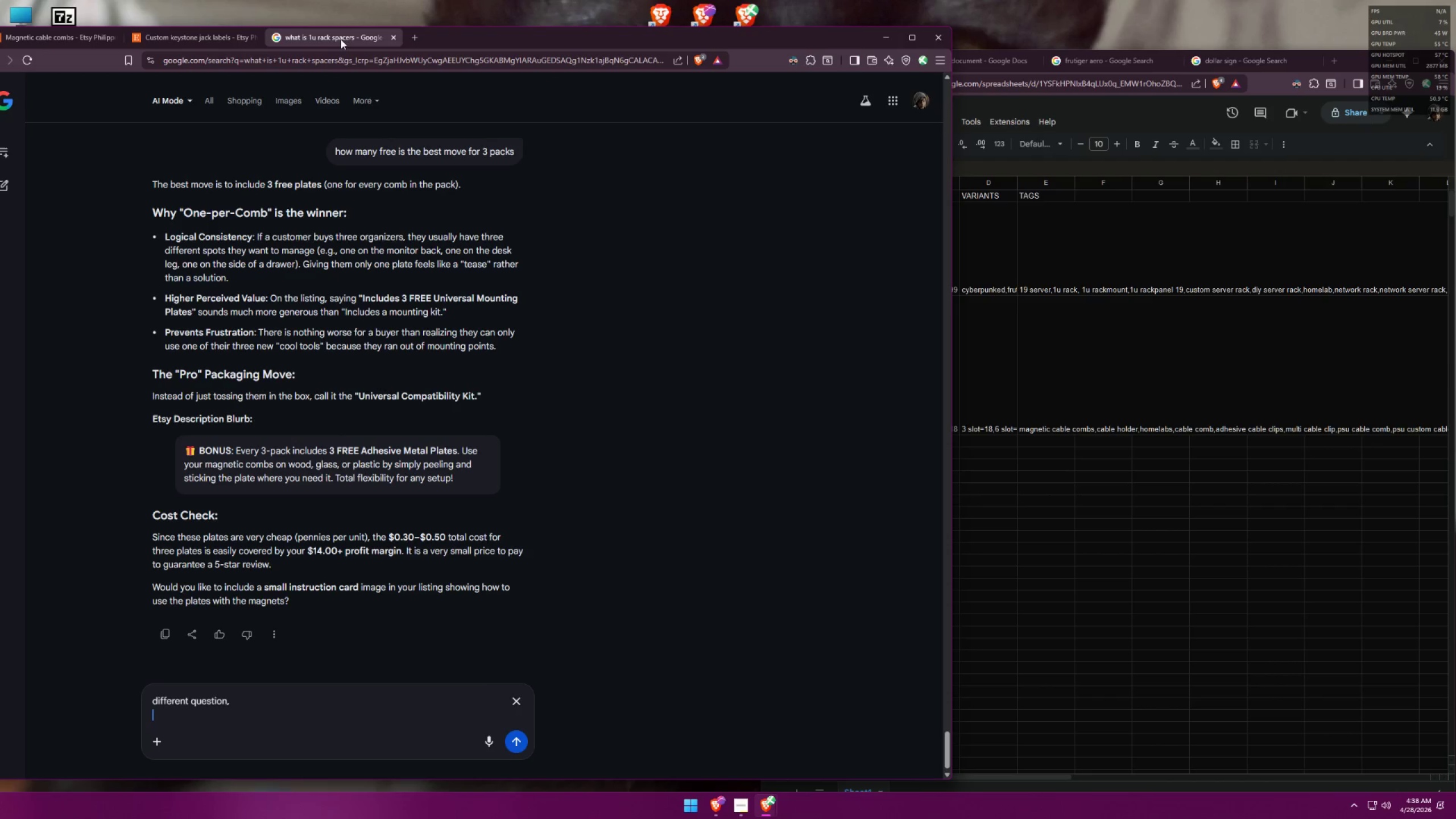 
type(whats a custom keyston jack labels?)
 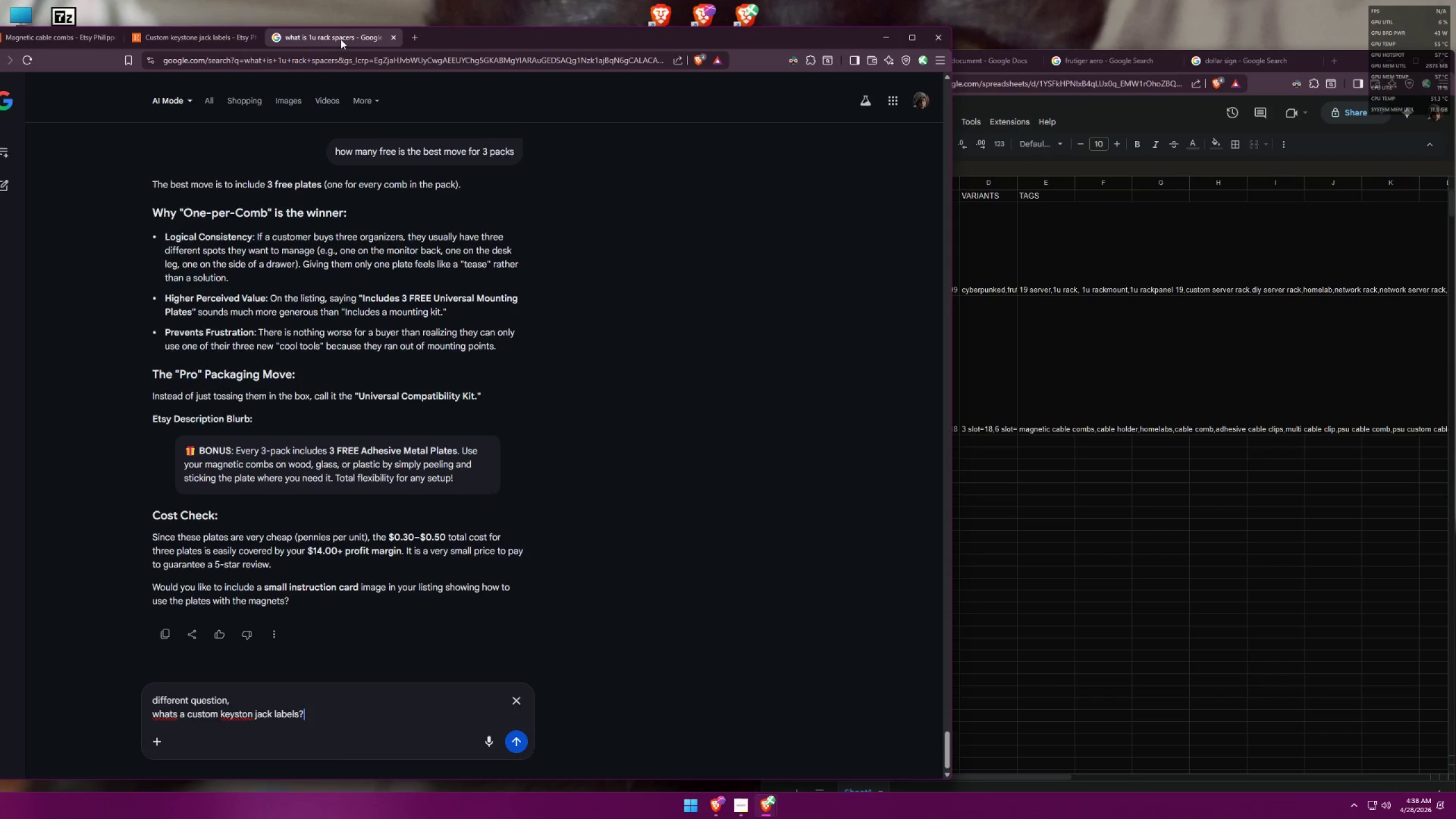 
key(Enter)
 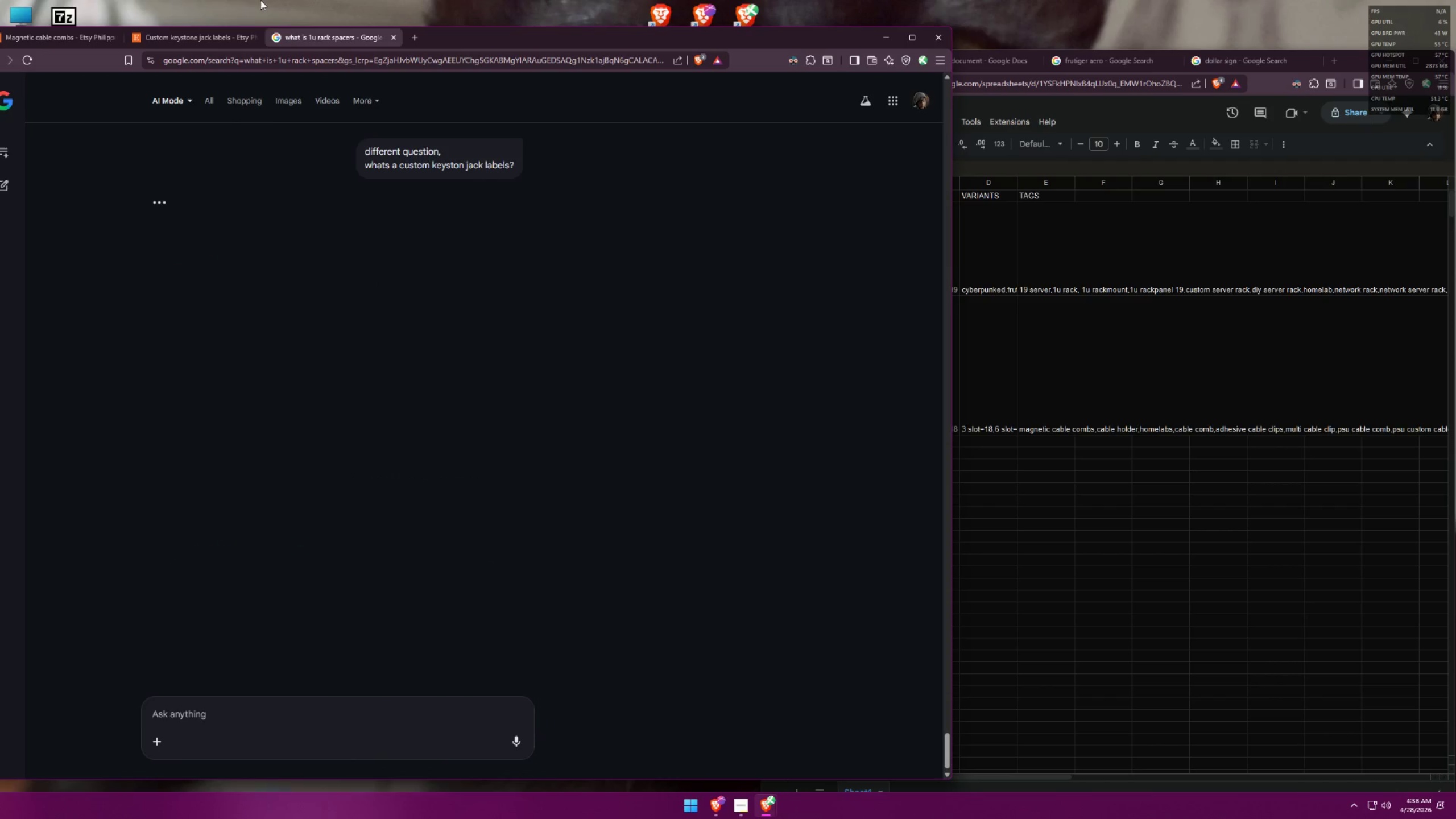 
left_click([224, 35])
 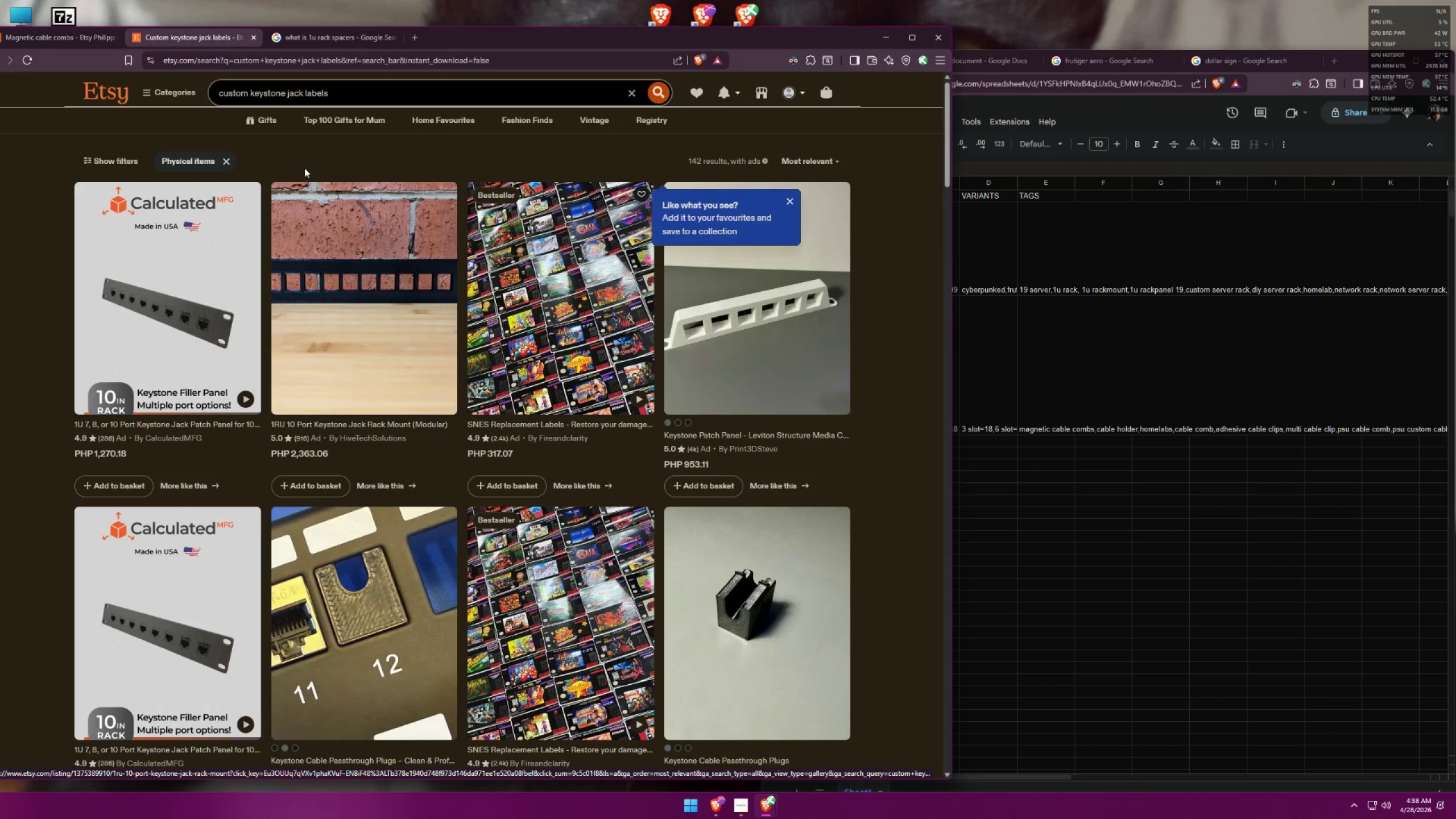 
wait(9.25)
 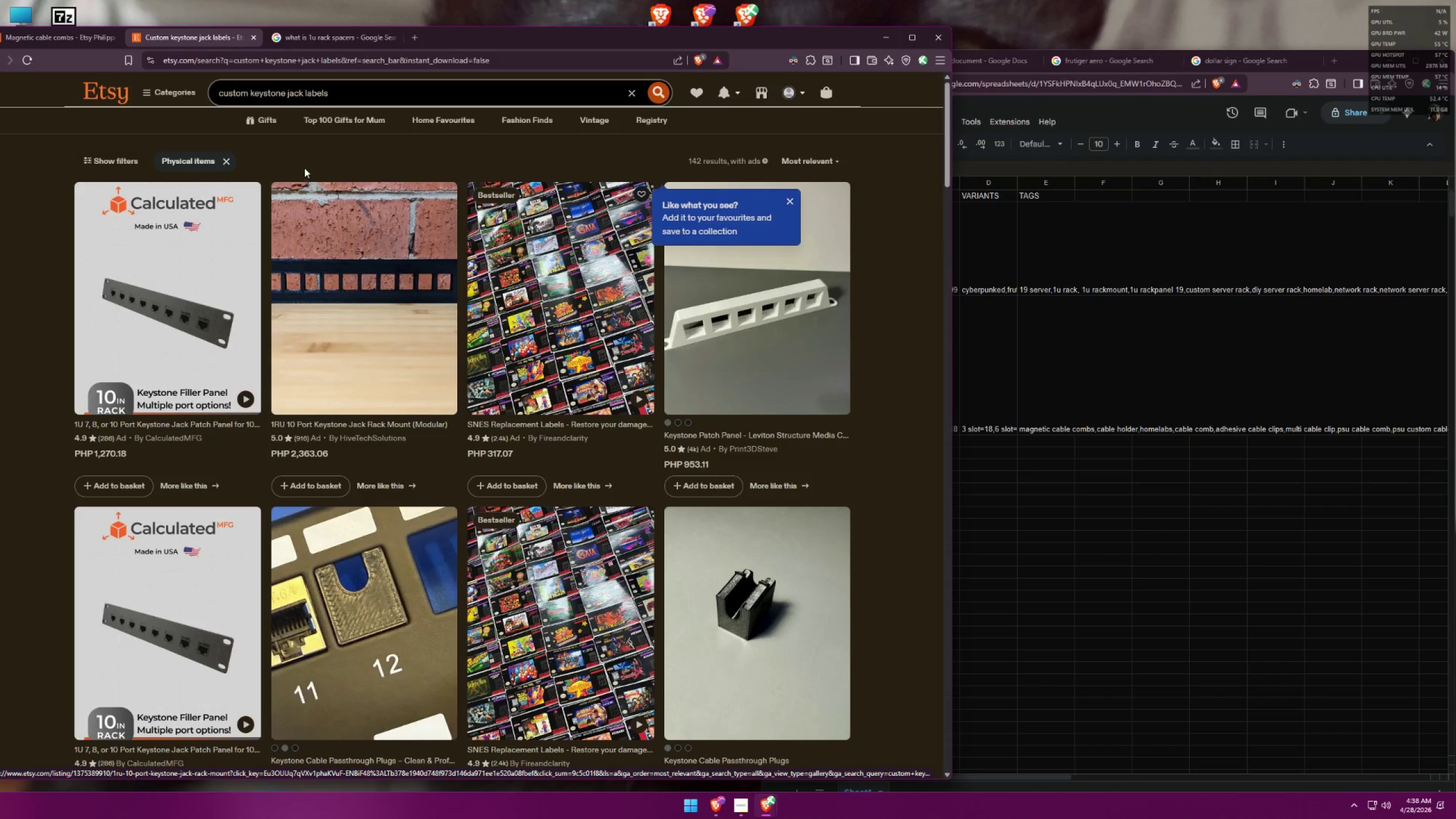 
middle_click([745, 320])
 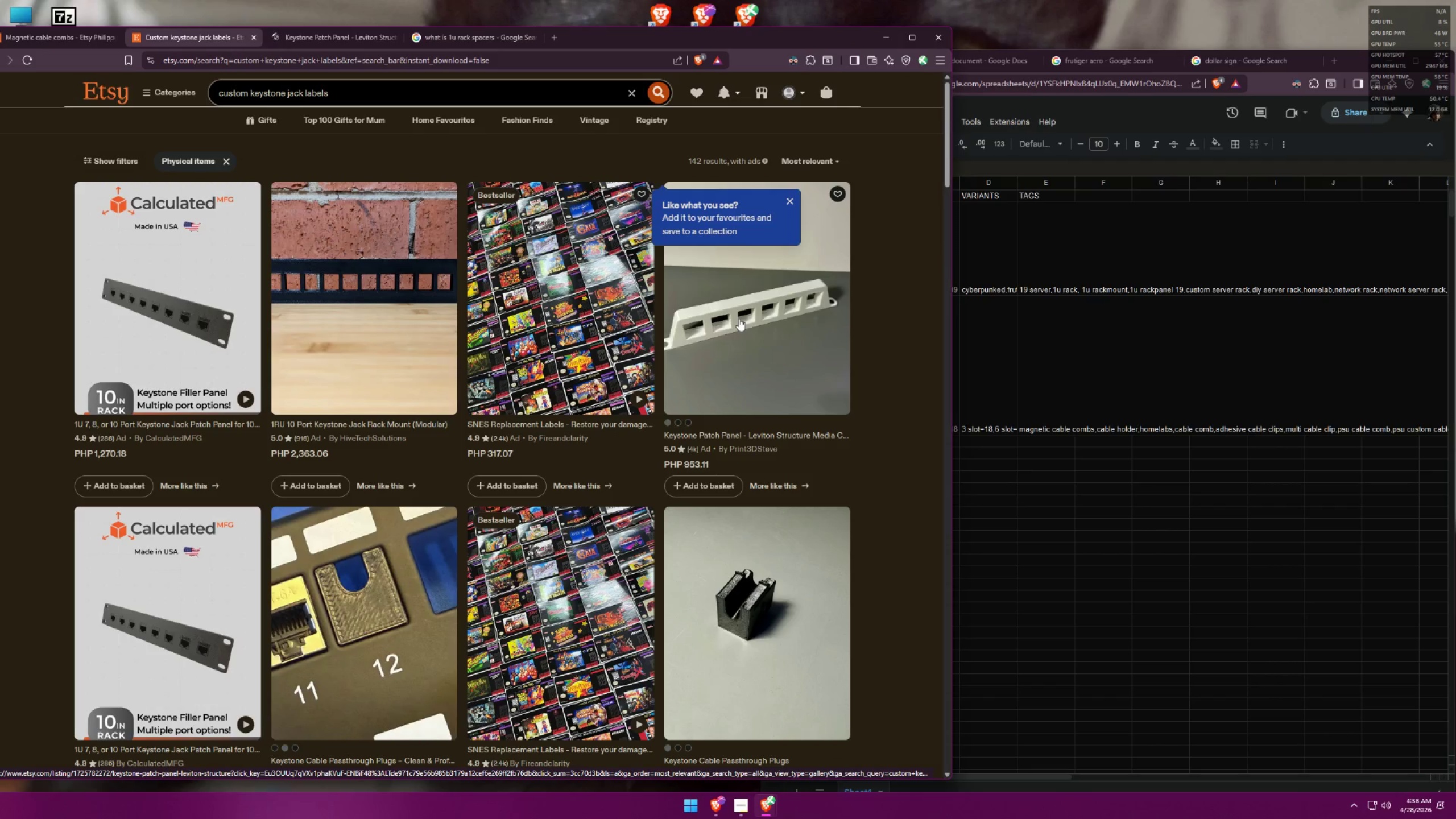 
scroll: coordinate [355, 276], scroll_direction: down, amount: 3.0
 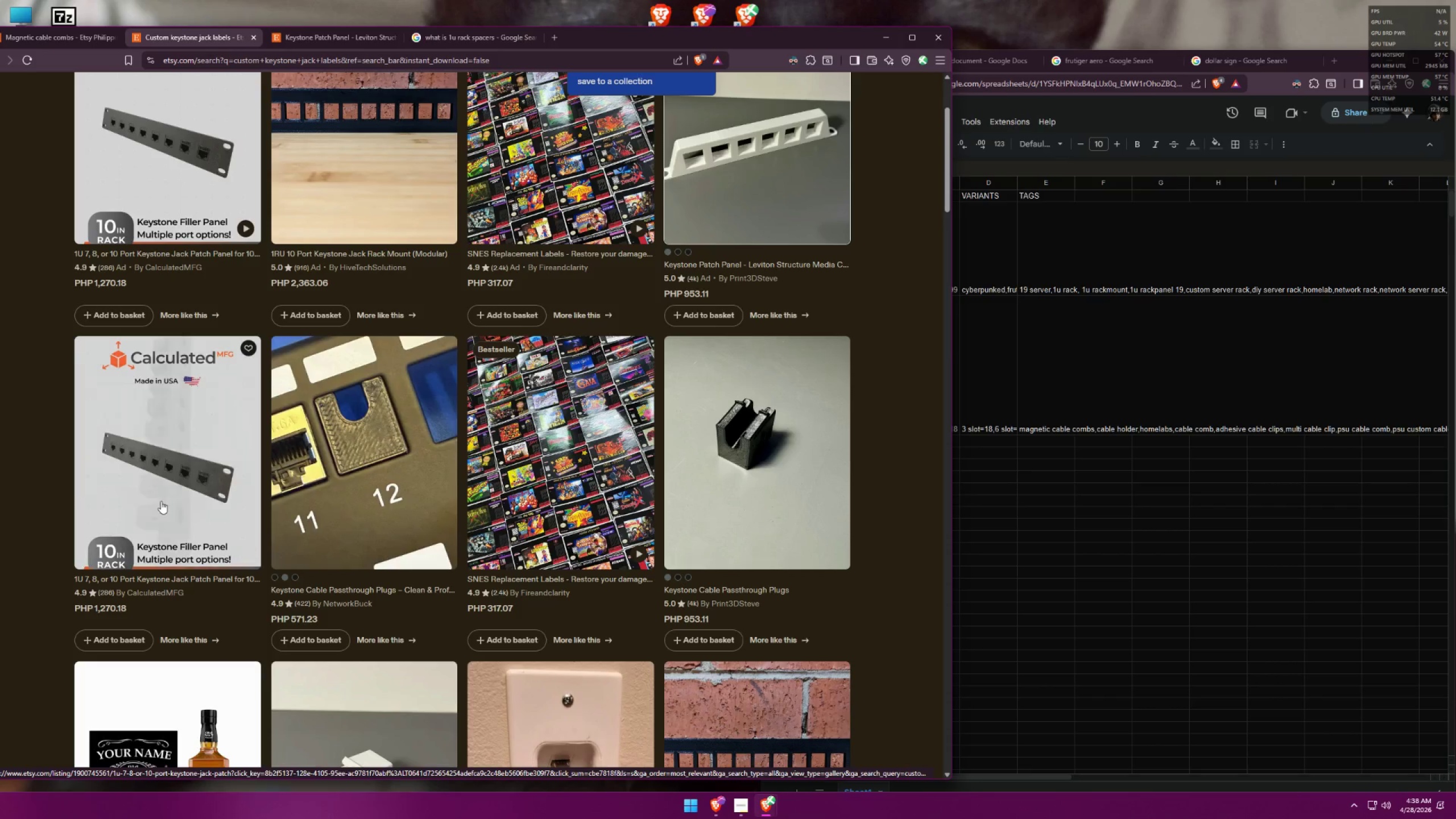 
wait(6.02)
 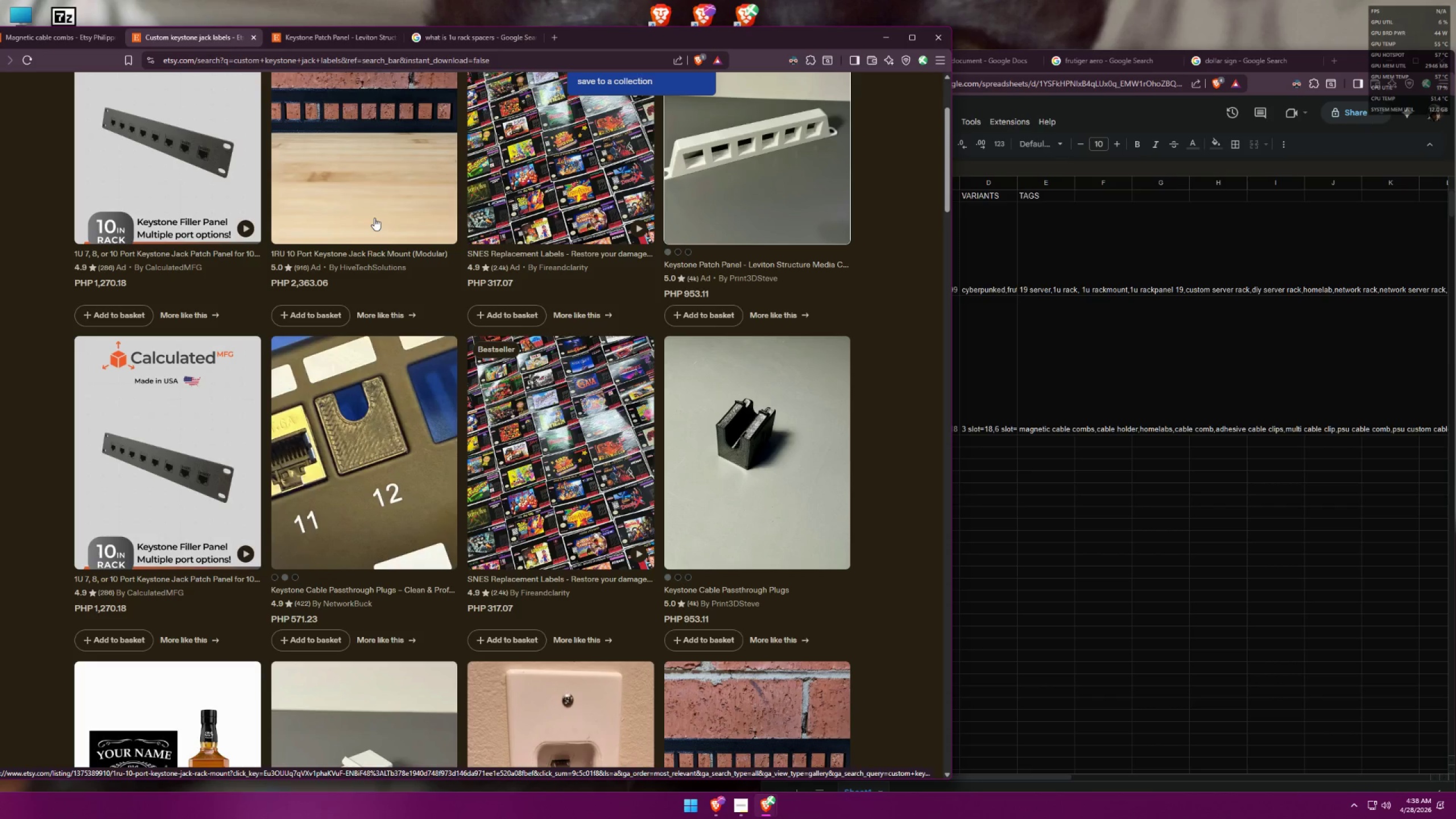 
middle_click([158, 498])
 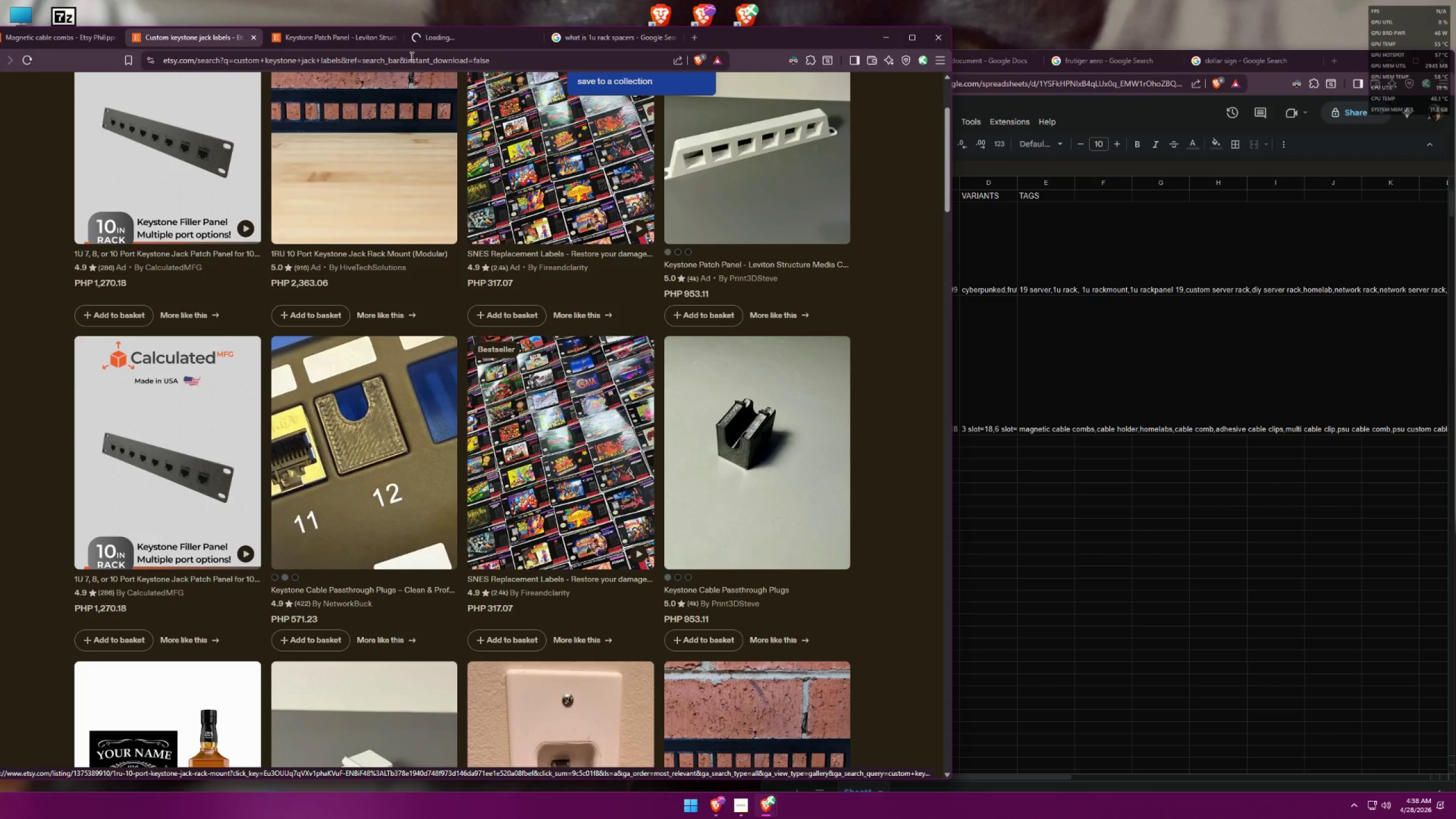 
left_click([348, 36])
 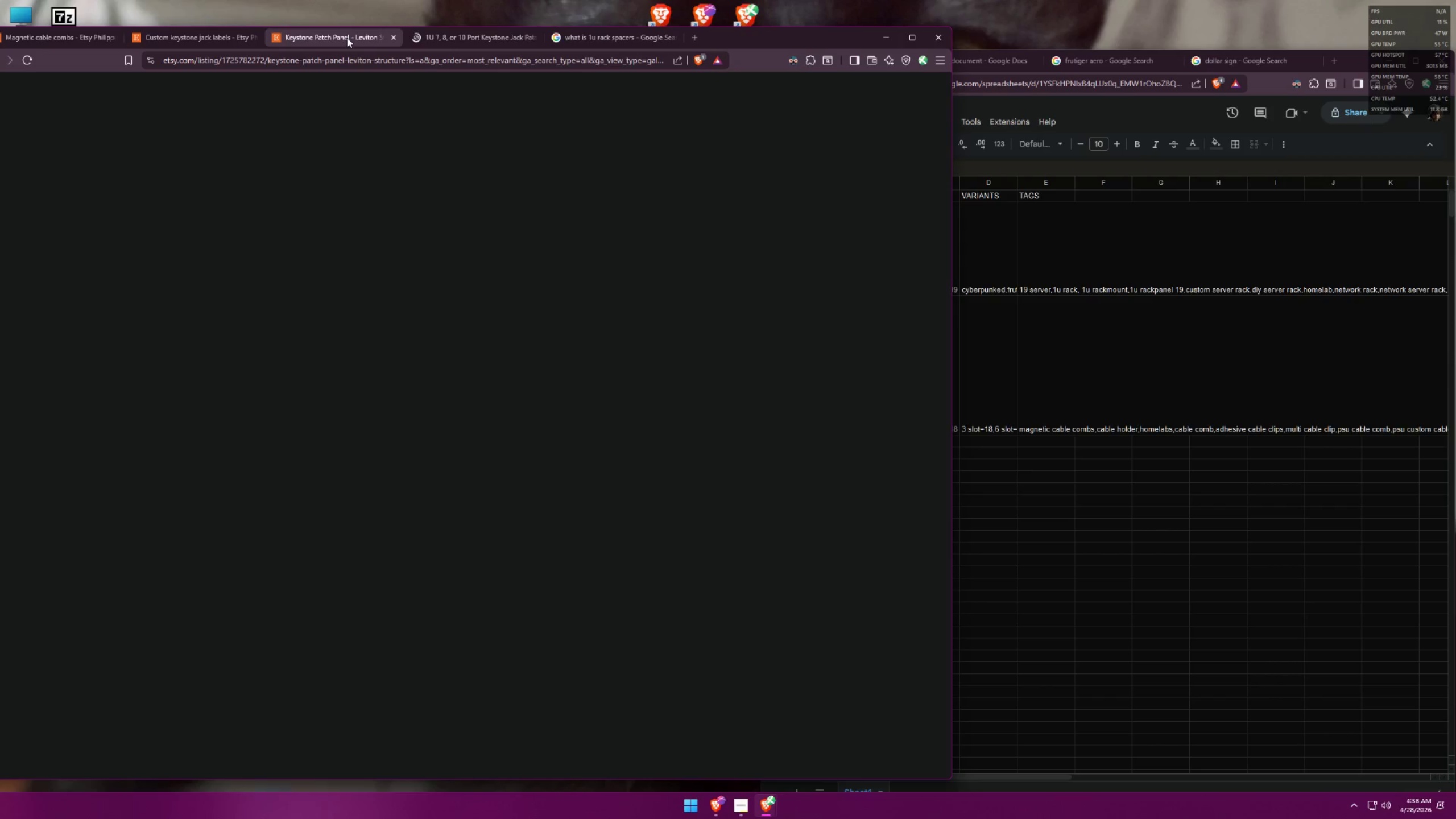 
left_click([485, 40])
 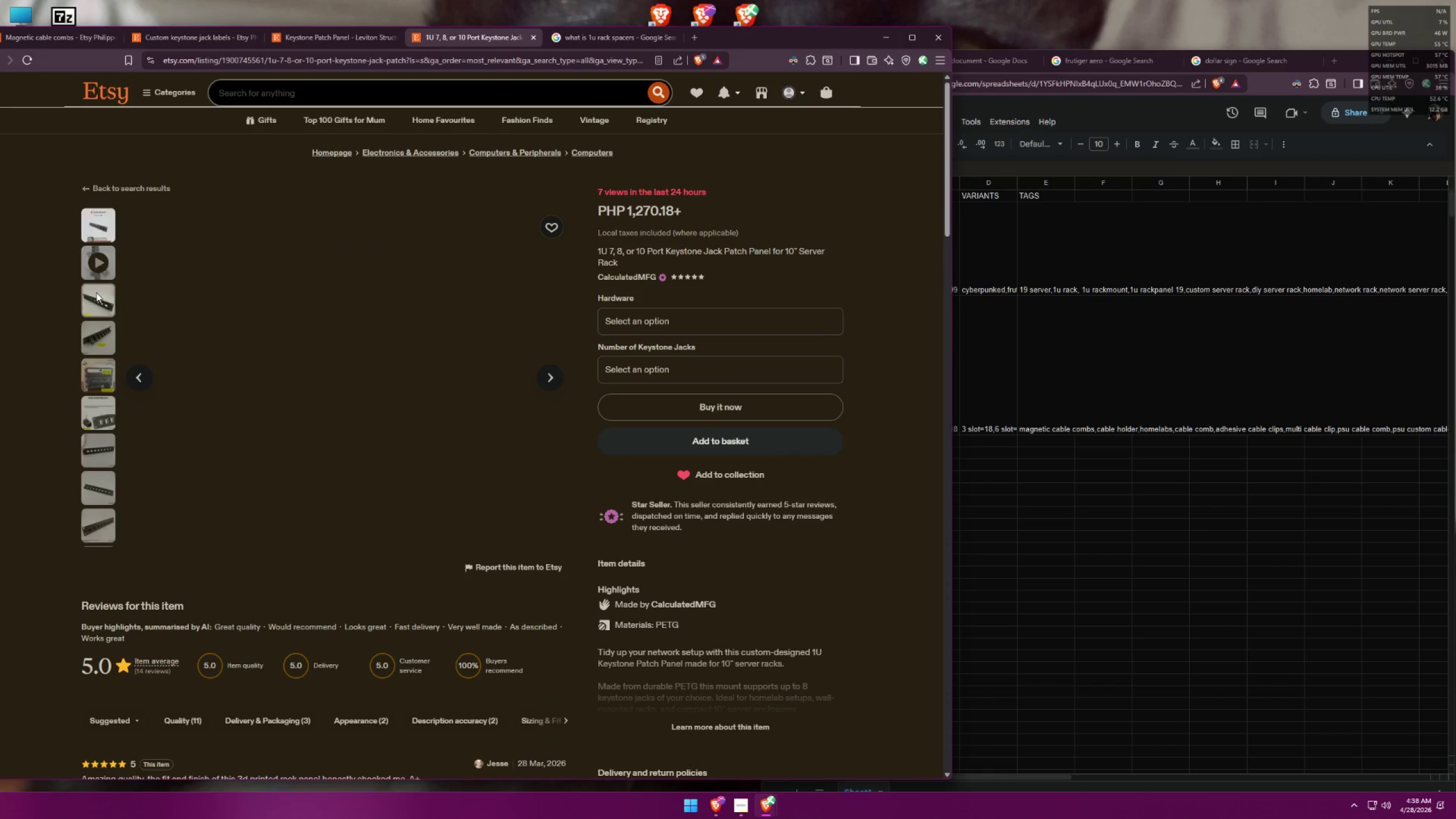 
left_click([105, 339])
 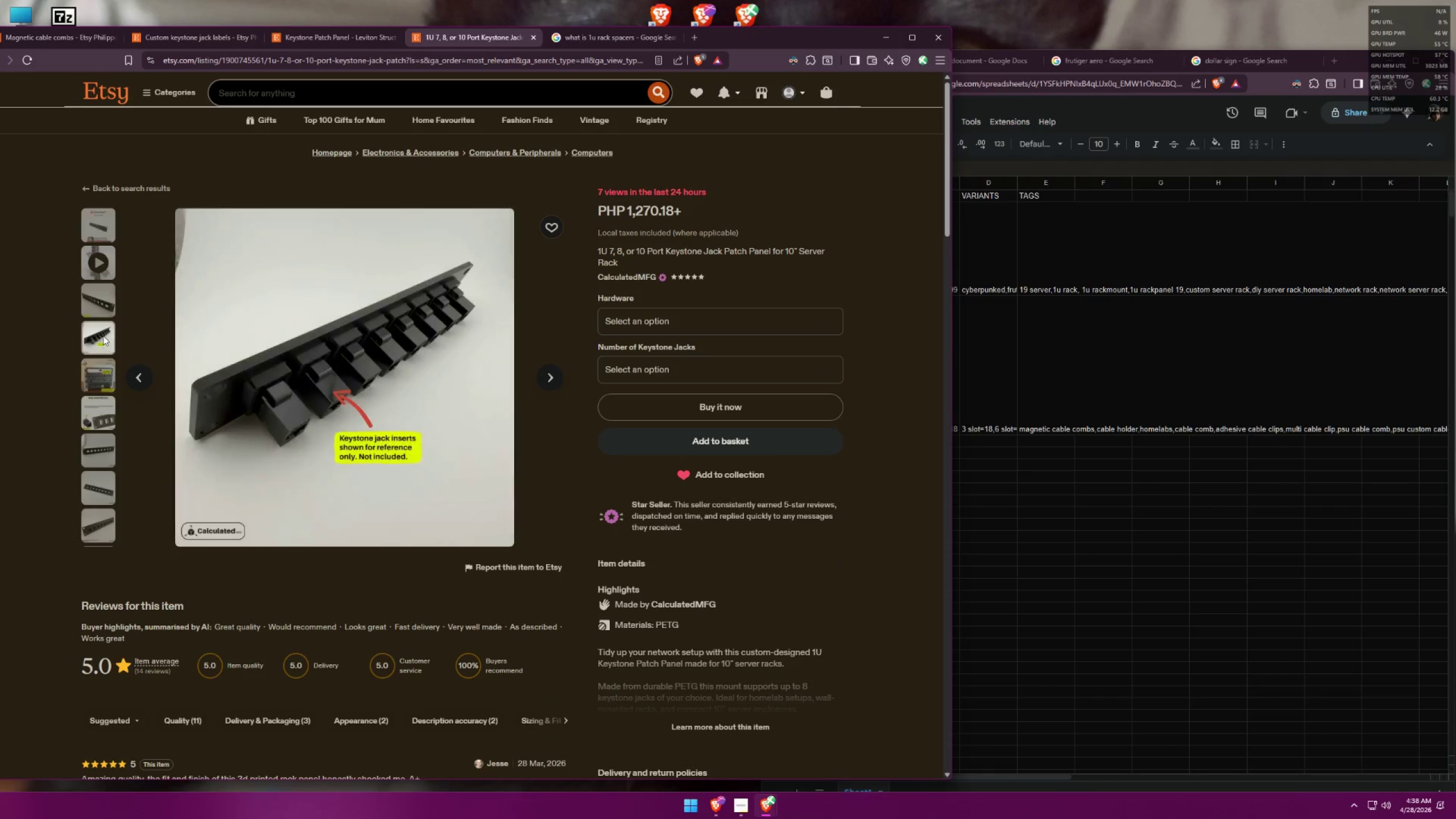 
left_click([106, 270])
 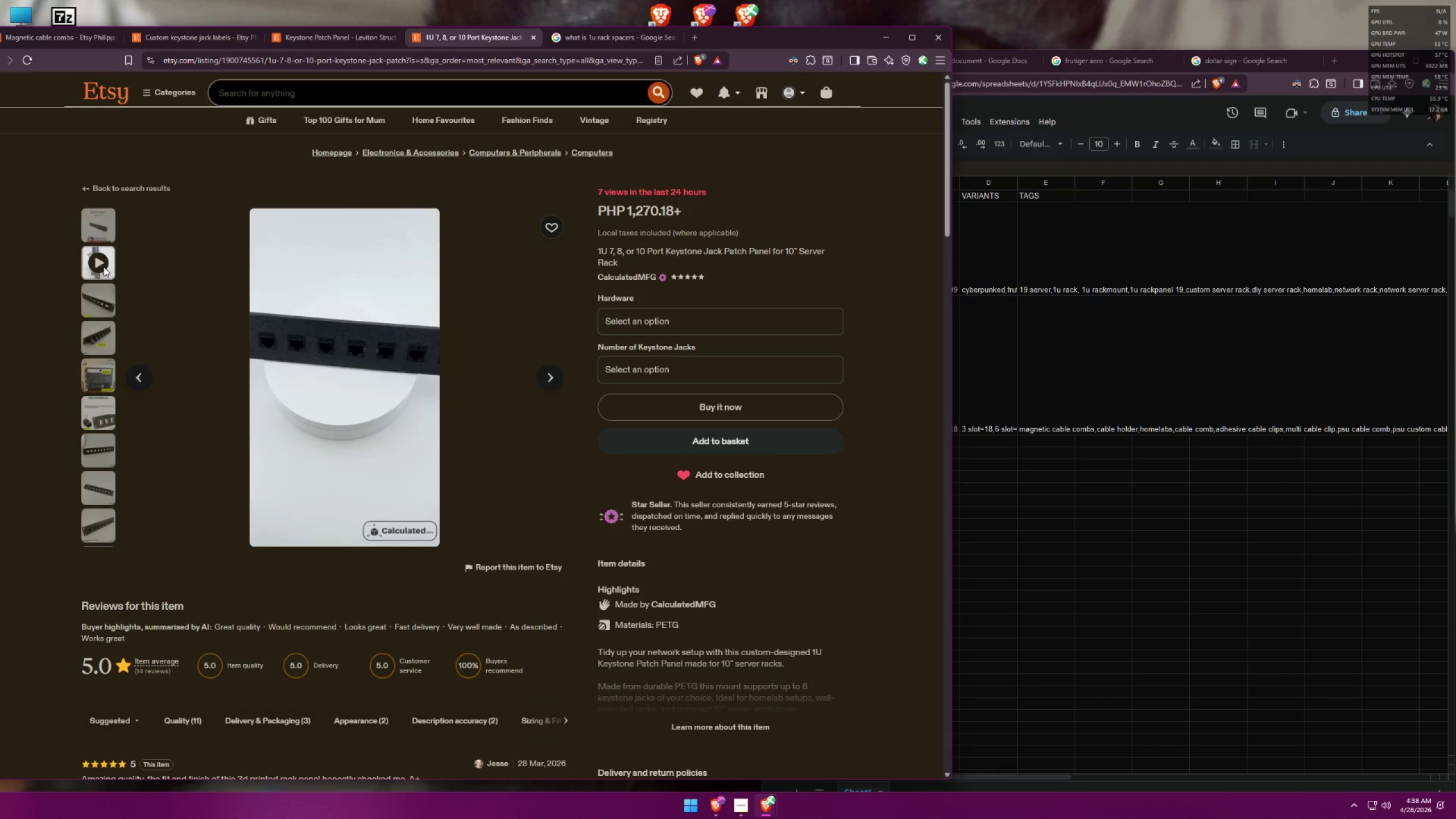 
left_click([732, 322])
 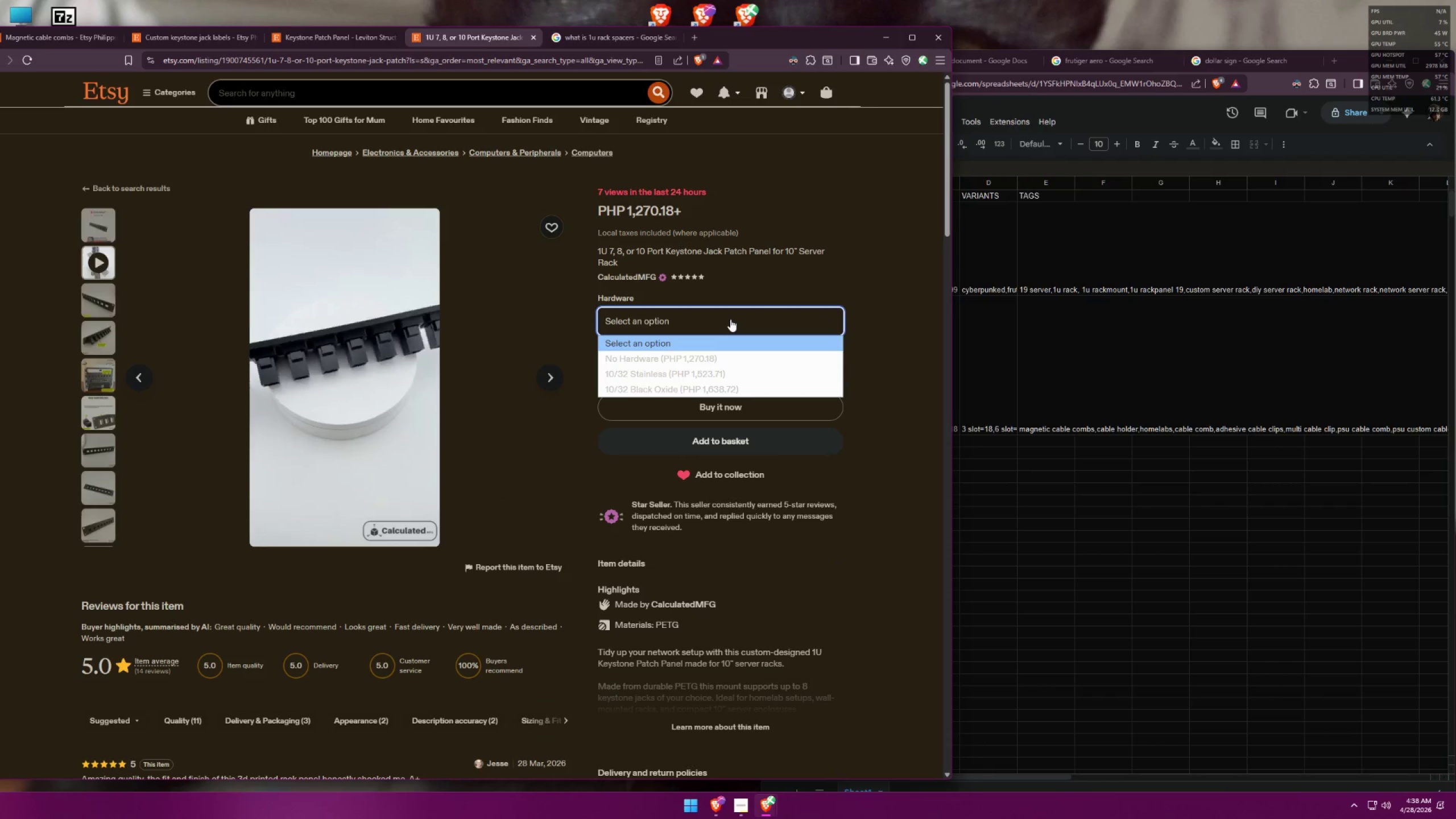 
left_click([730, 319])
 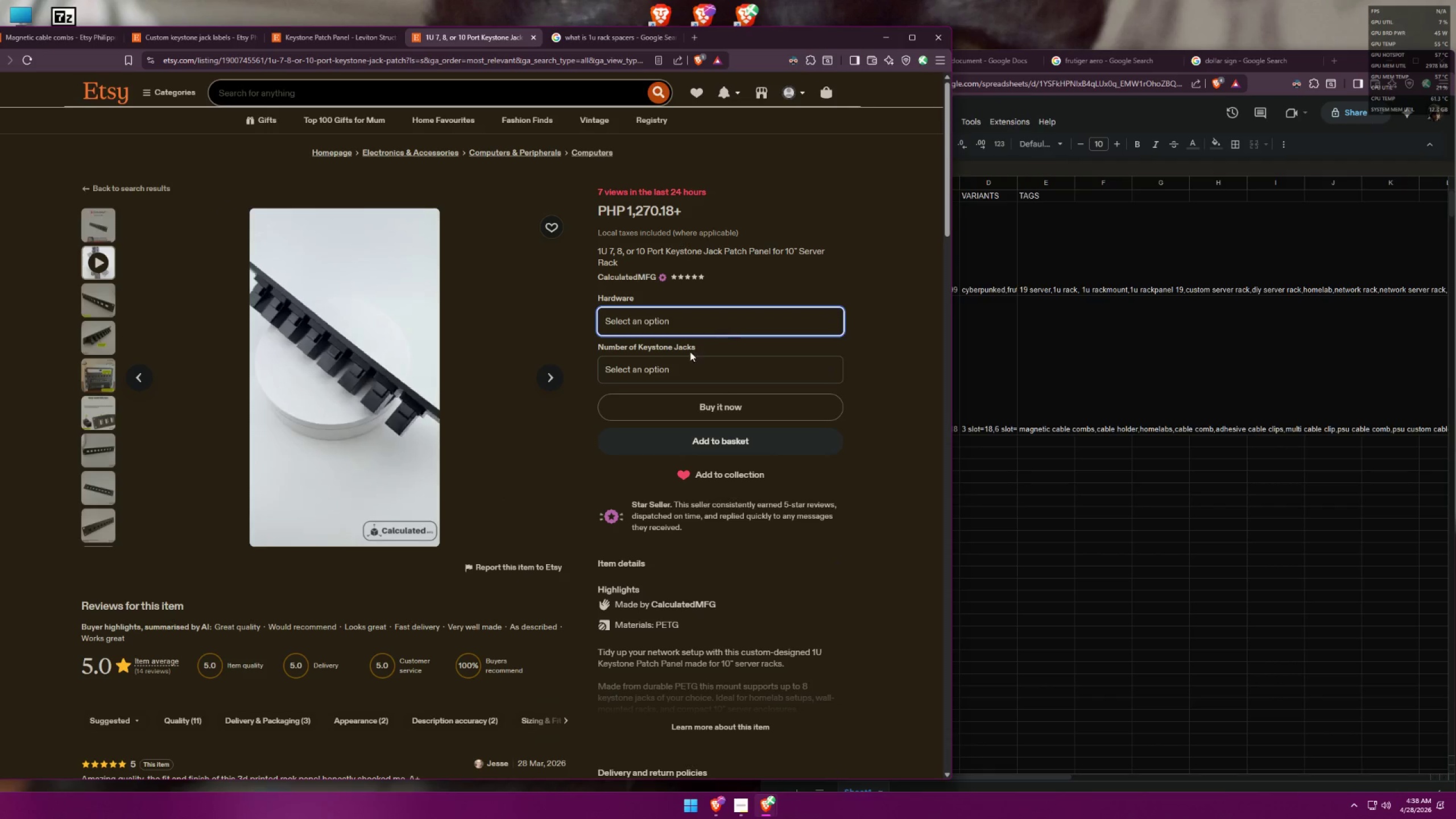 
double_click([681, 359])
 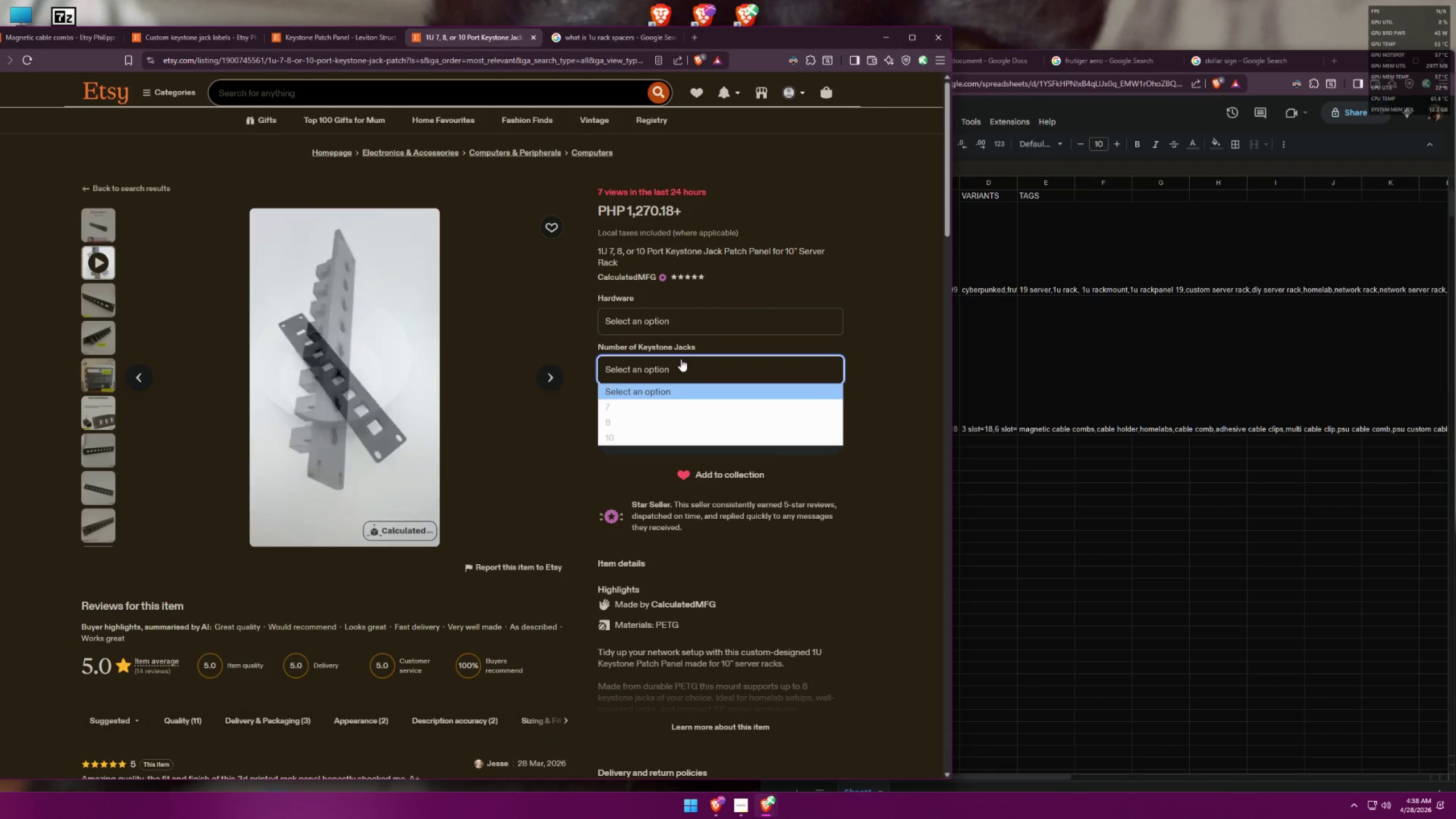 
left_click([680, 359])
 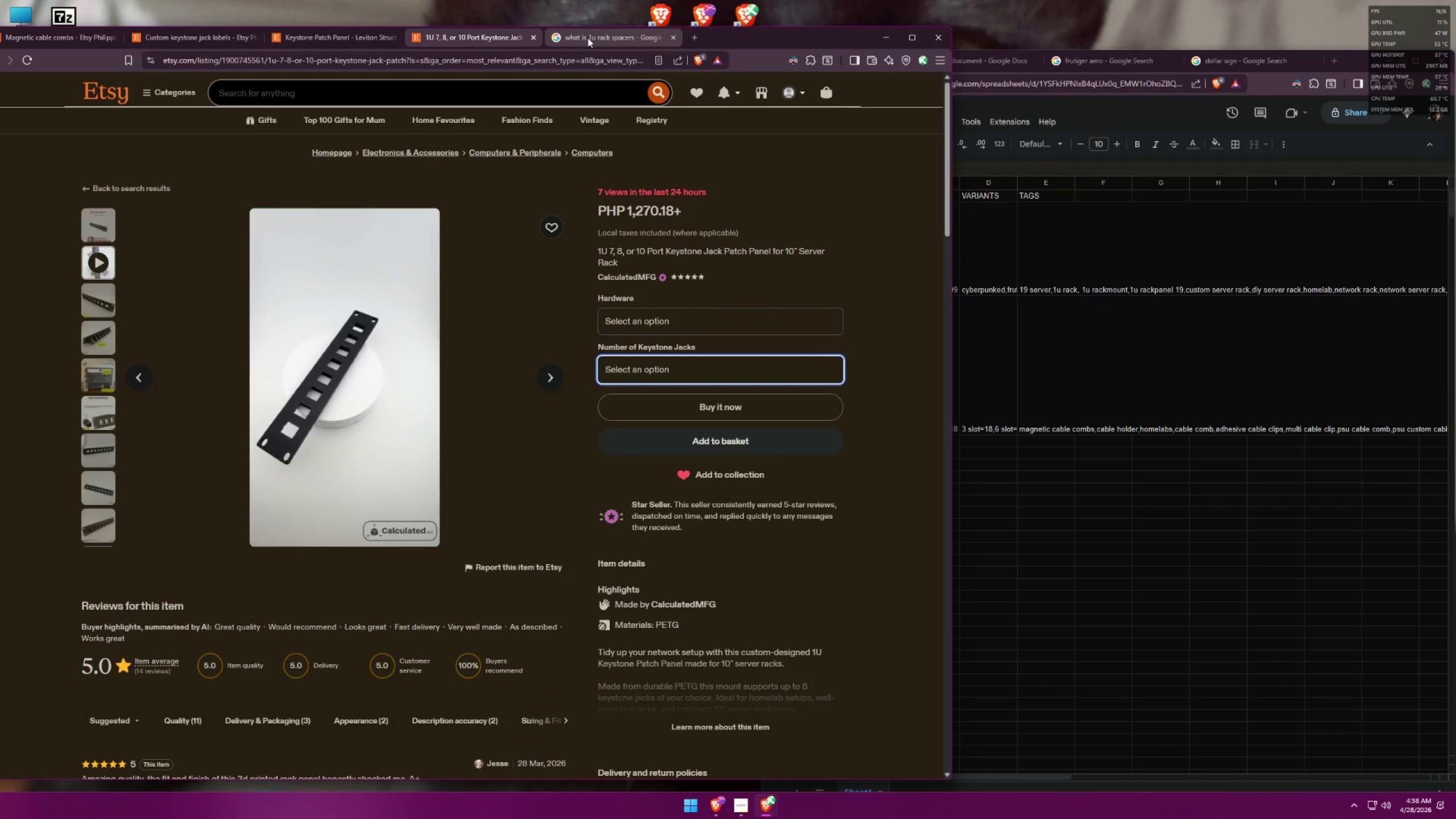 
left_click([588, 38])
 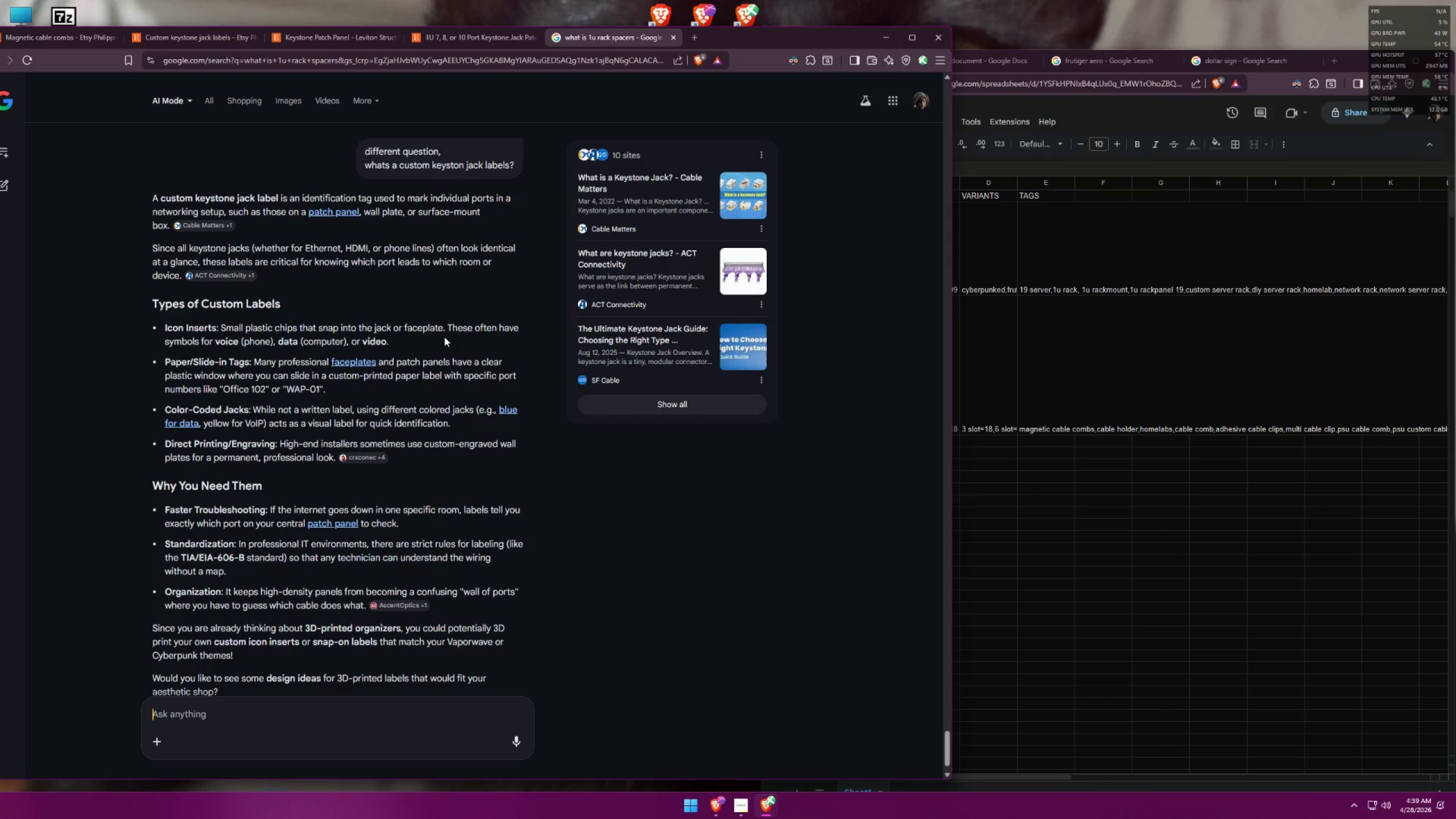 
wait(36.58)
 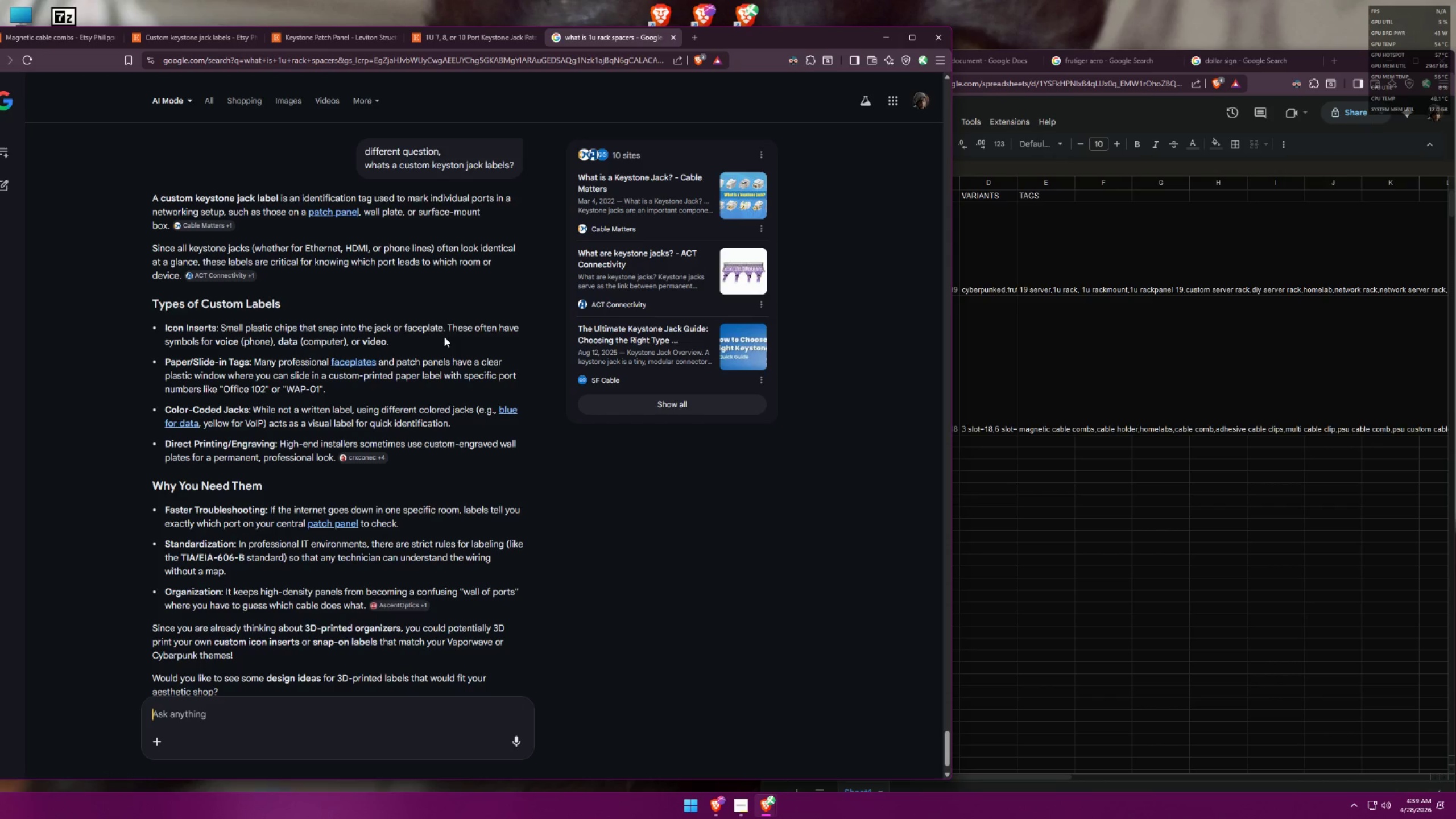 
scroll: coordinate [433, 322], scroll_direction: down, amount: 3.0
 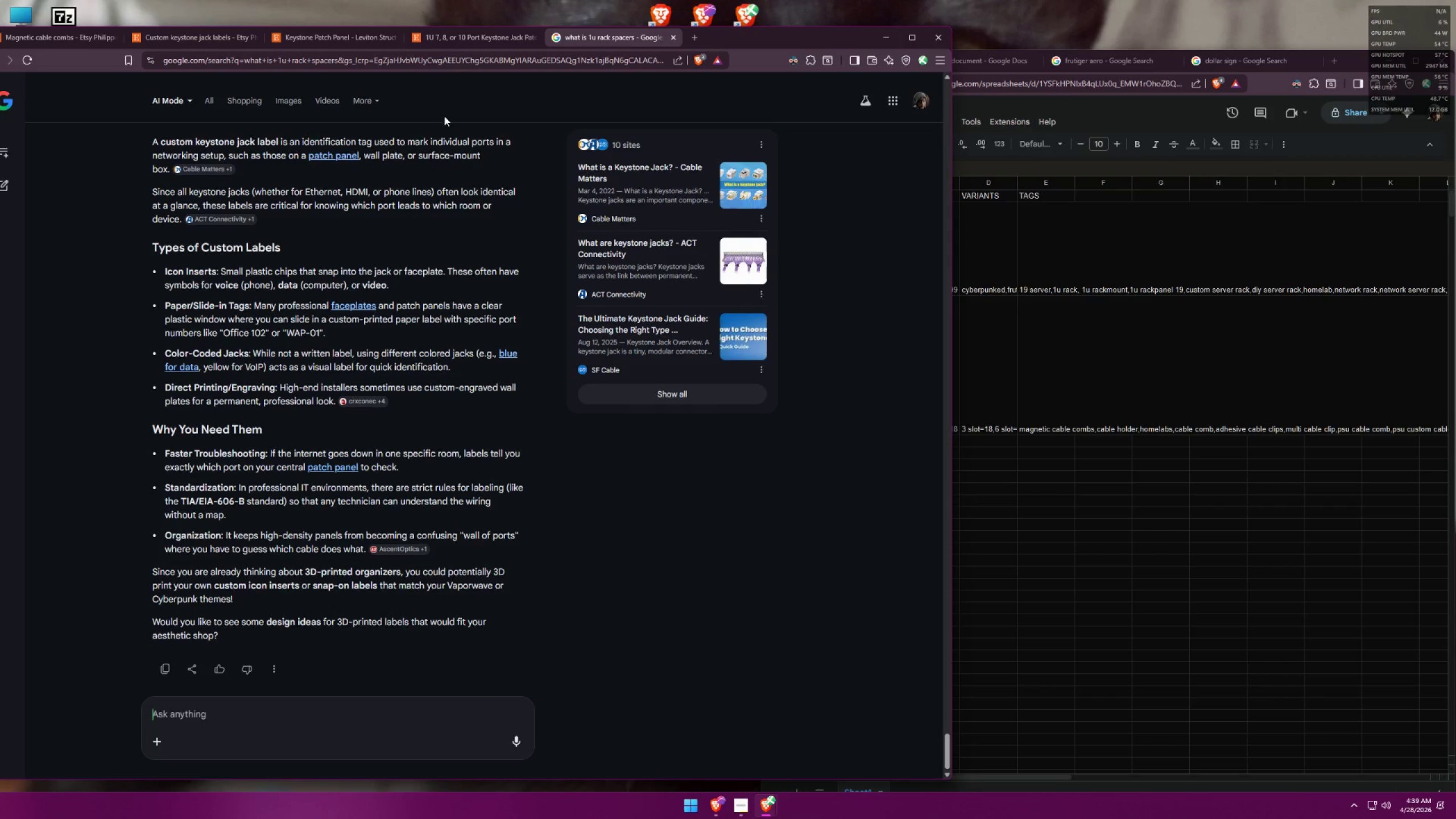 
left_click([382, 40])
 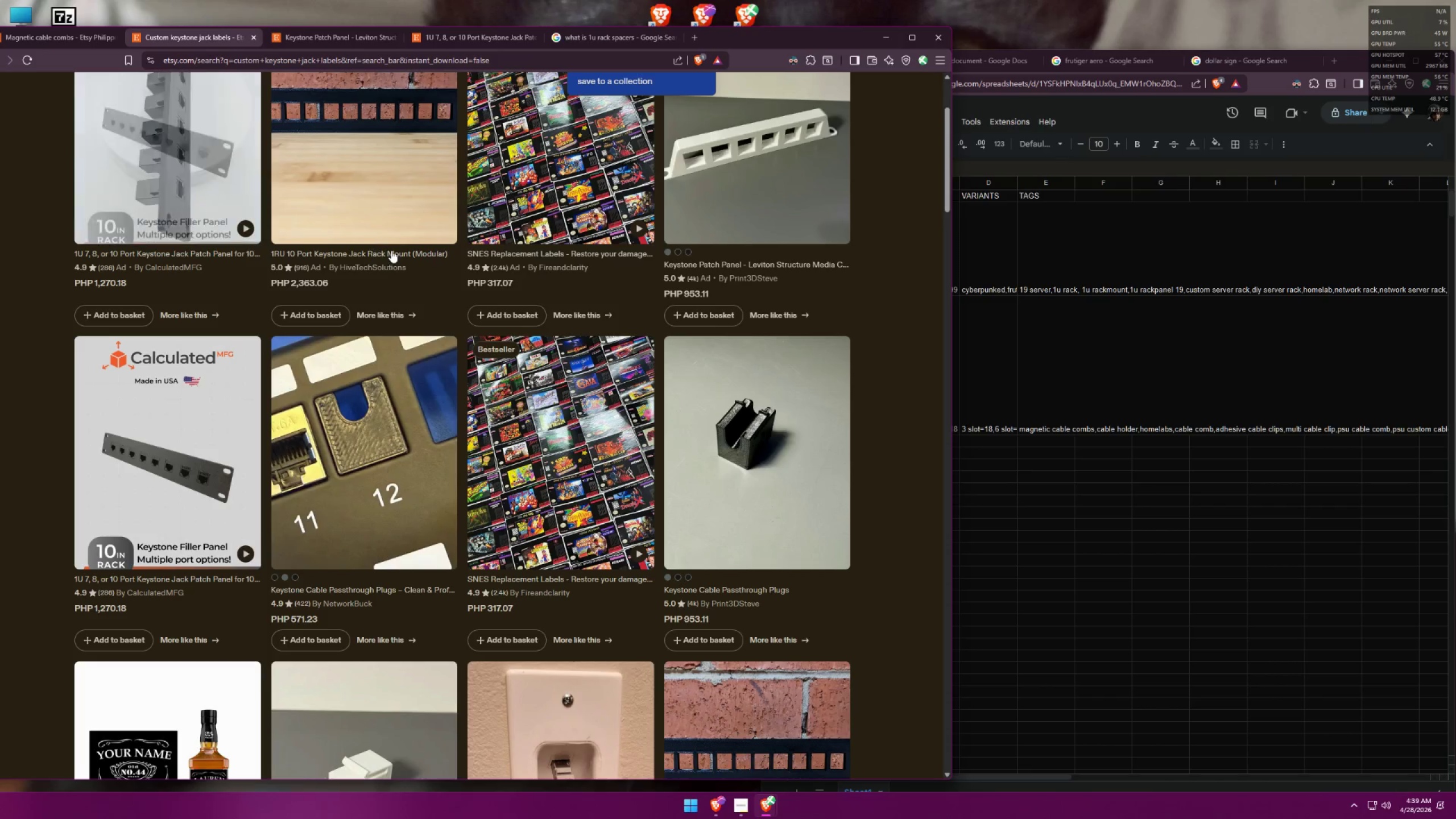 
scroll: coordinate [390, 250], scroll_direction: down, amount: 5.0
 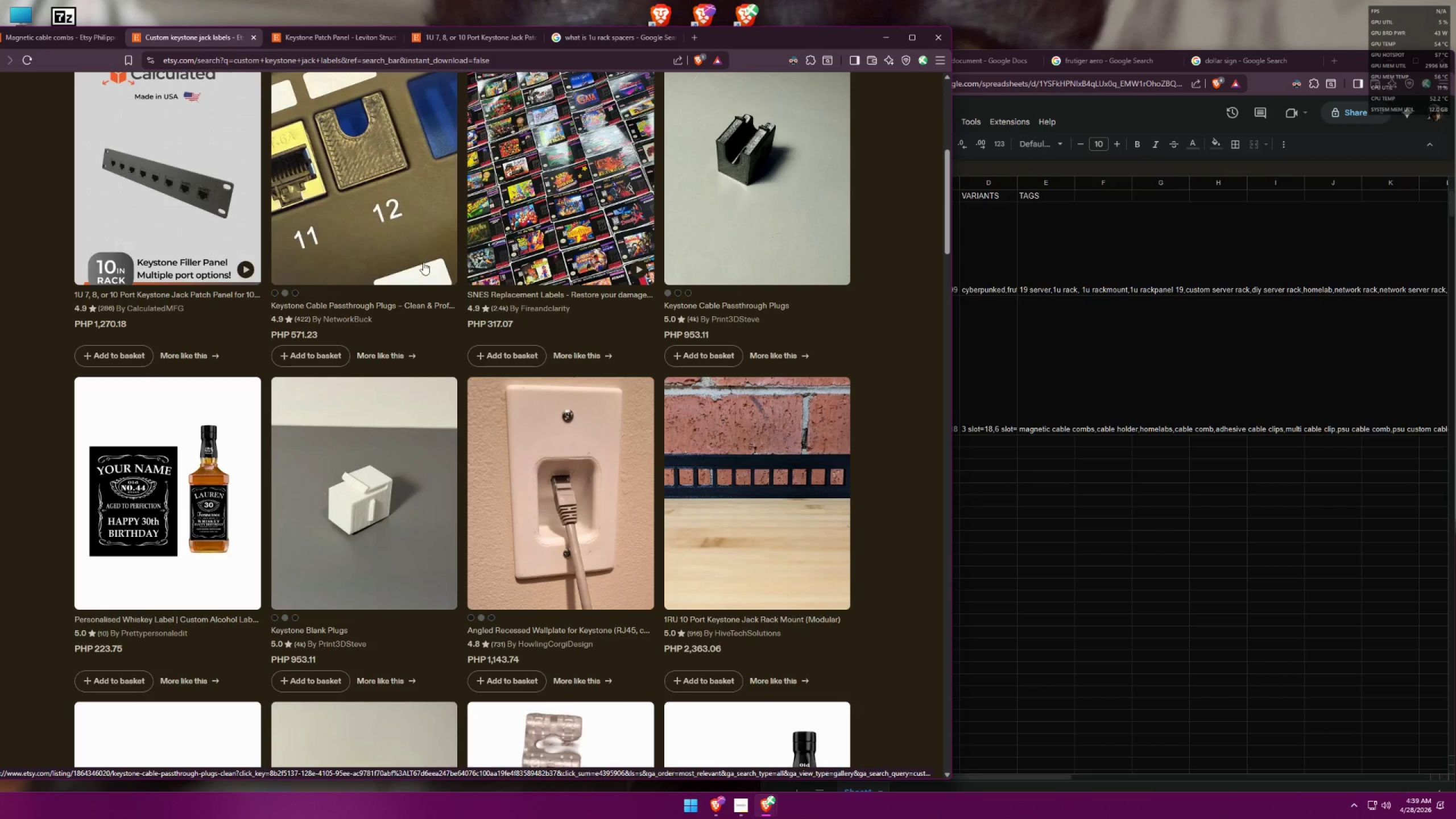 
middle_click([713, 429])
 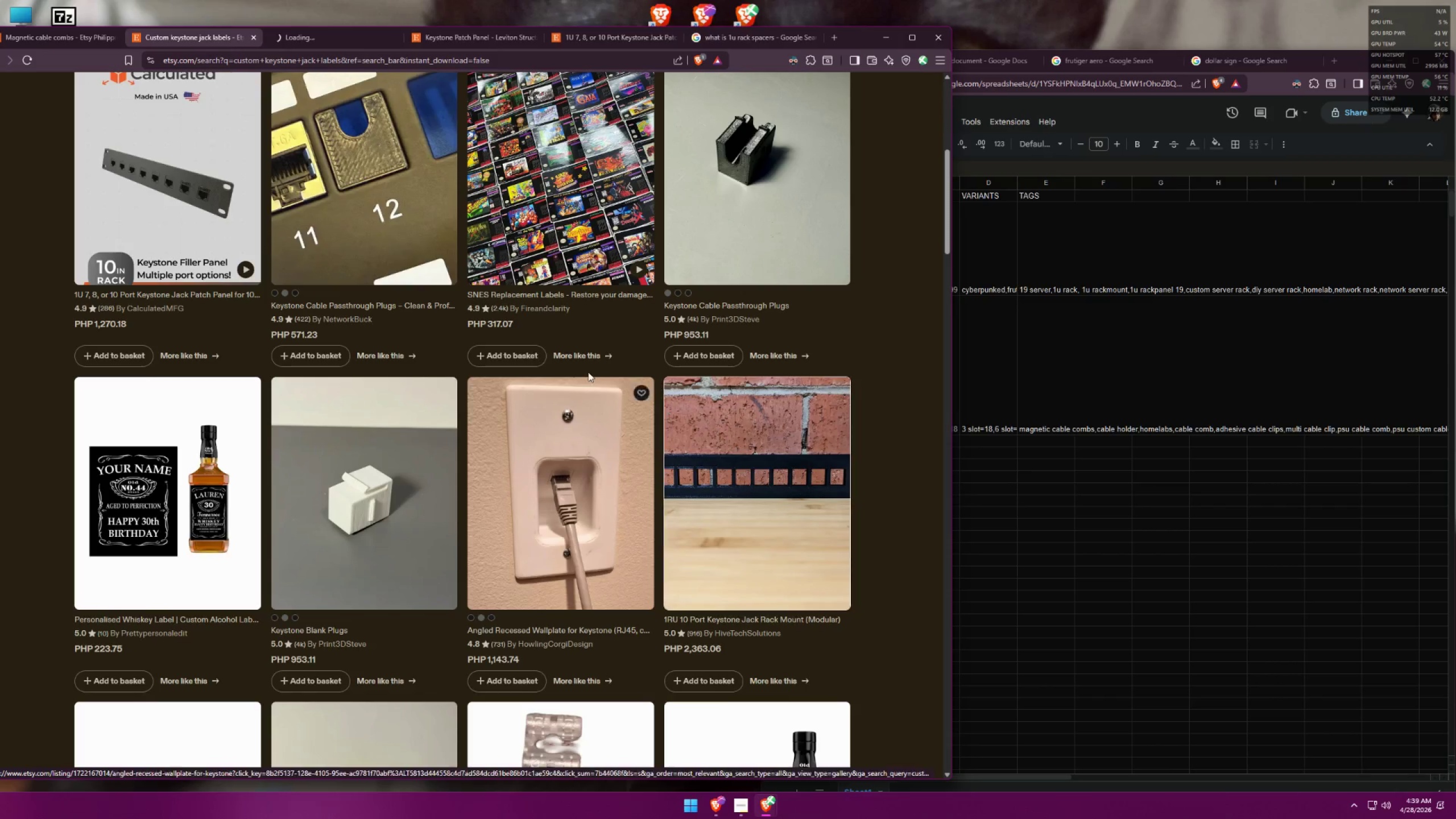 
scroll: coordinate [507, 348], scroll_direction: up, amount: 9.0
 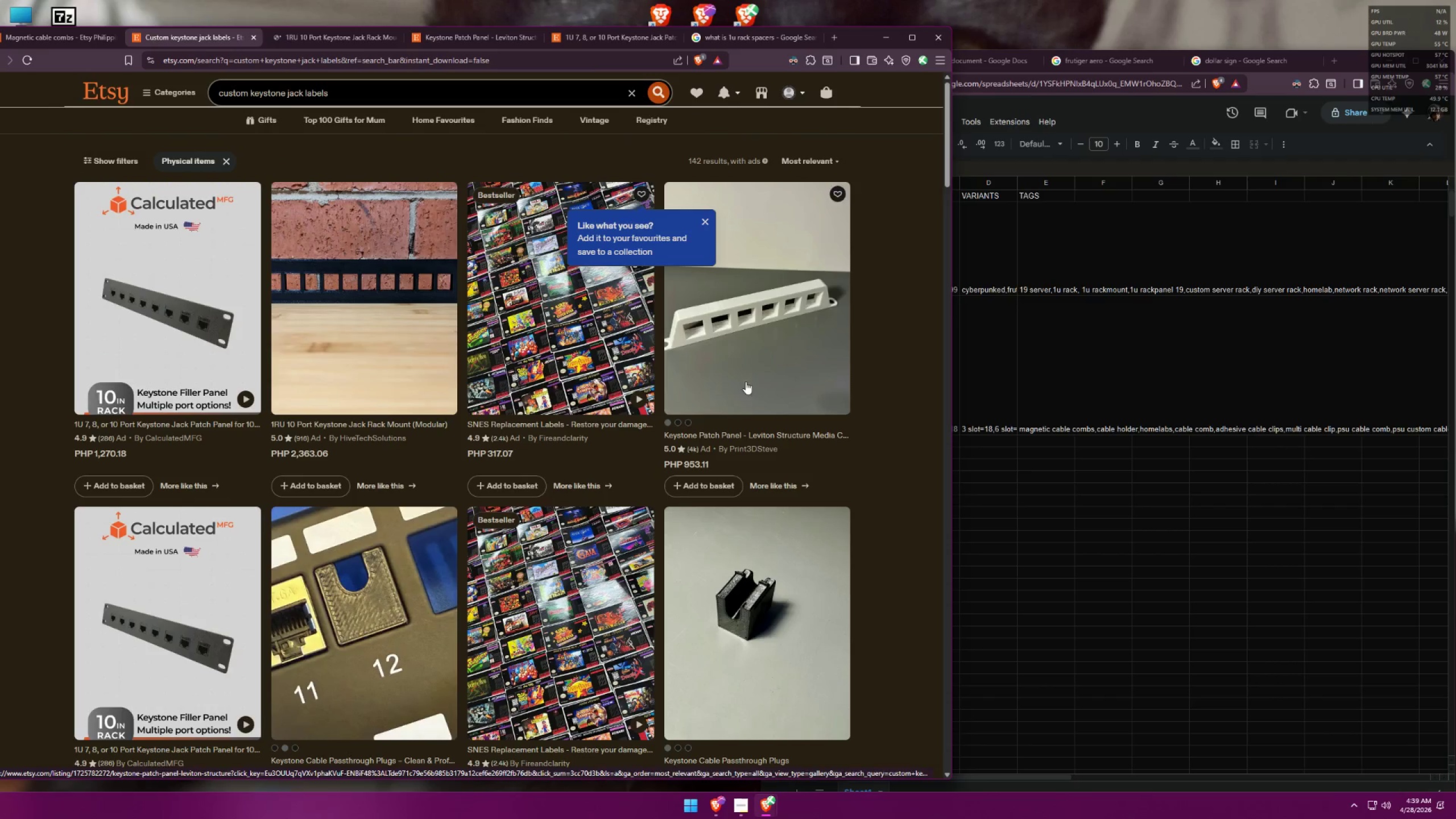 
left_click([348, 36])
 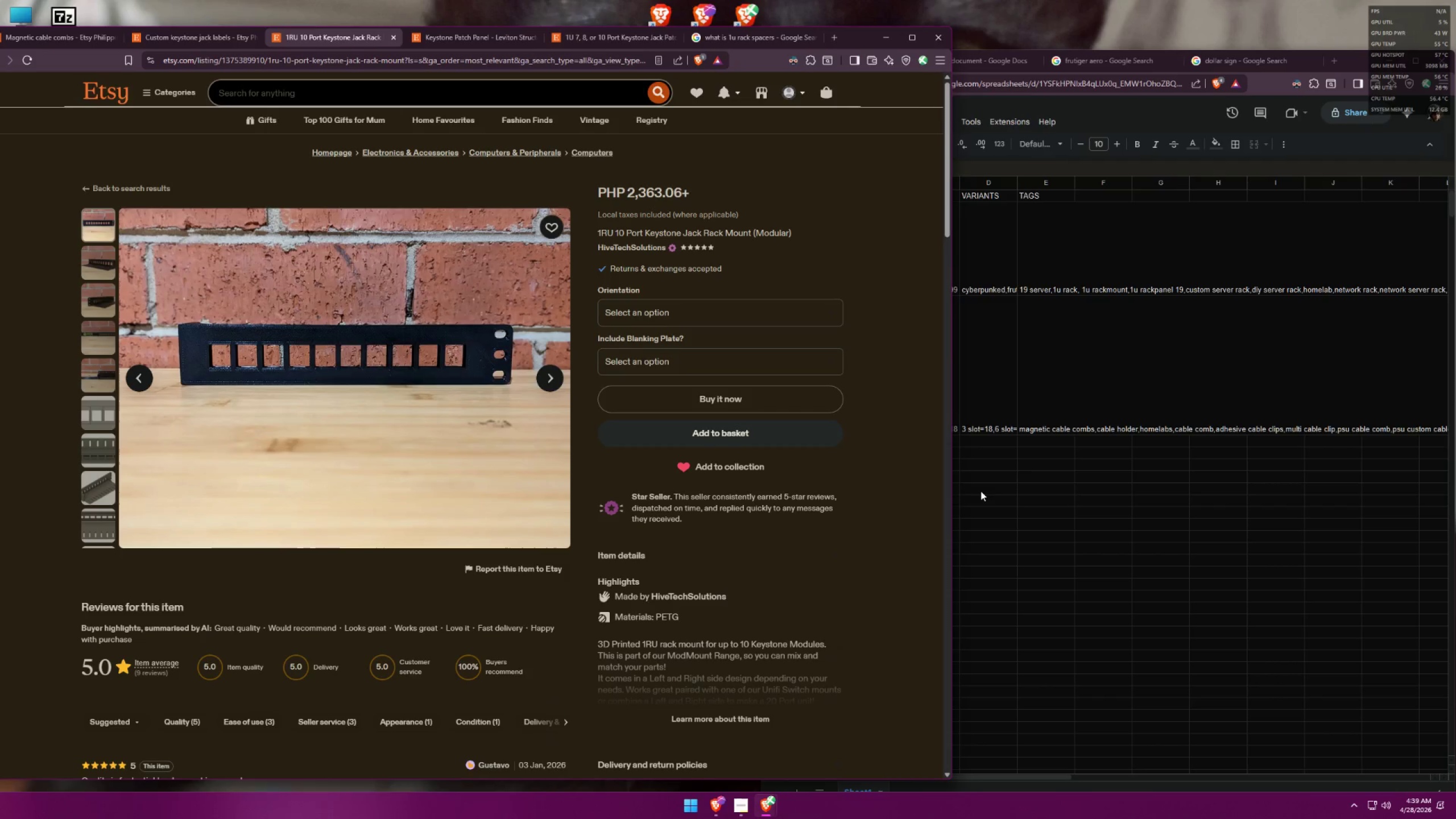 
wait(11.39)
 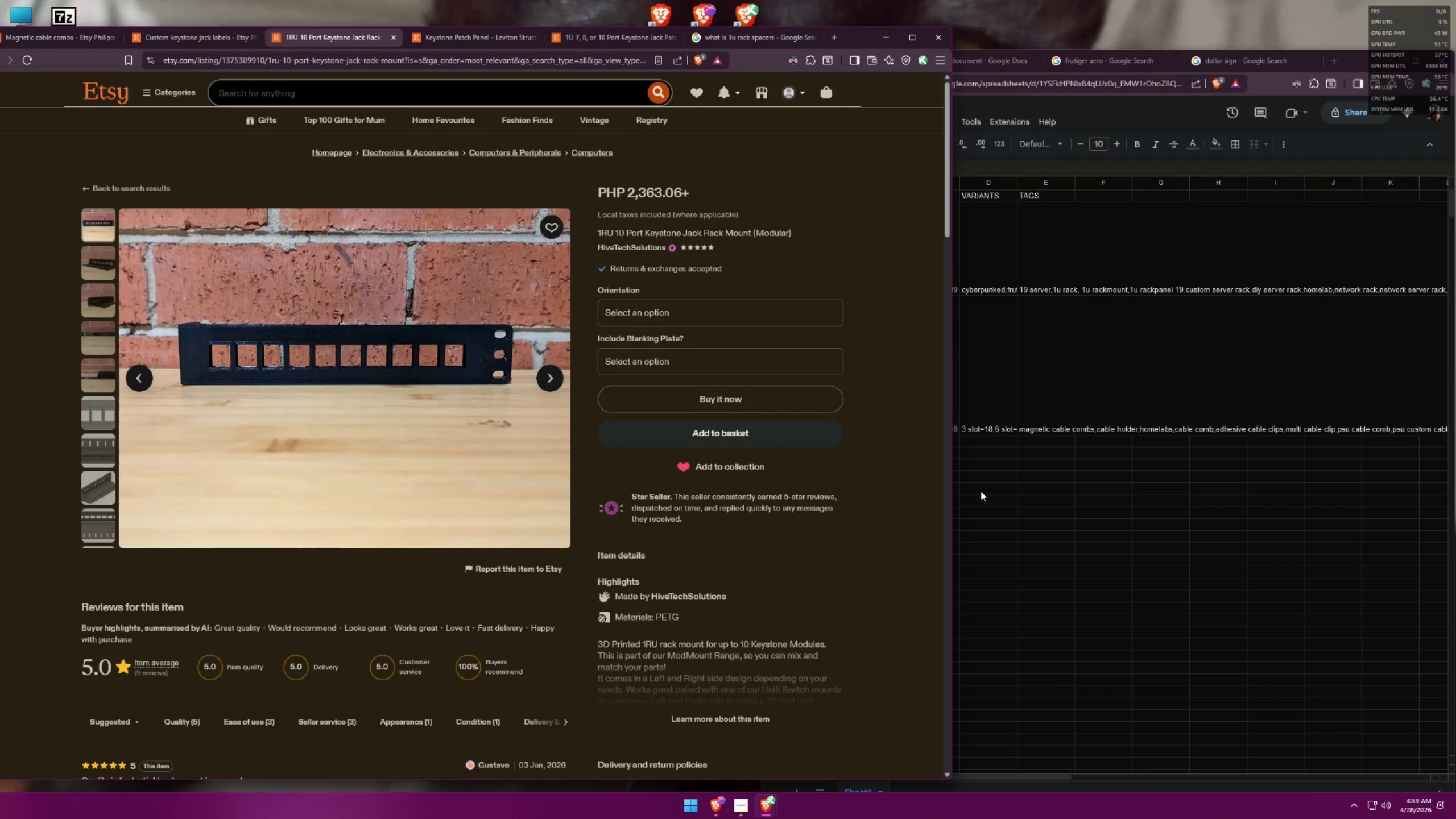 
left_click([451, 45])
 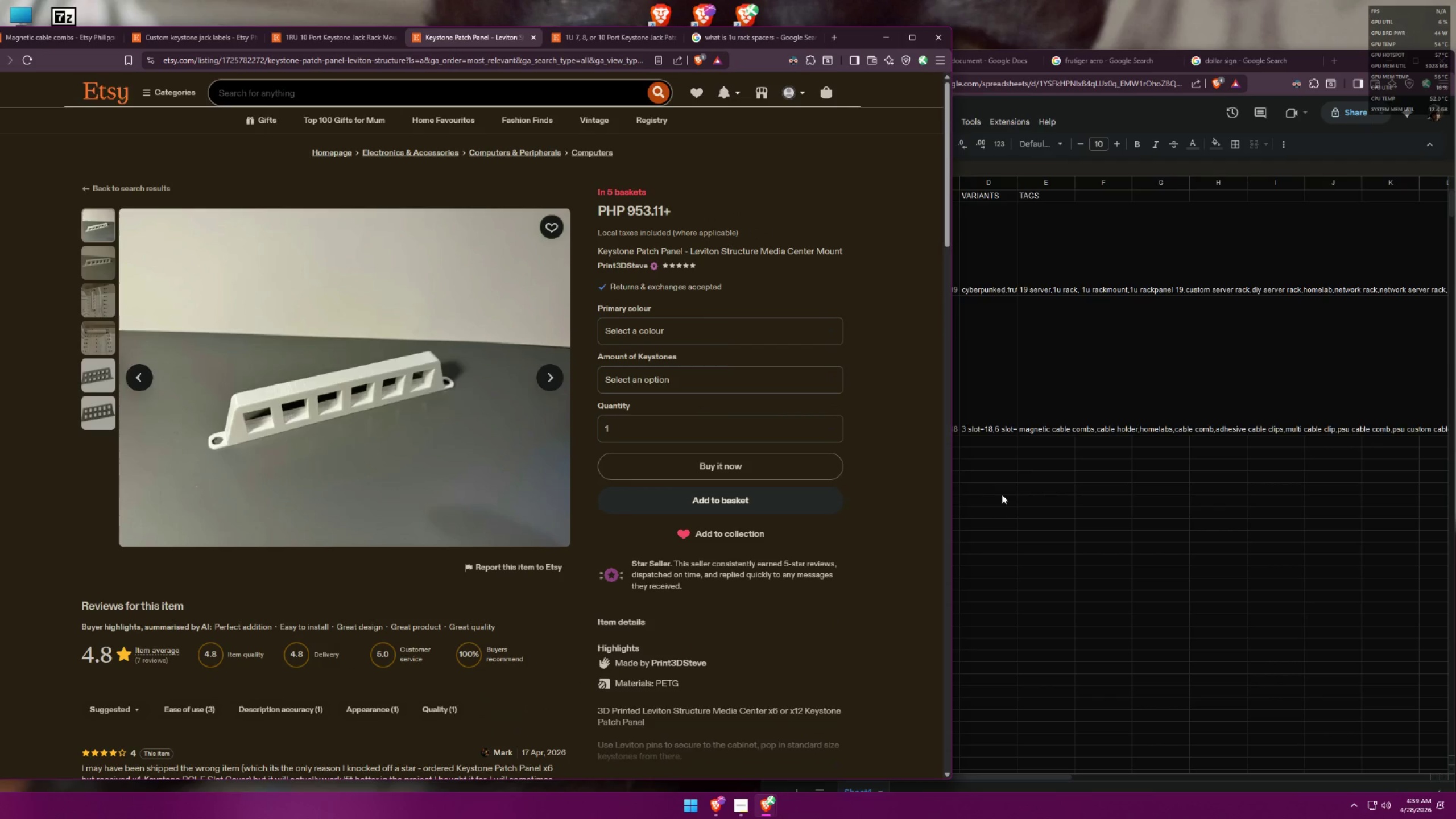 
wait(9.22)
 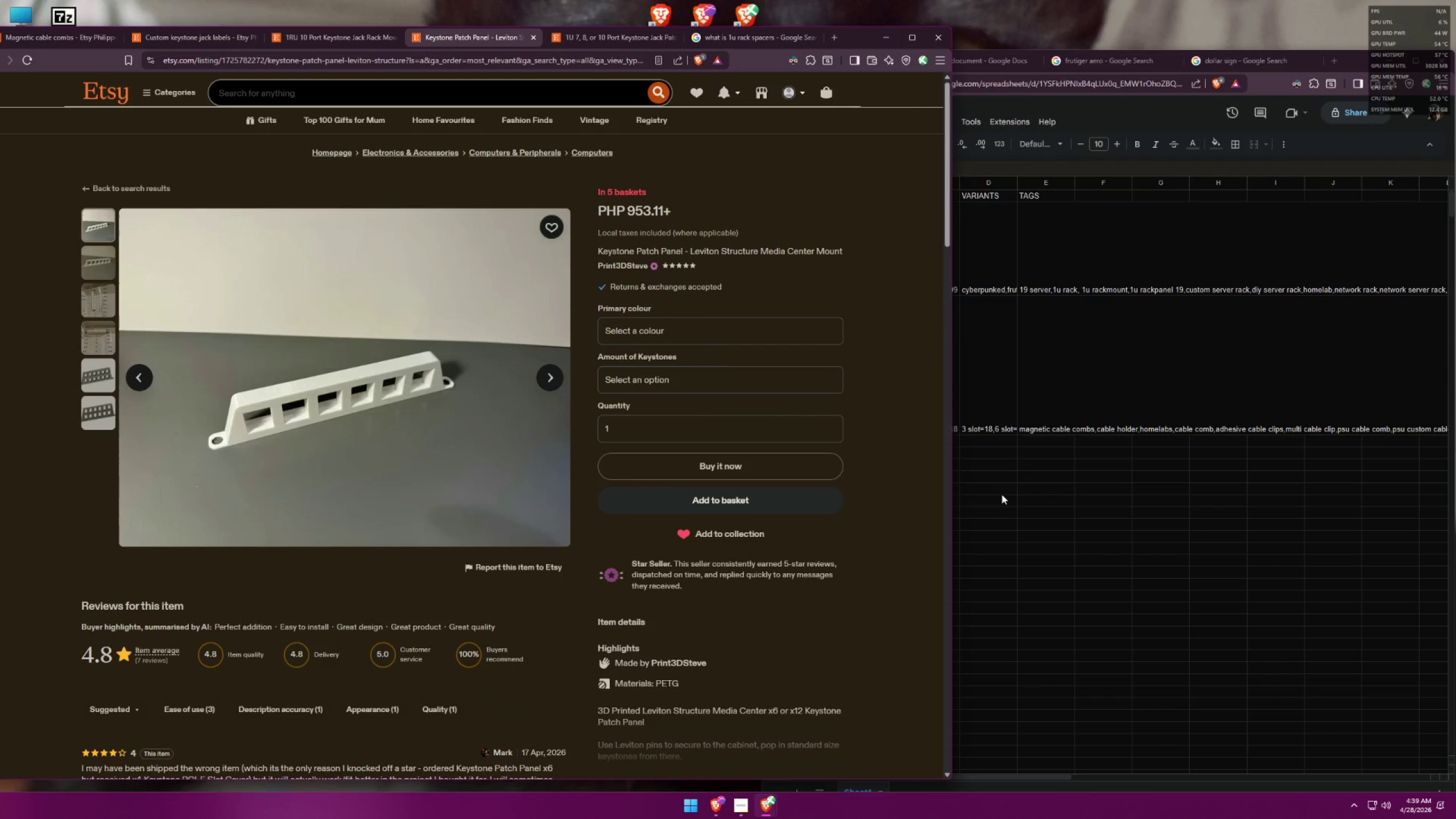 
left_click([346, 41])
 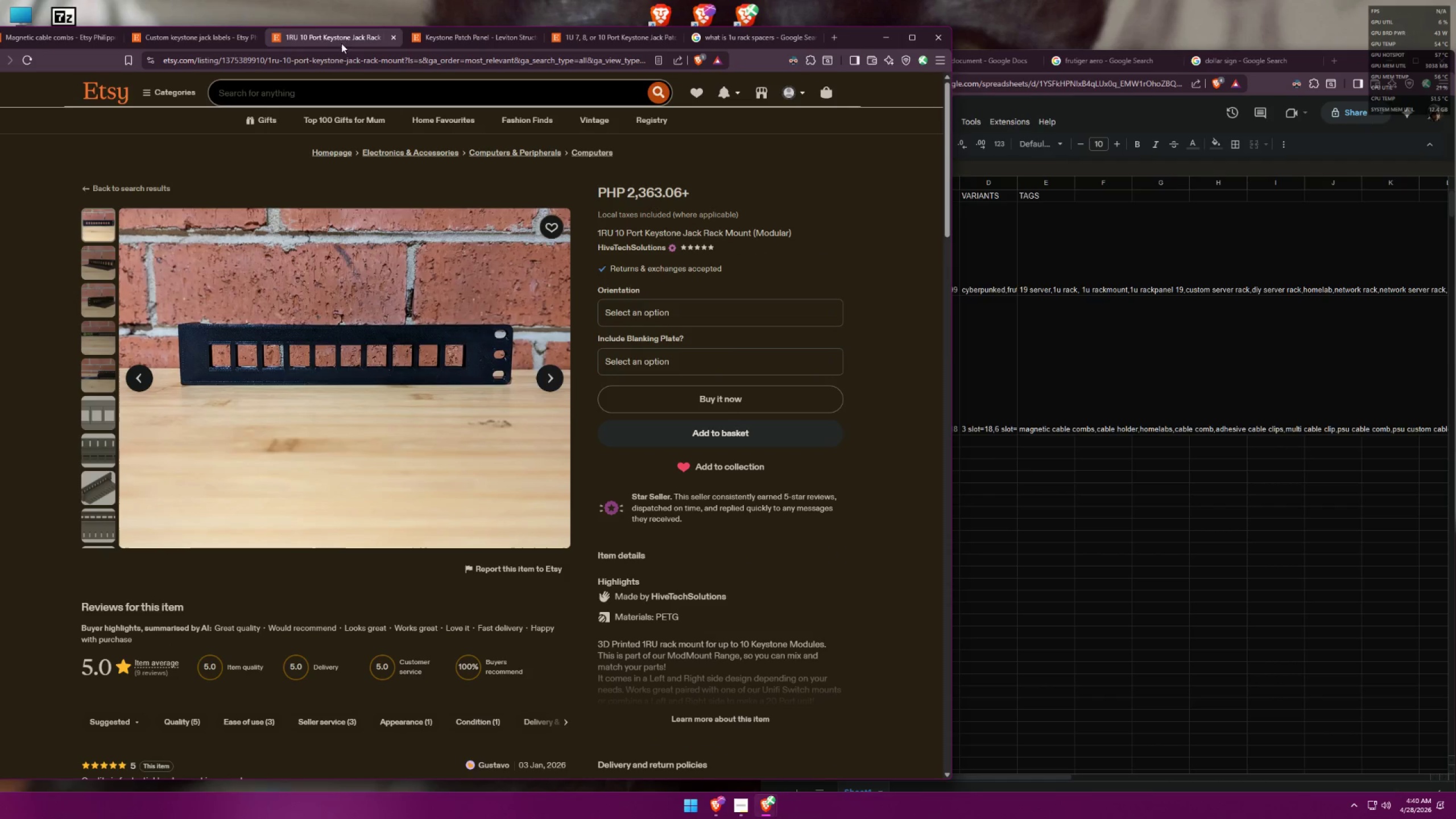 
left_click([1020, 518])
 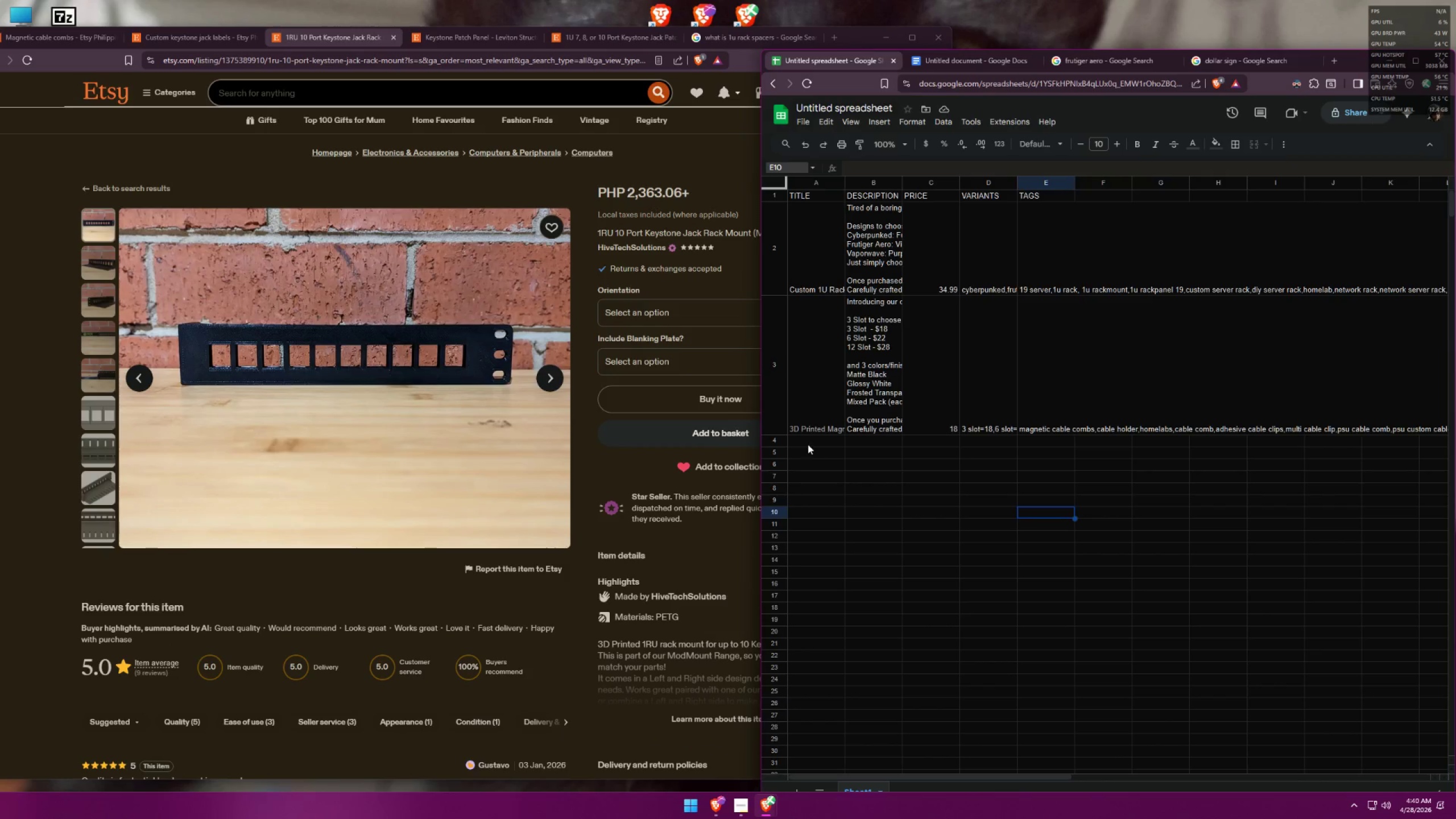 
double_click([808, 444])
 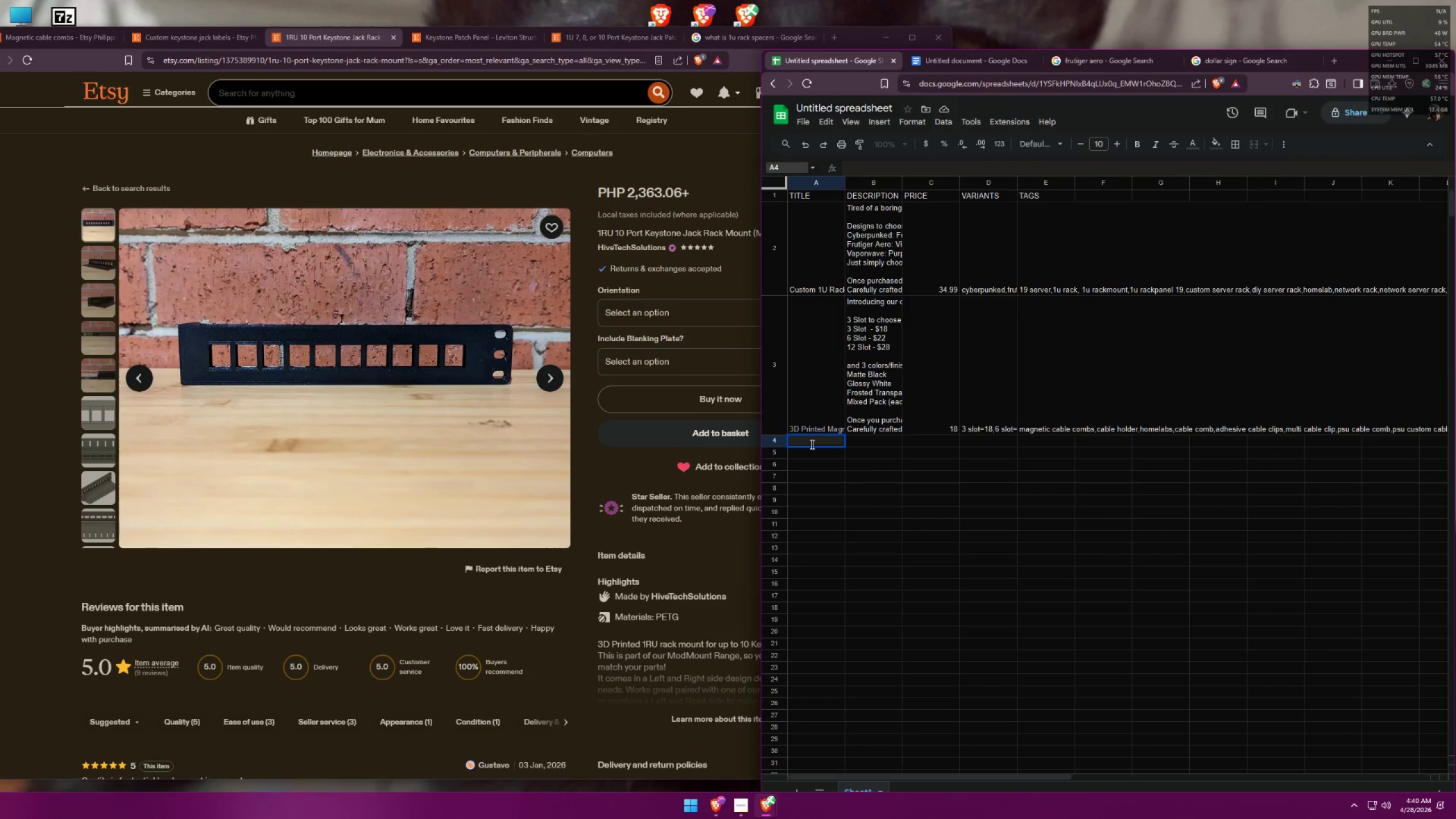 
type(Keystone jack Rack, )
key(Backspace)
key(Backspace)
type( )
 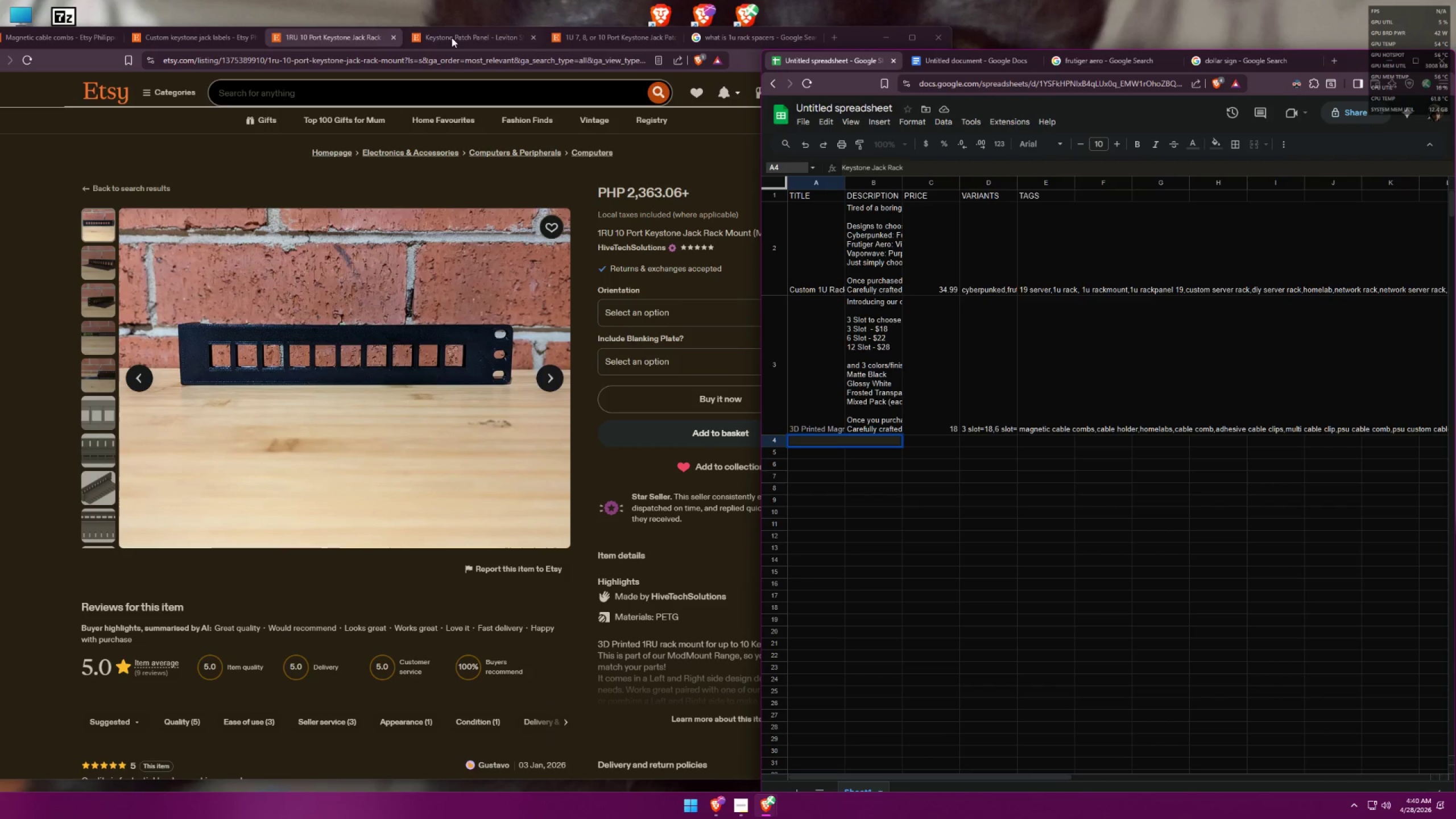 
left_click([428, 36])
 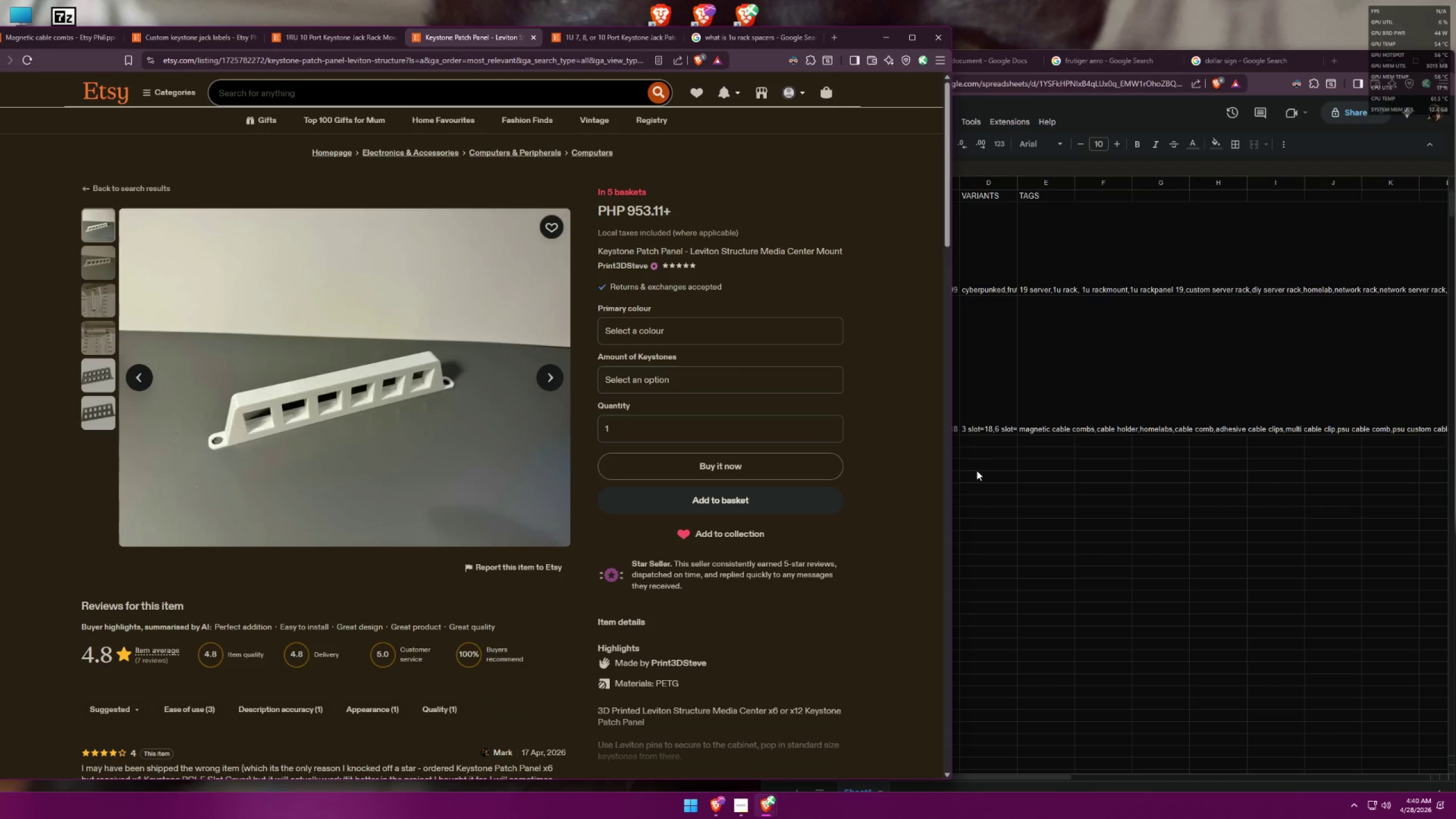 
left_click([969, 449])
 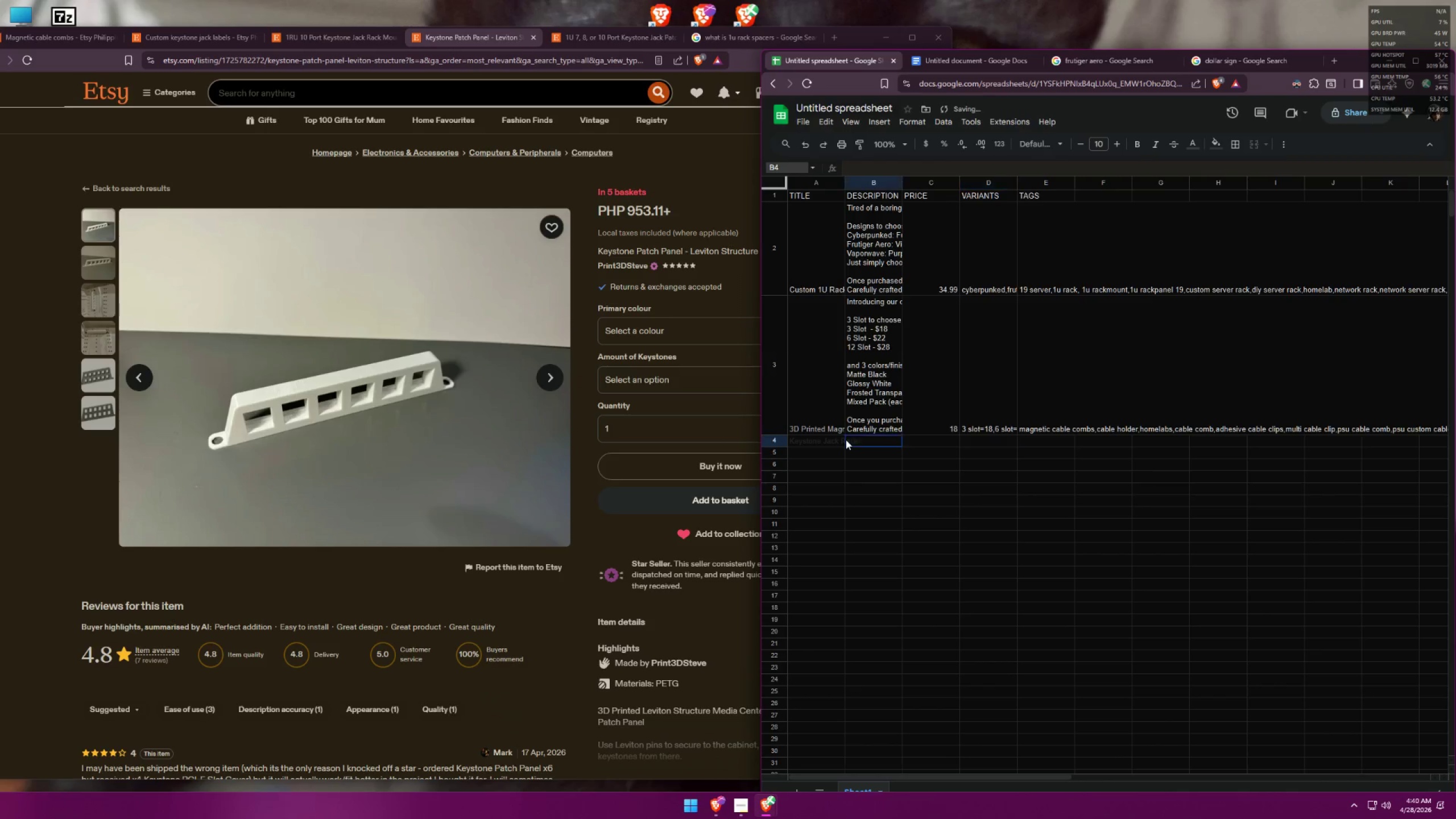 
double_click([813, 436])
 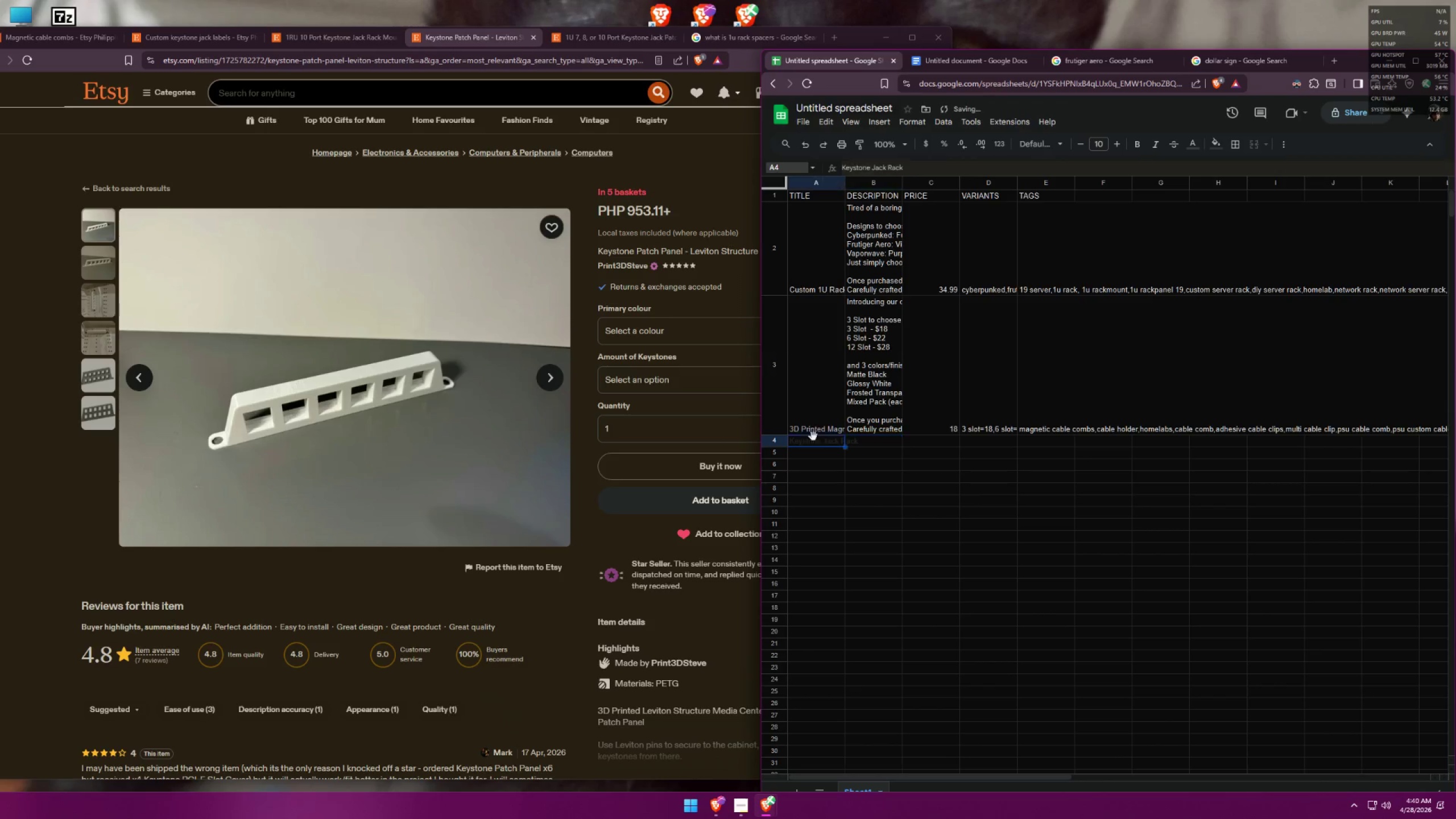 
triple_click([813, 436])
 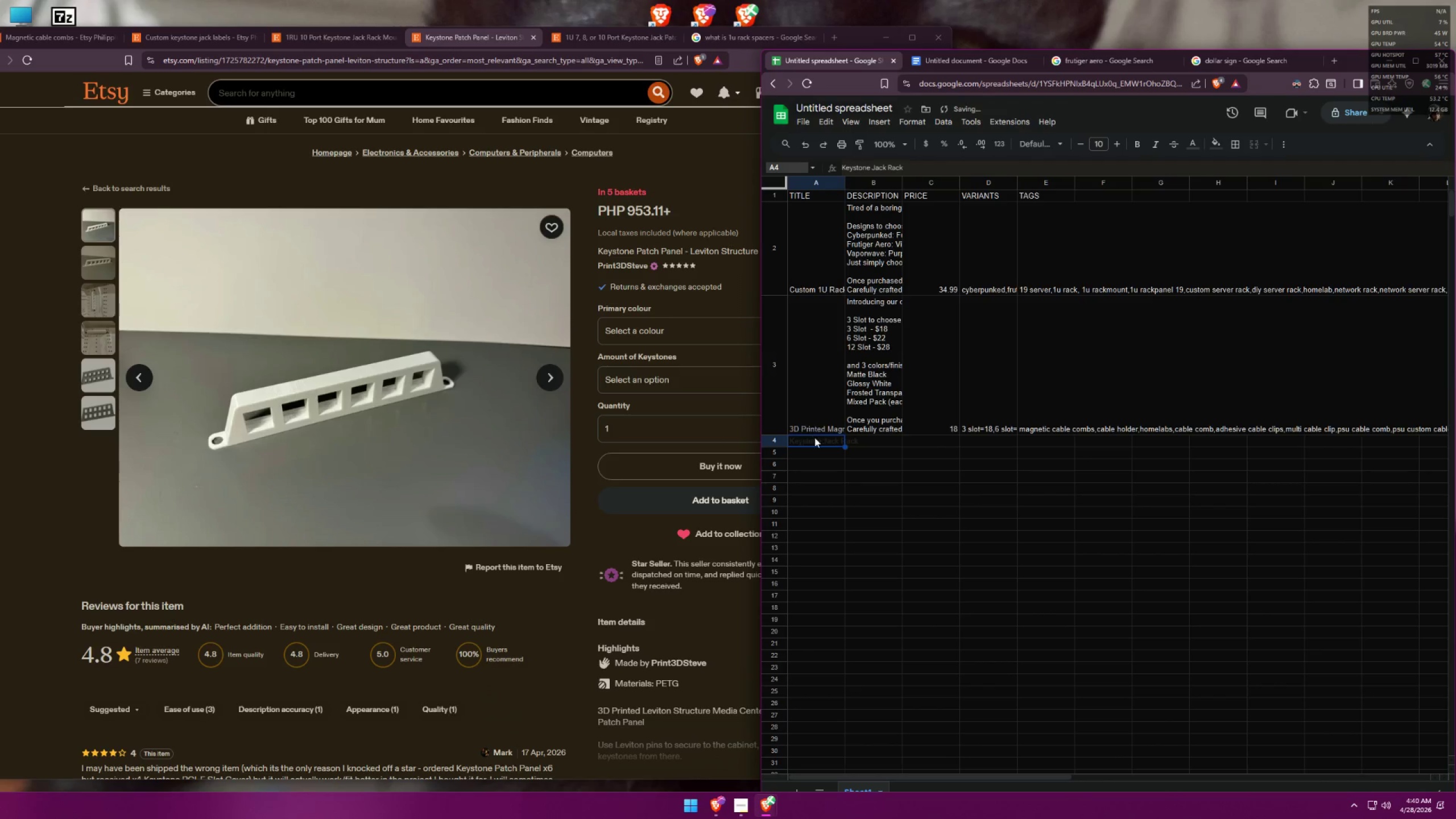 
triple_click([816, 441])
 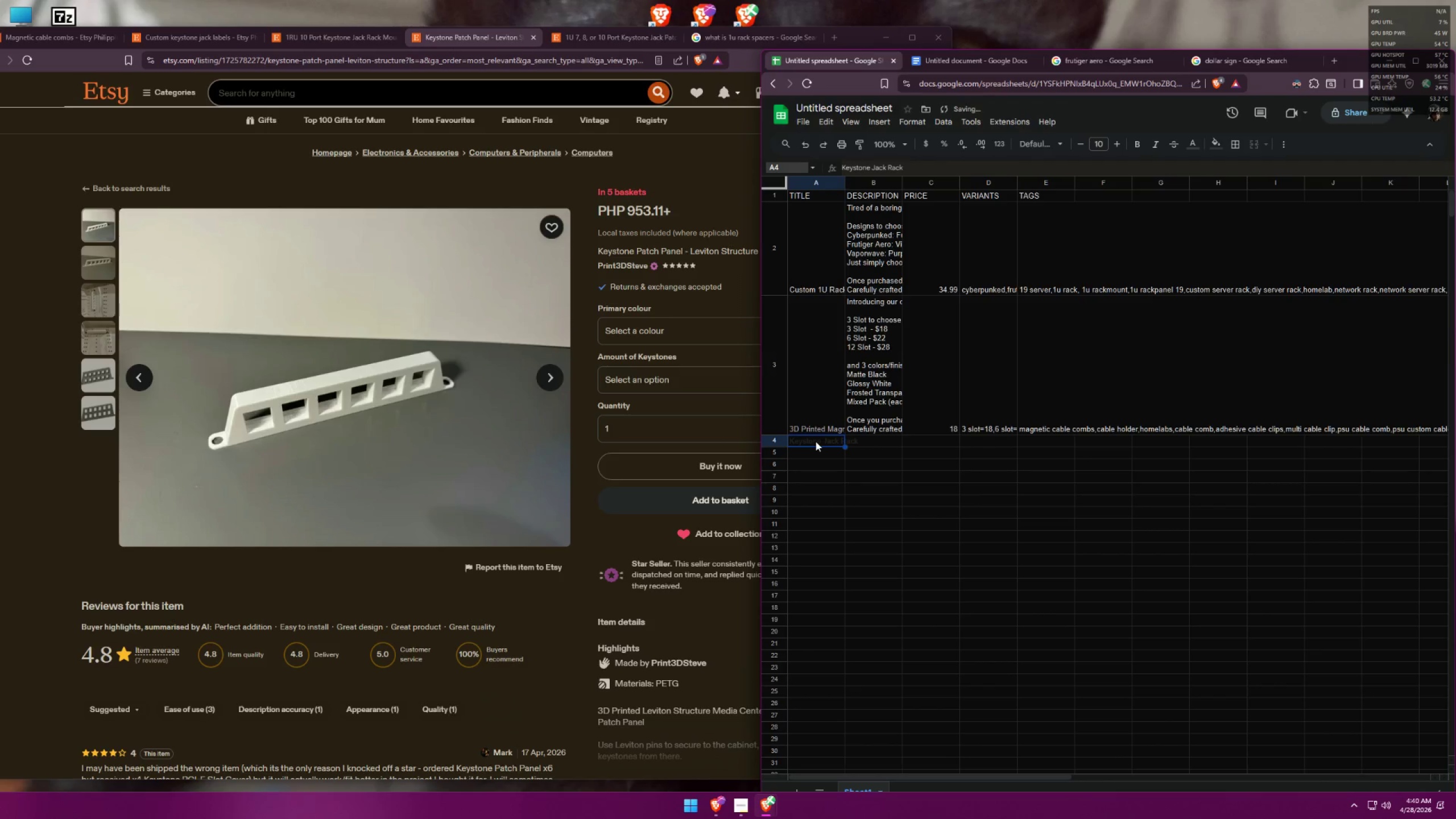 
triple_click([816, 441])
 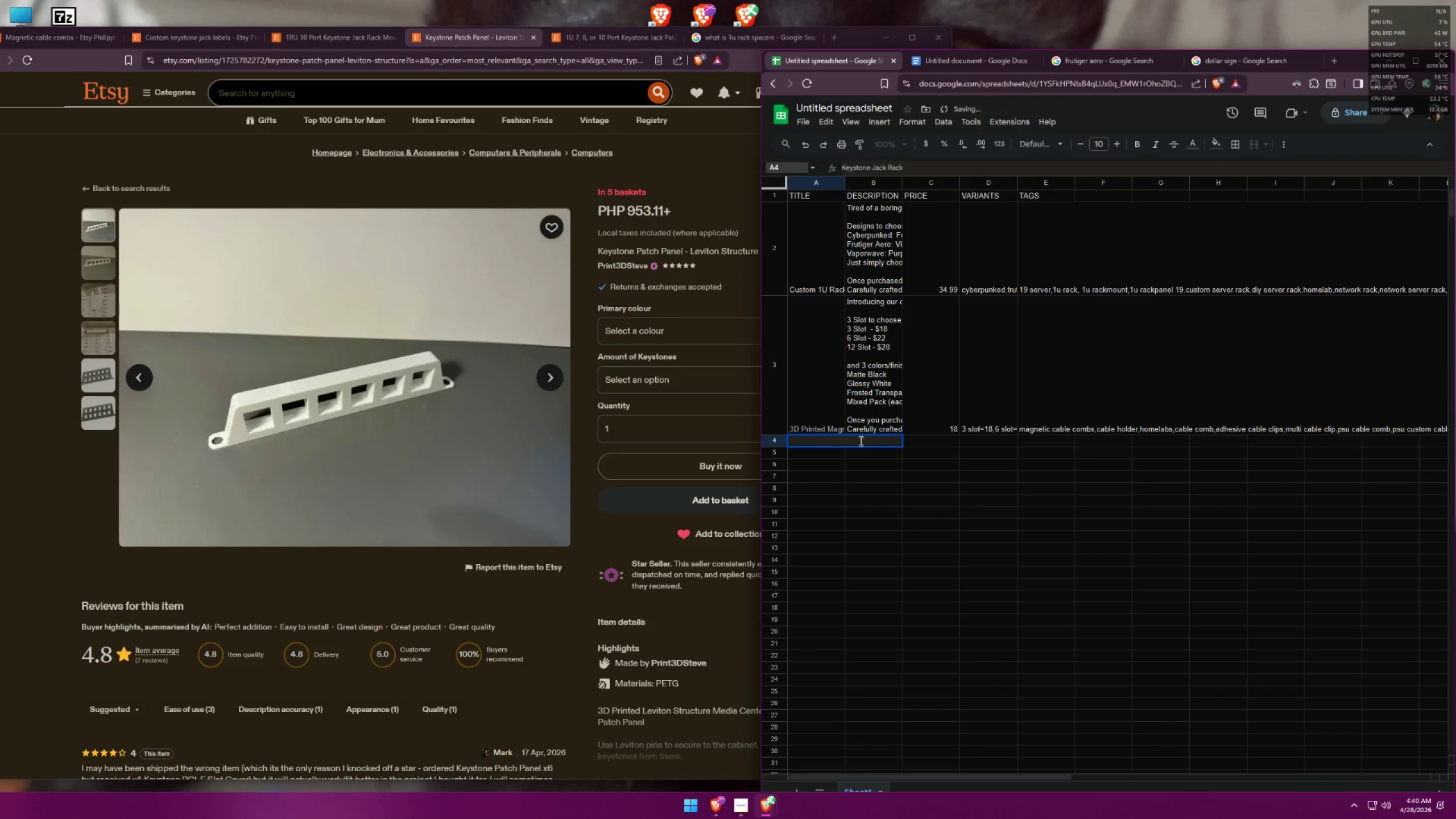 
triple_click([871, 443])
 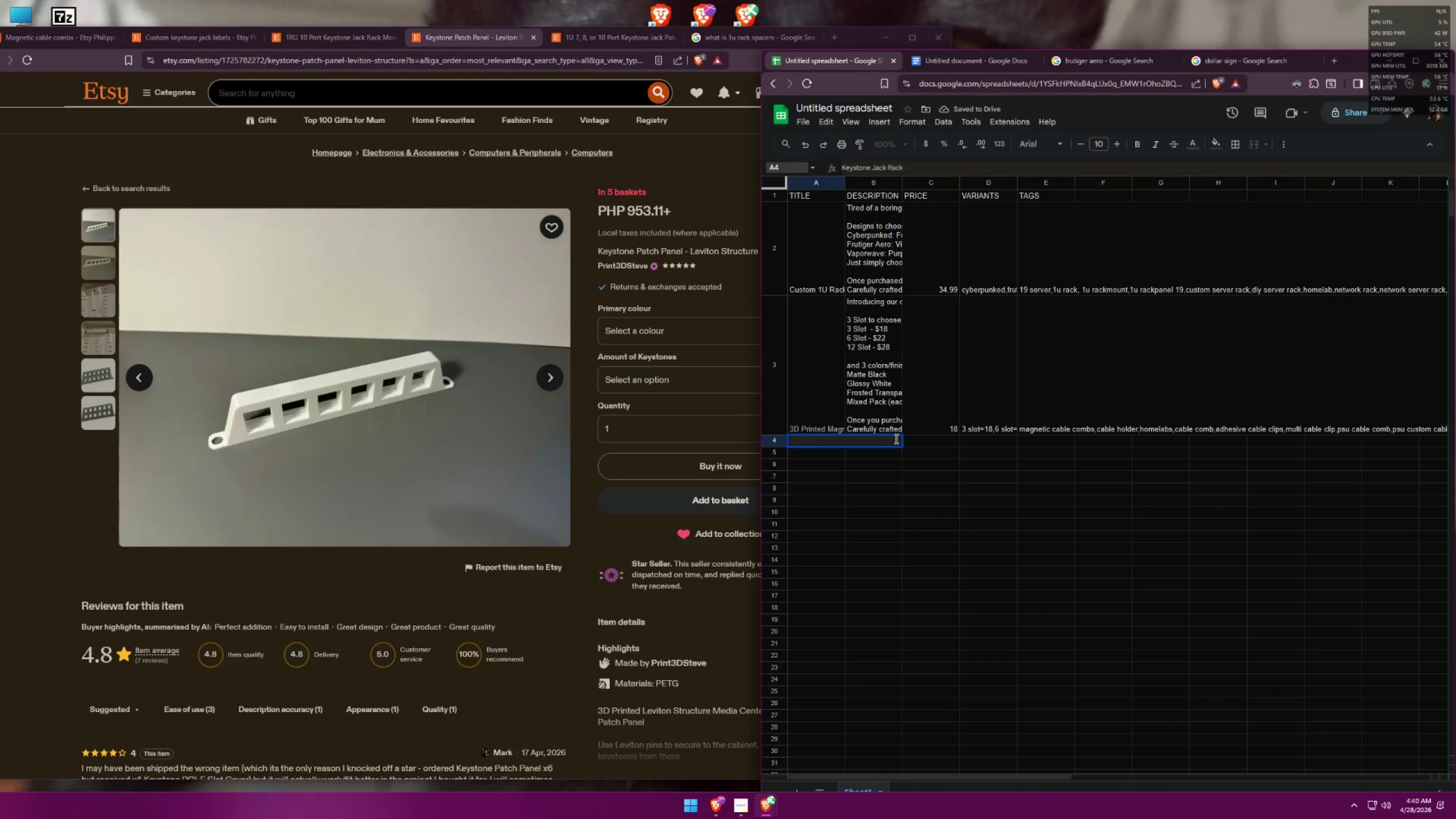 
type( p)
key(Backspace)
key(Backspace)
type( P)
key(Backspace)
type(P)
key(Backspace)
key(Backspace)
type(P)
key(Backspace)
key(Backspace)
type(p)
key(Backspace)
type( Patr)
key(Backspace)
type(ch Panel )
key(Backspace)
 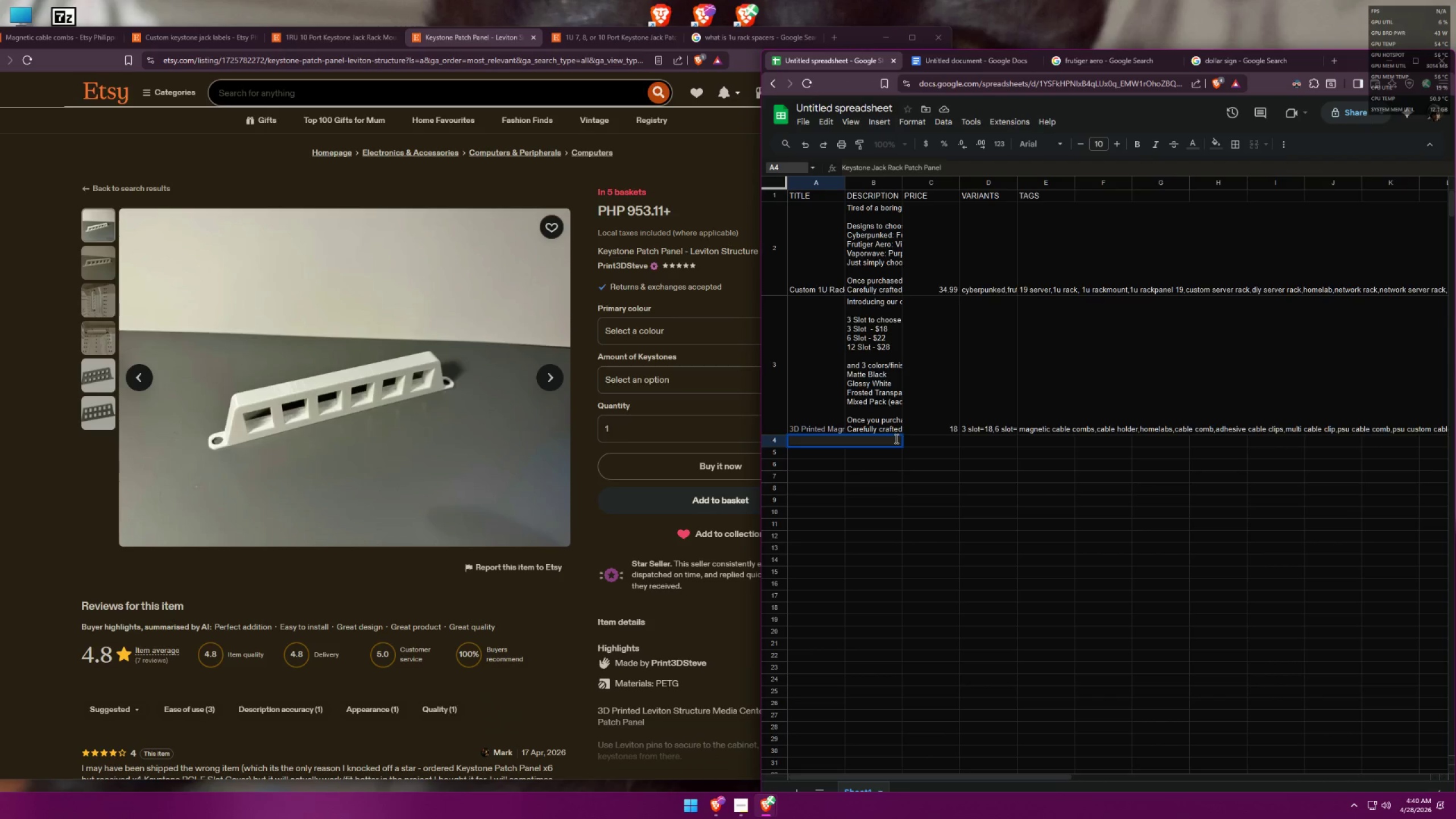 
key(Alt+AltLeft)
 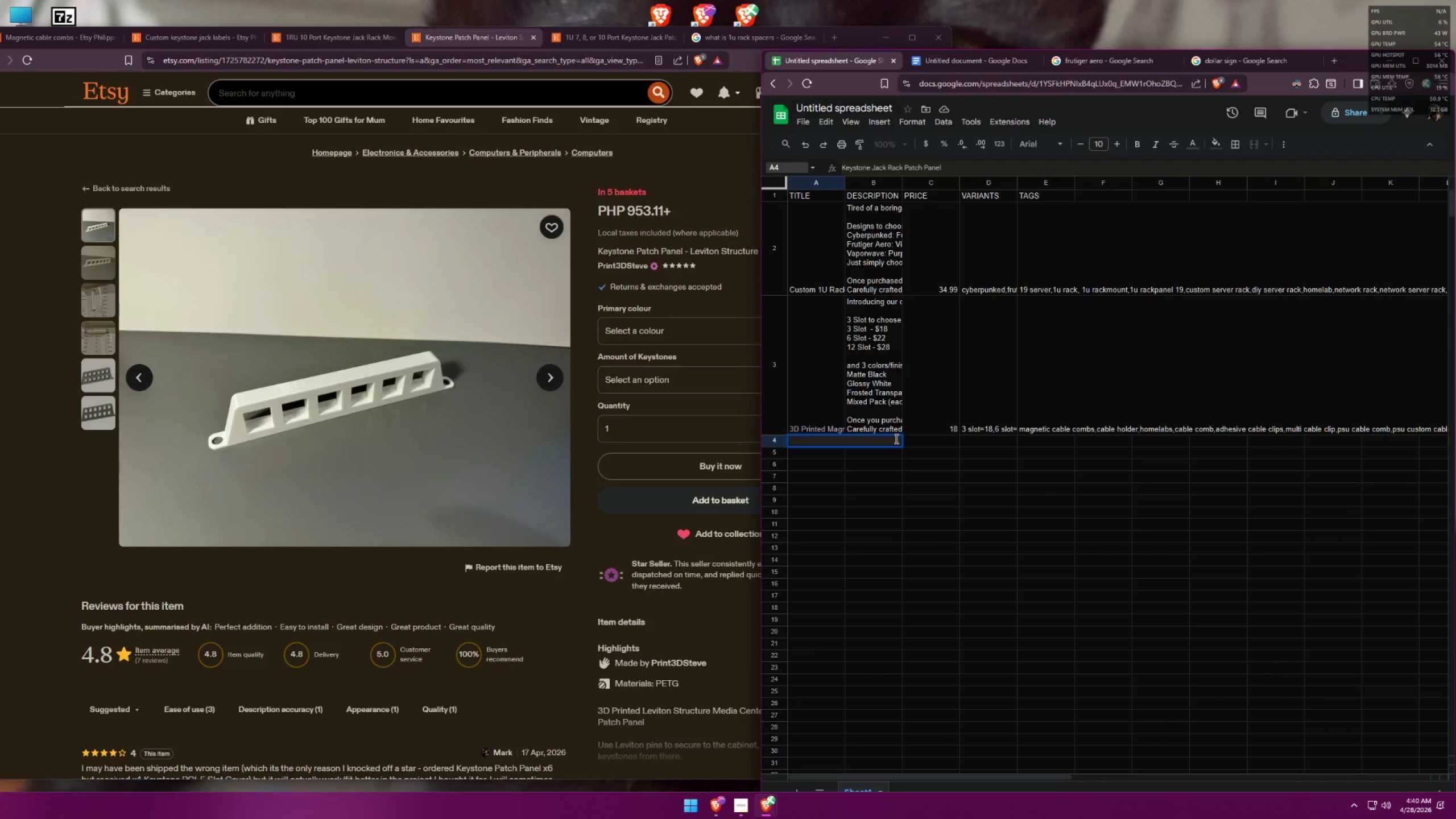 
key(Alt+Tab)
 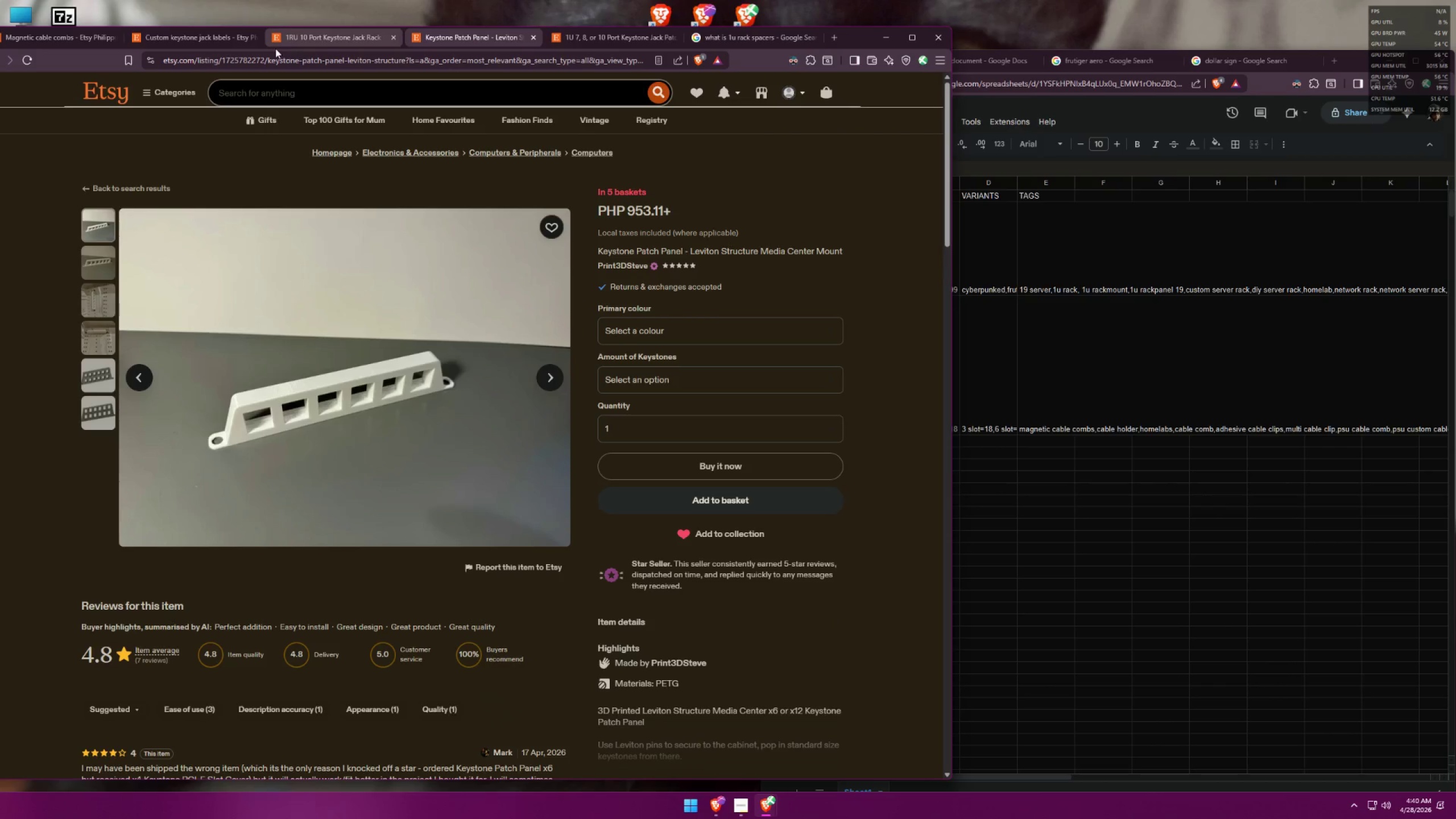 
left_click([196, 43])
 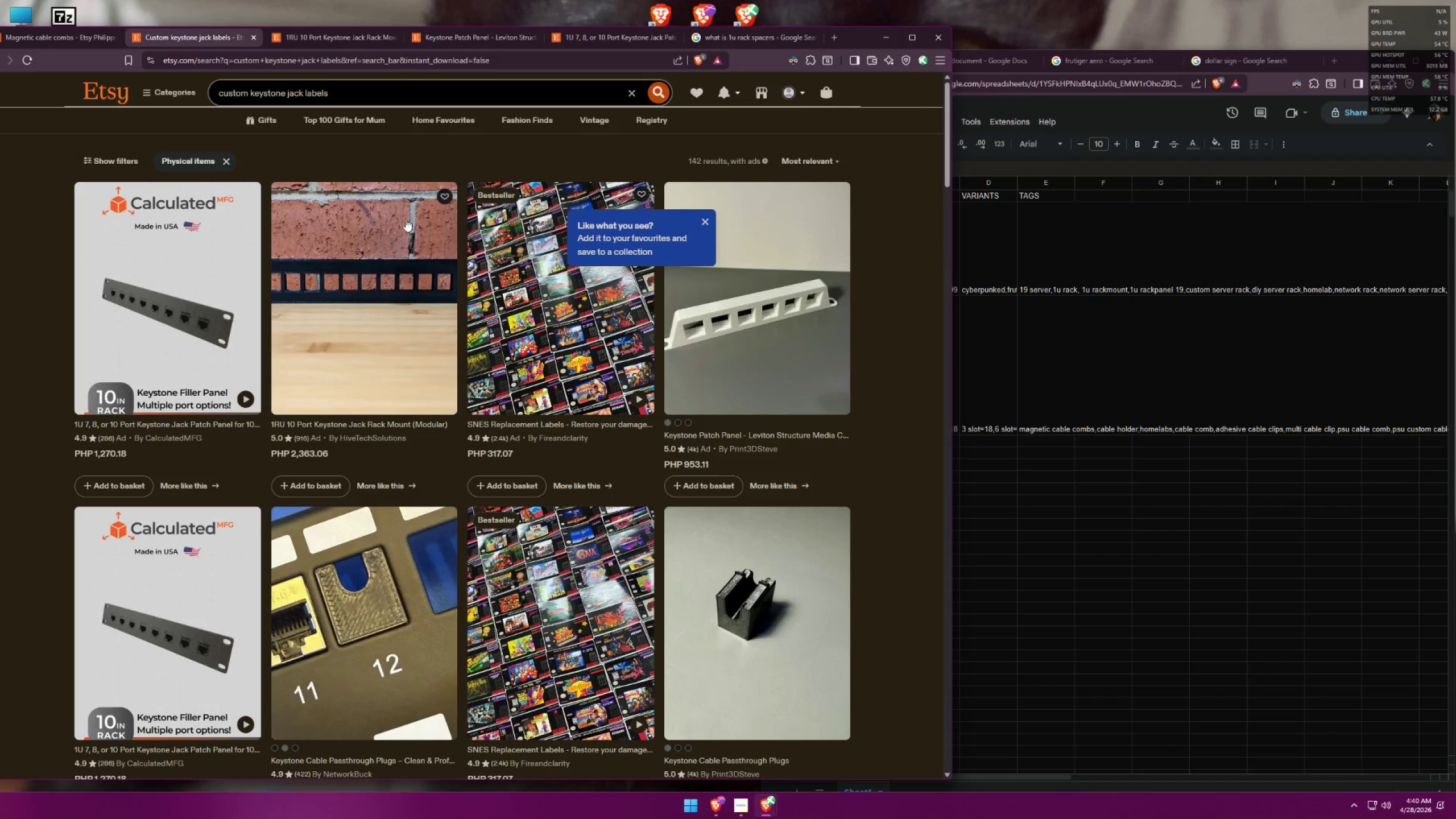 
wait(5.53)
 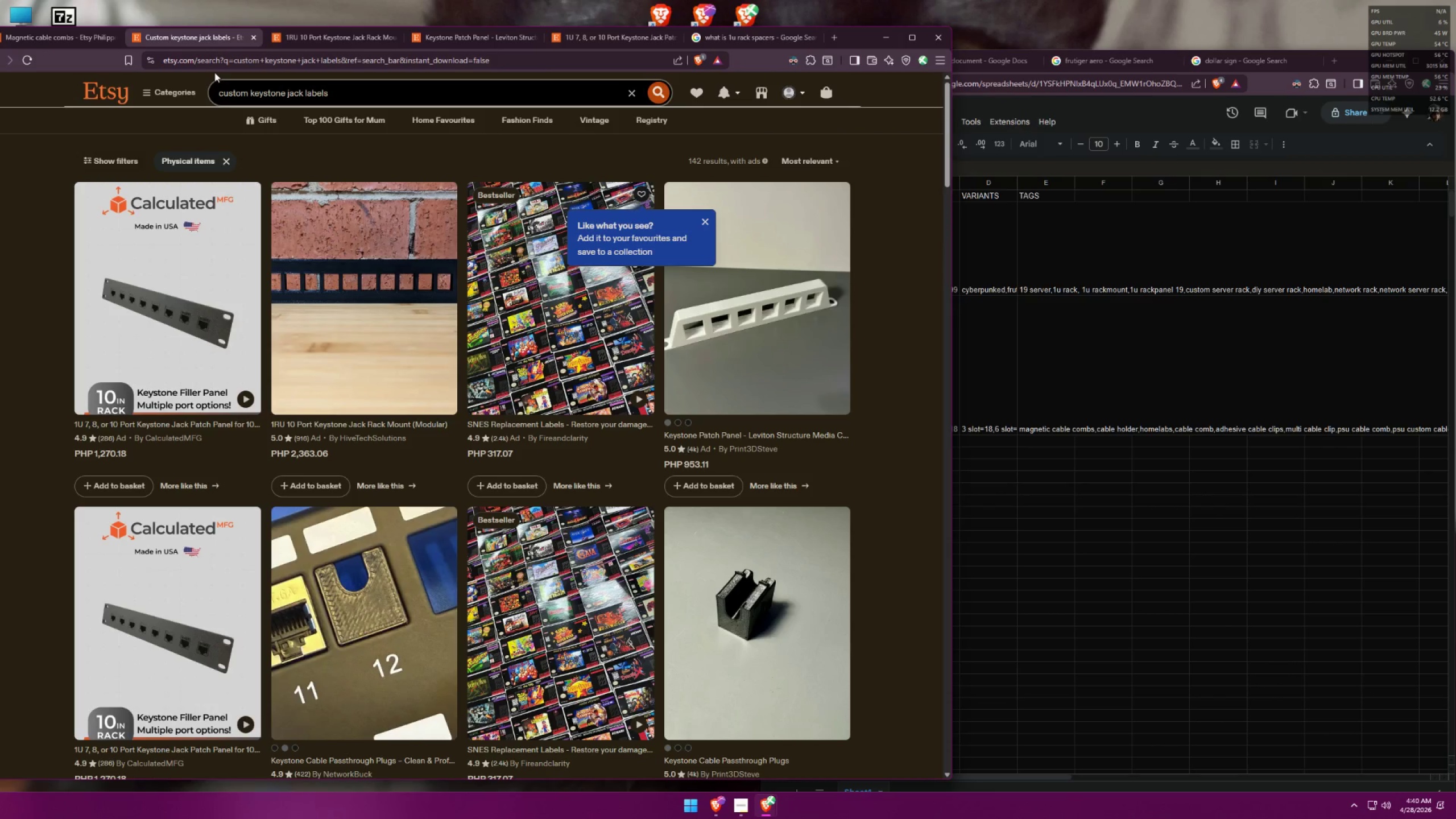 
scroll: coordinate [514, 343], scroll_direction: down, amount: 10.0
 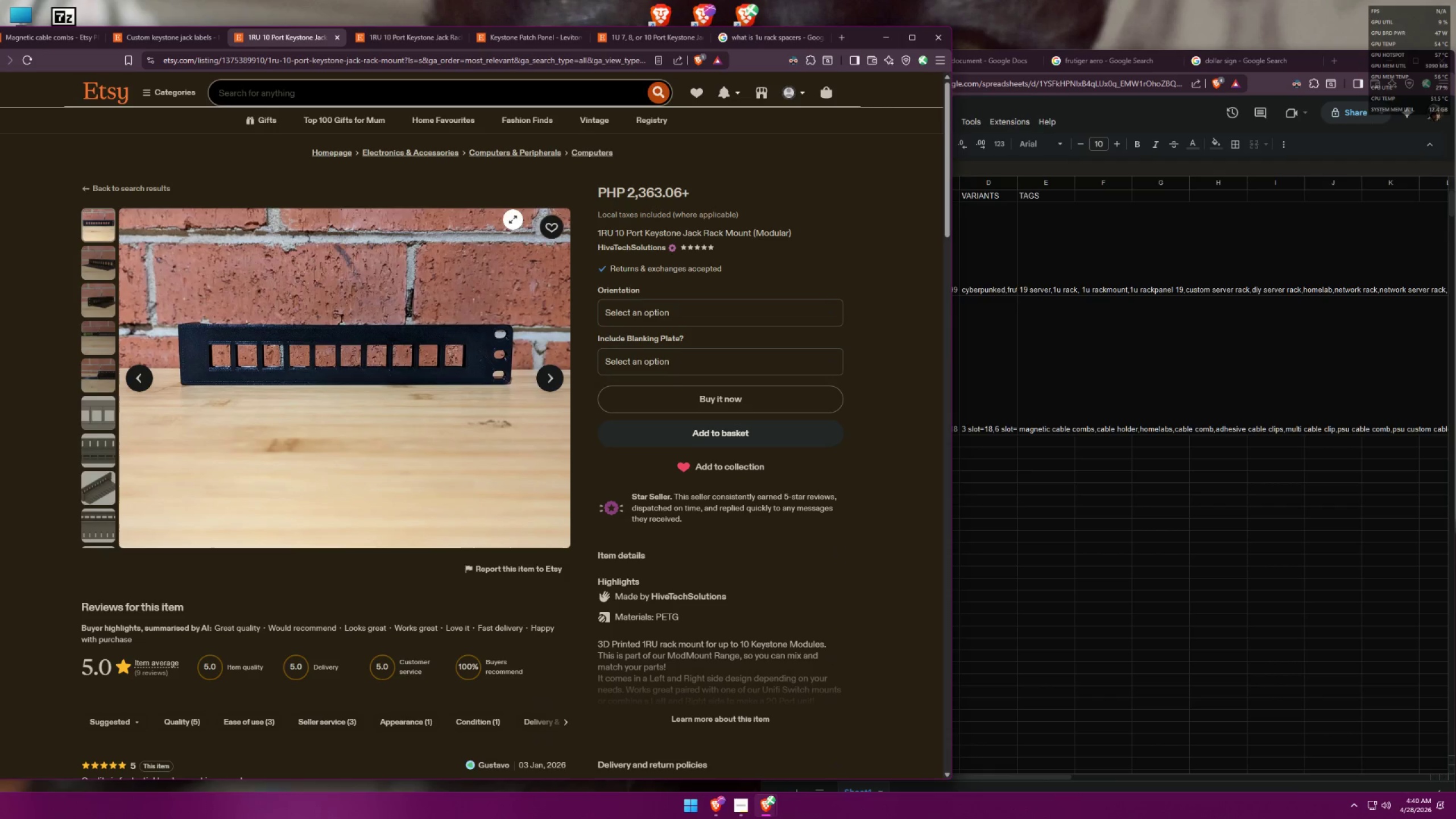 
wait(10.19)
 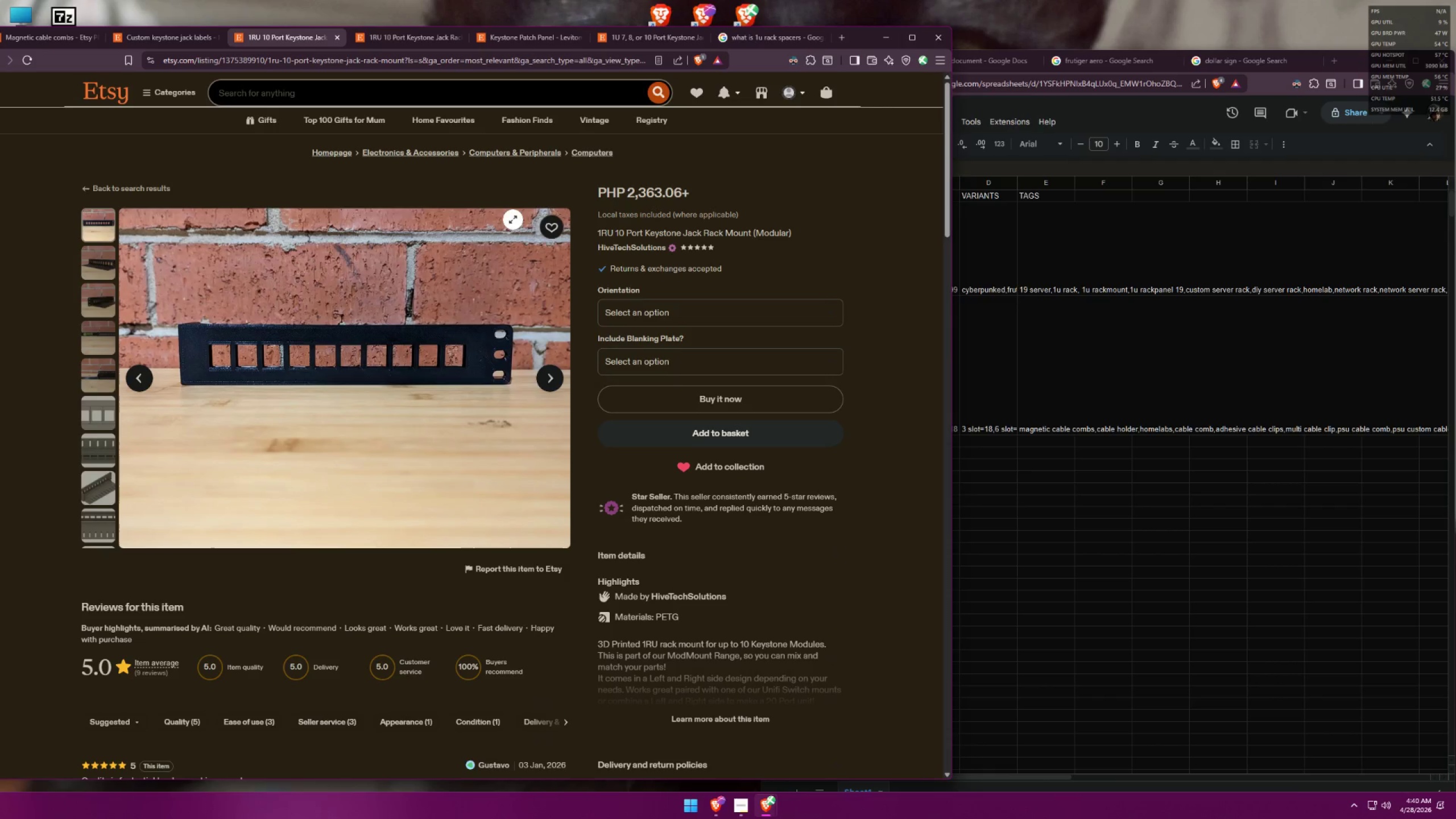 
left_click([1006, 424])
 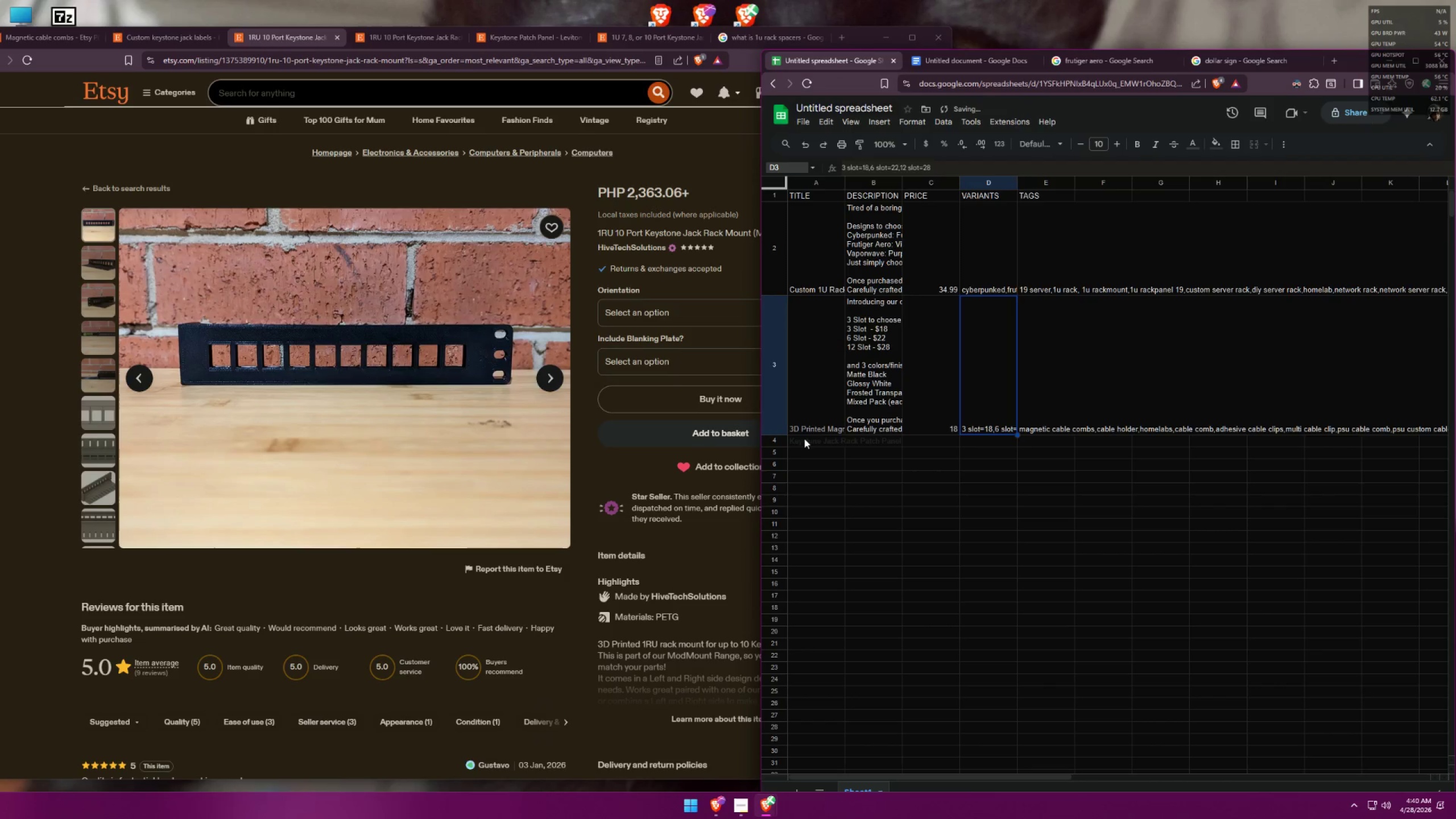 
double_click([805, 439])
 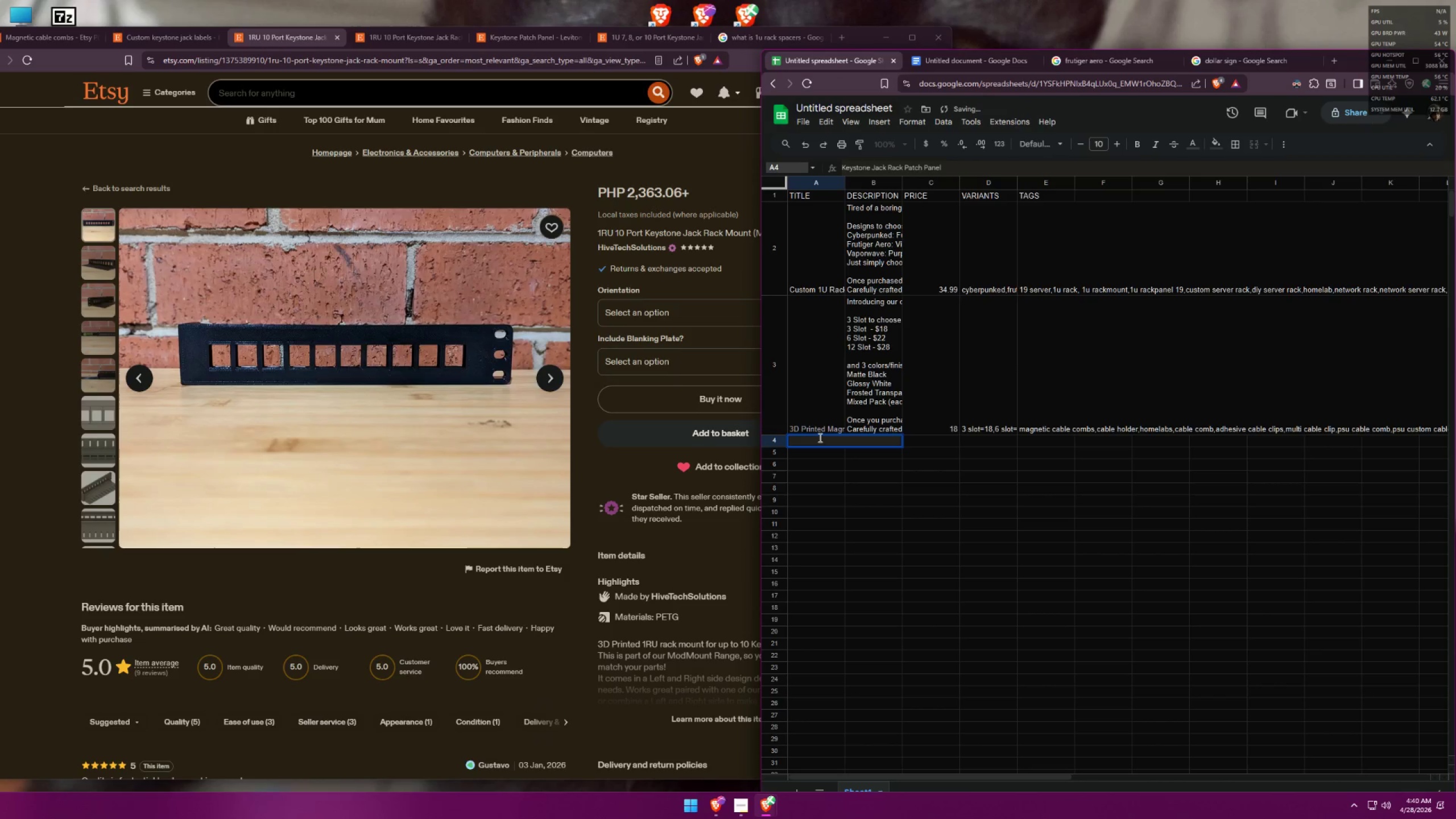 
double_click([819, 437])
 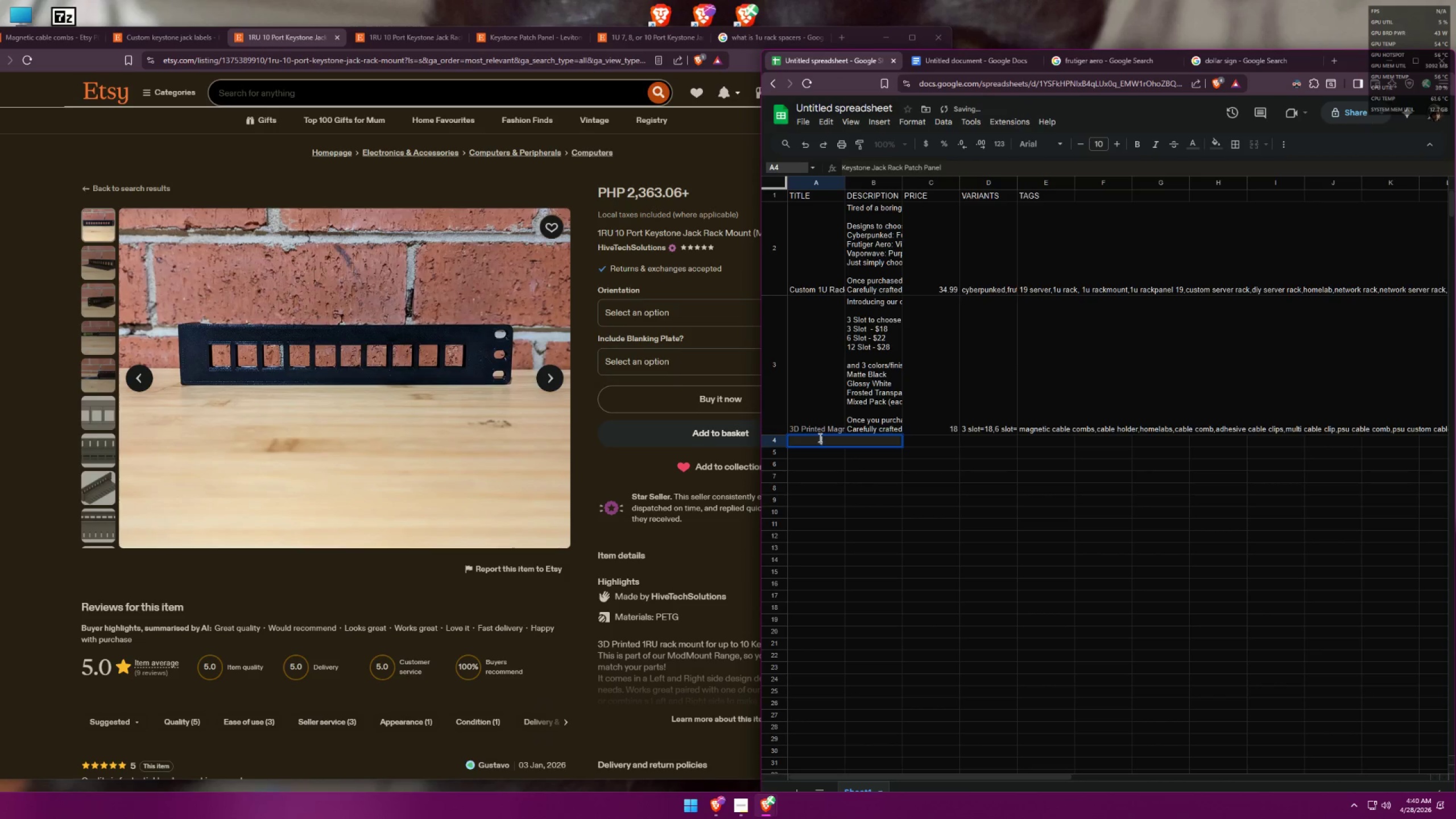 
triple_click([819, 437])
 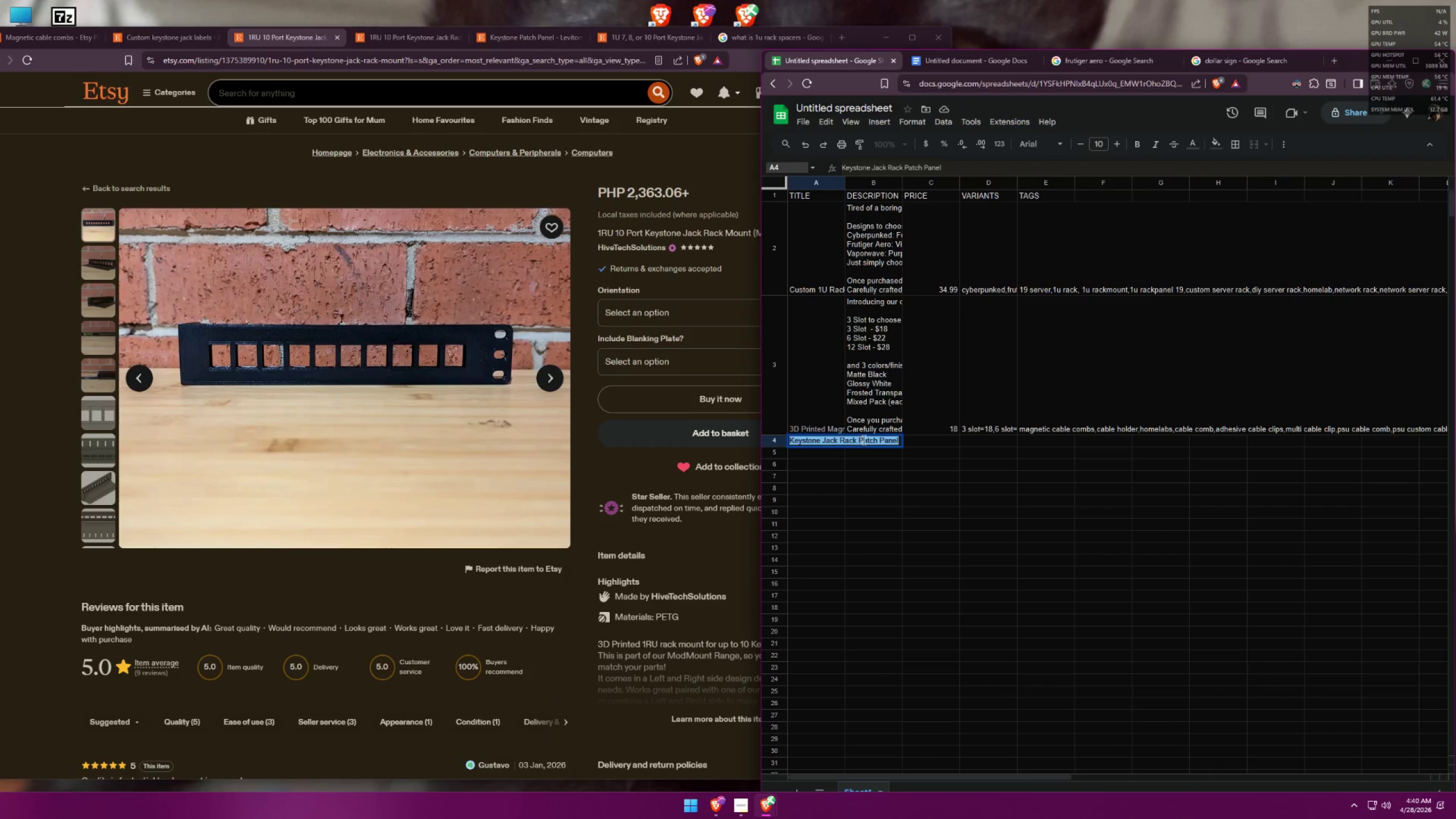 
left_click_drag(start_coordinate=[854, 441], to_coordinate=[826, 438])
 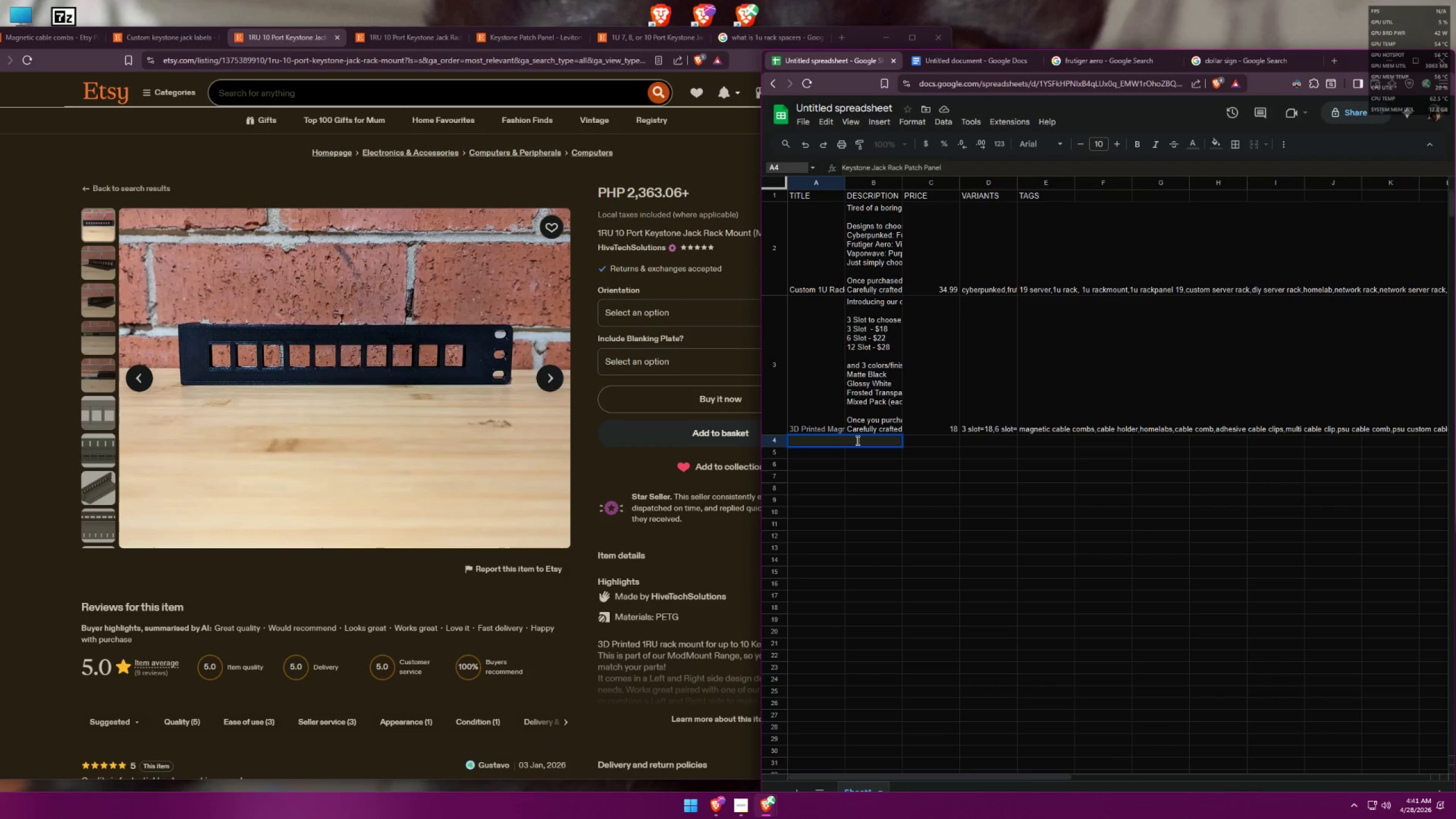 
double_click([858, 440])
 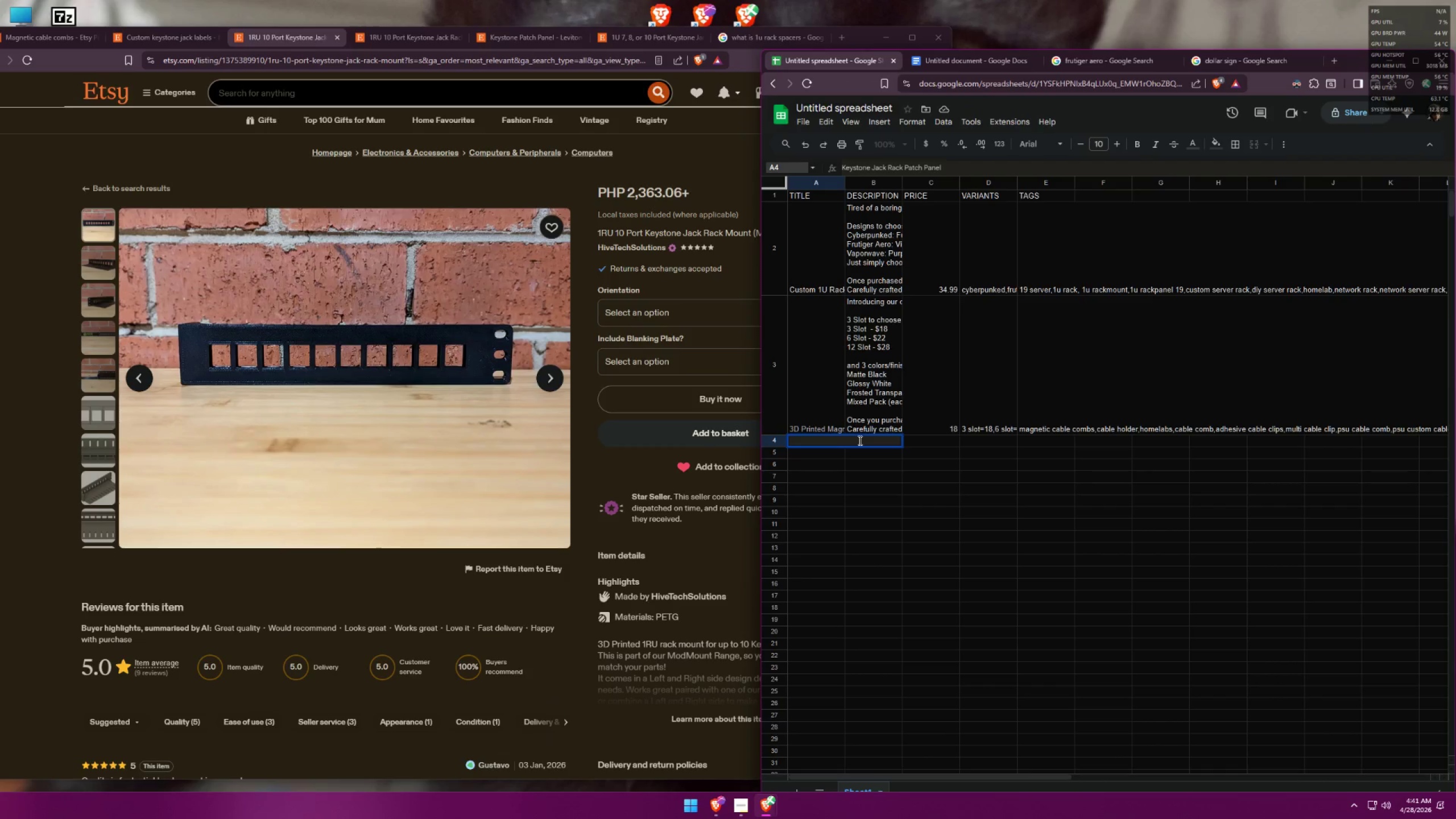 
triple_click([859, 440])
 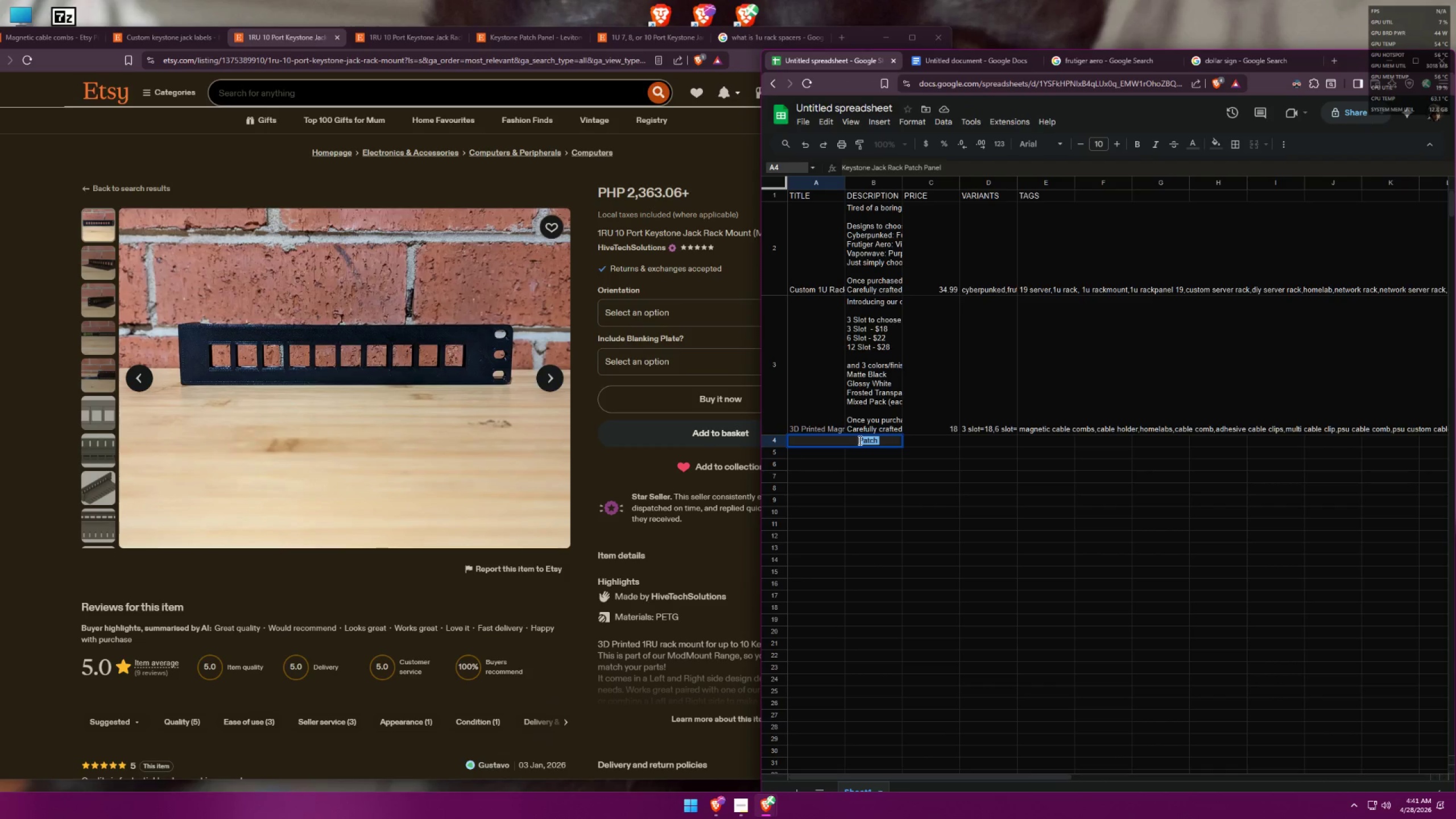 
triple_click([859, 440])
 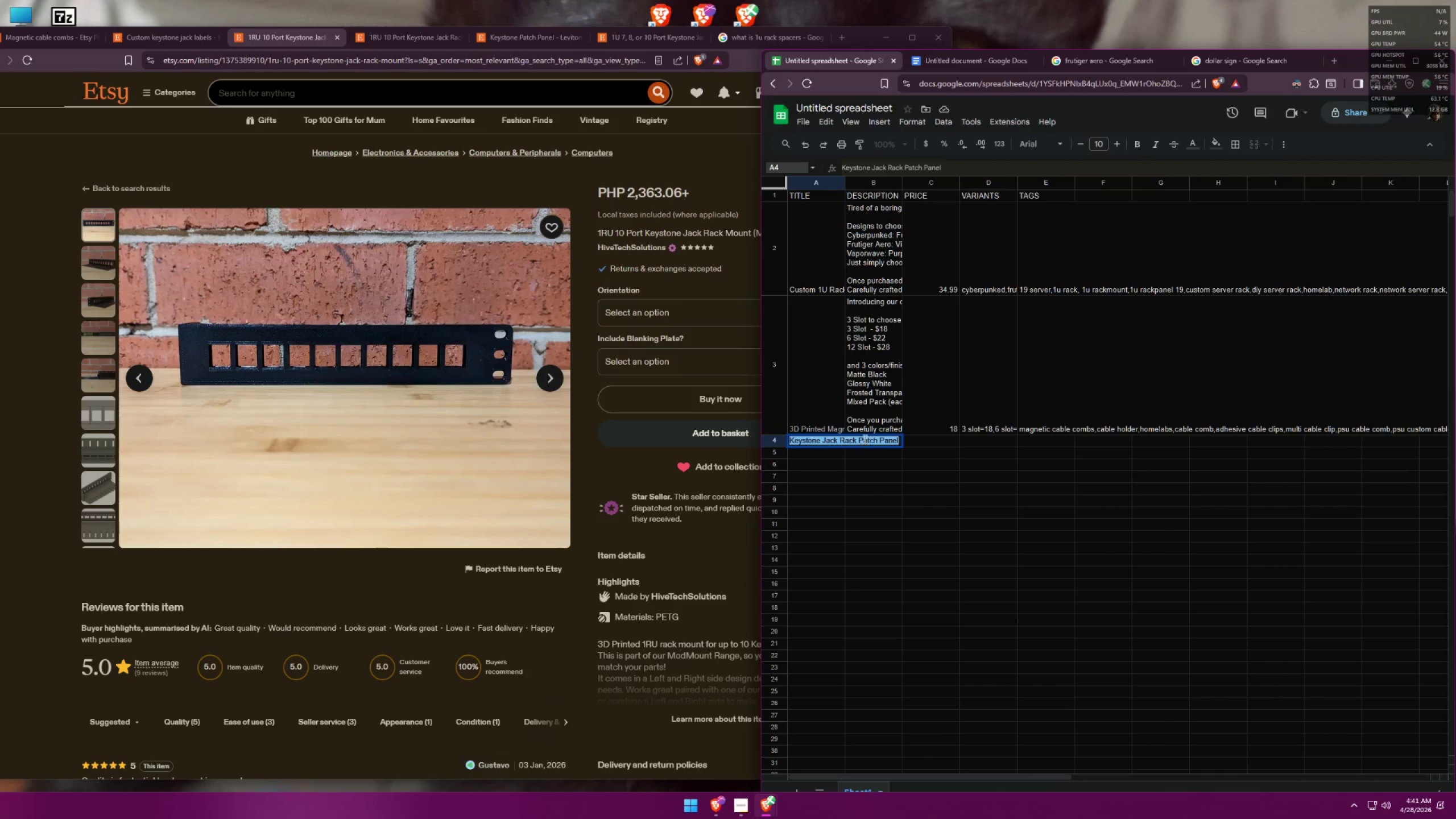 
left_click([858, 439])
 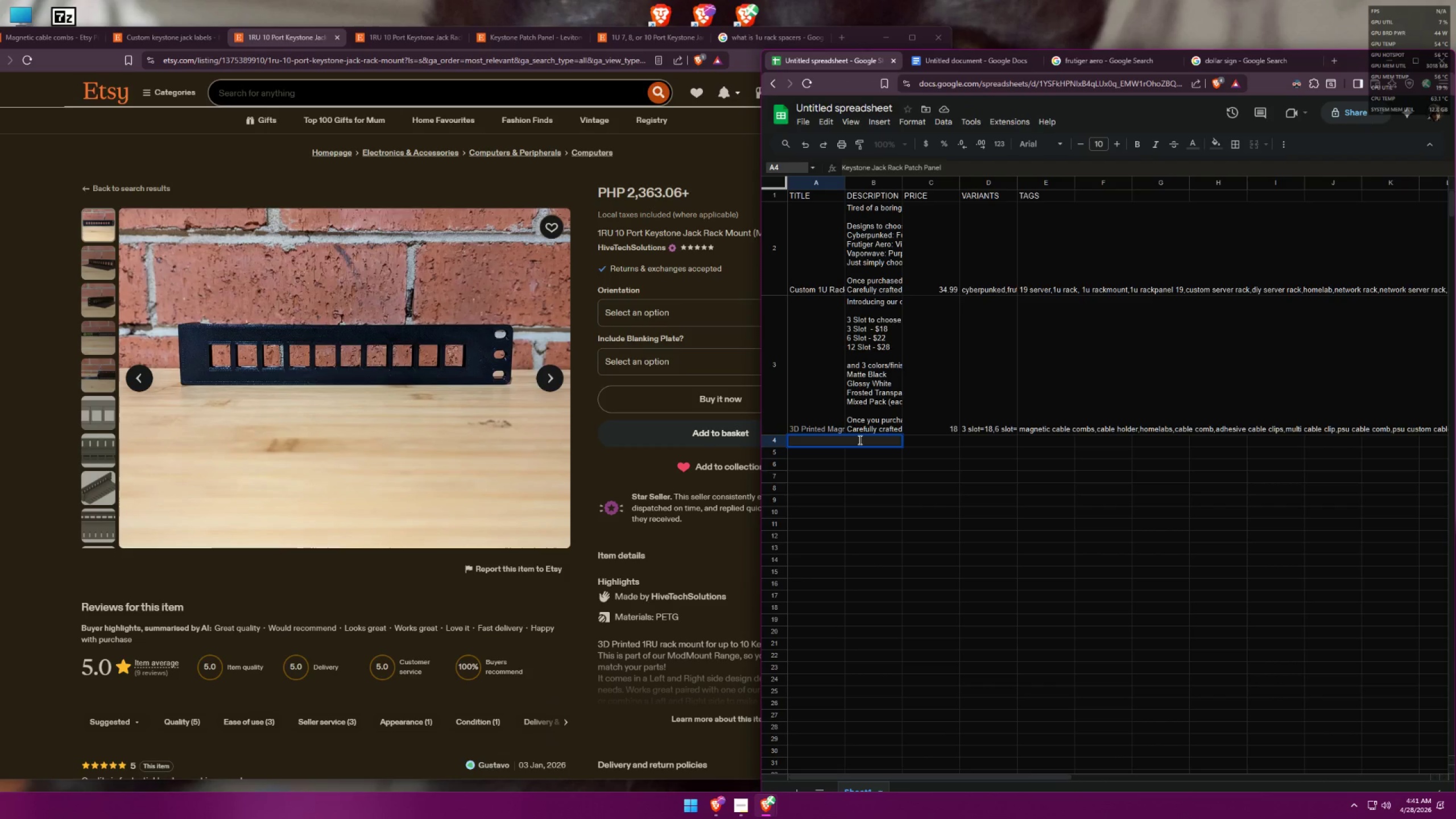 
left_click([859, 440])
 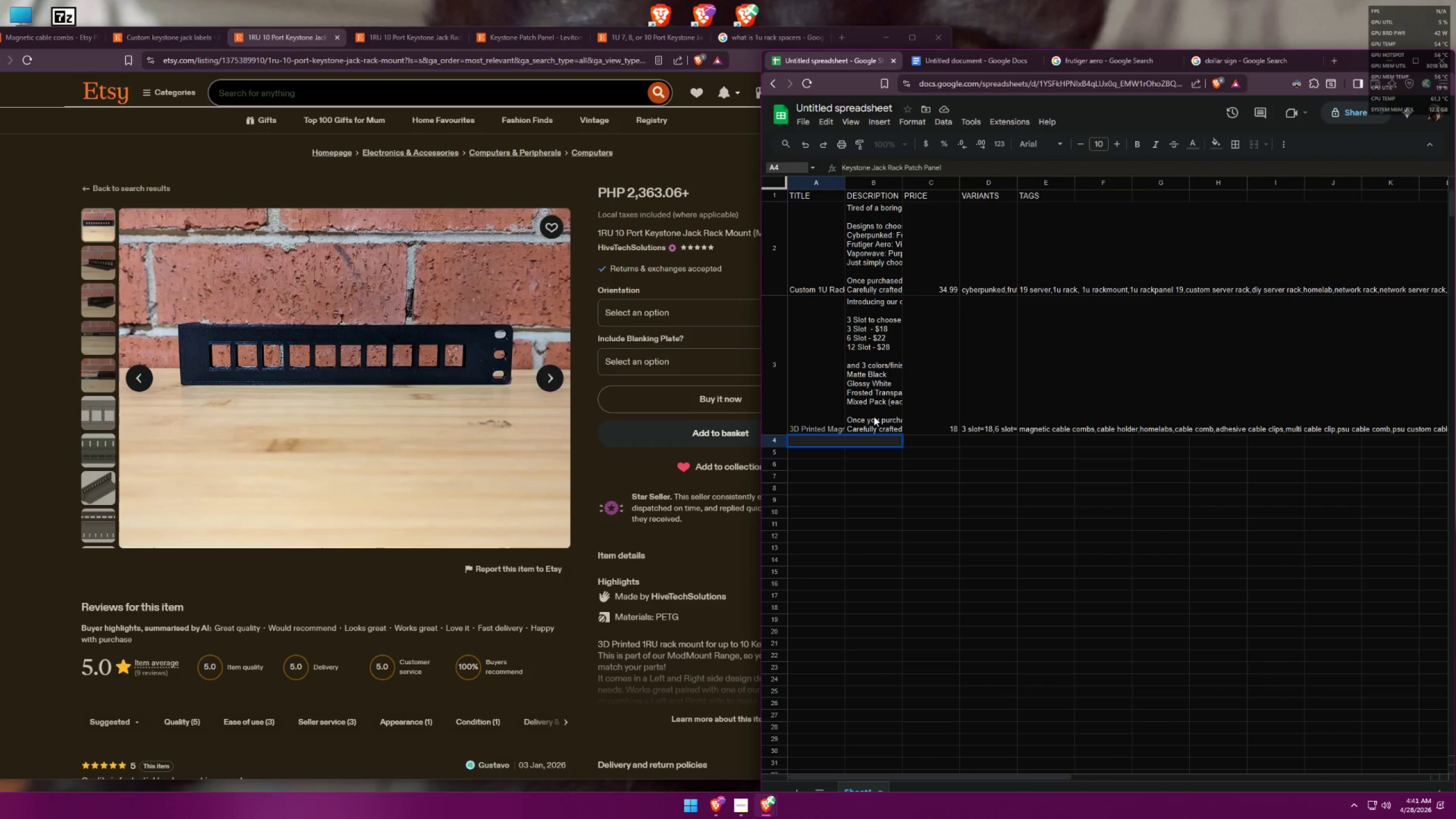 
key(Control+ControlLeft)
 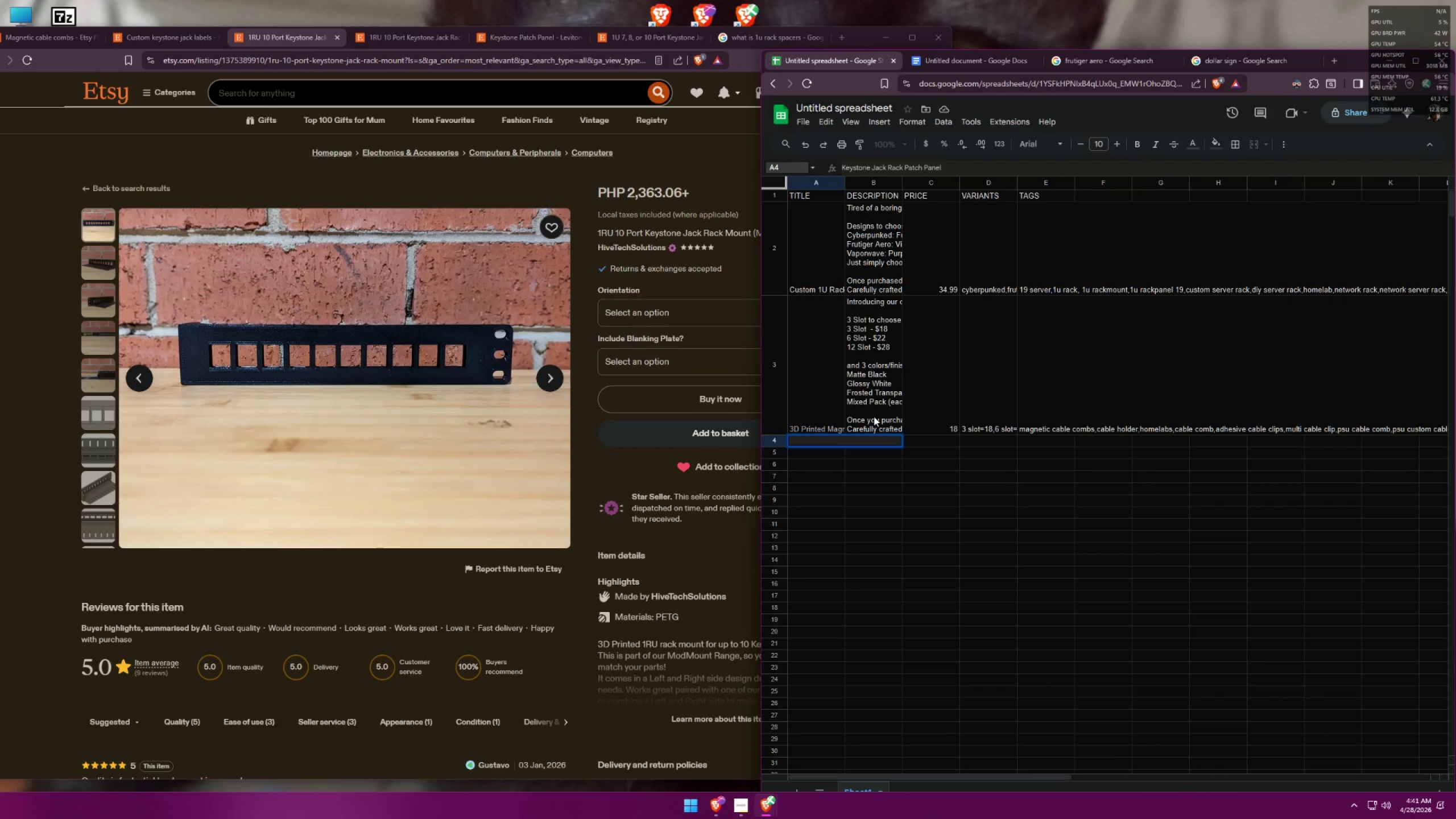 
key(Control+A)
 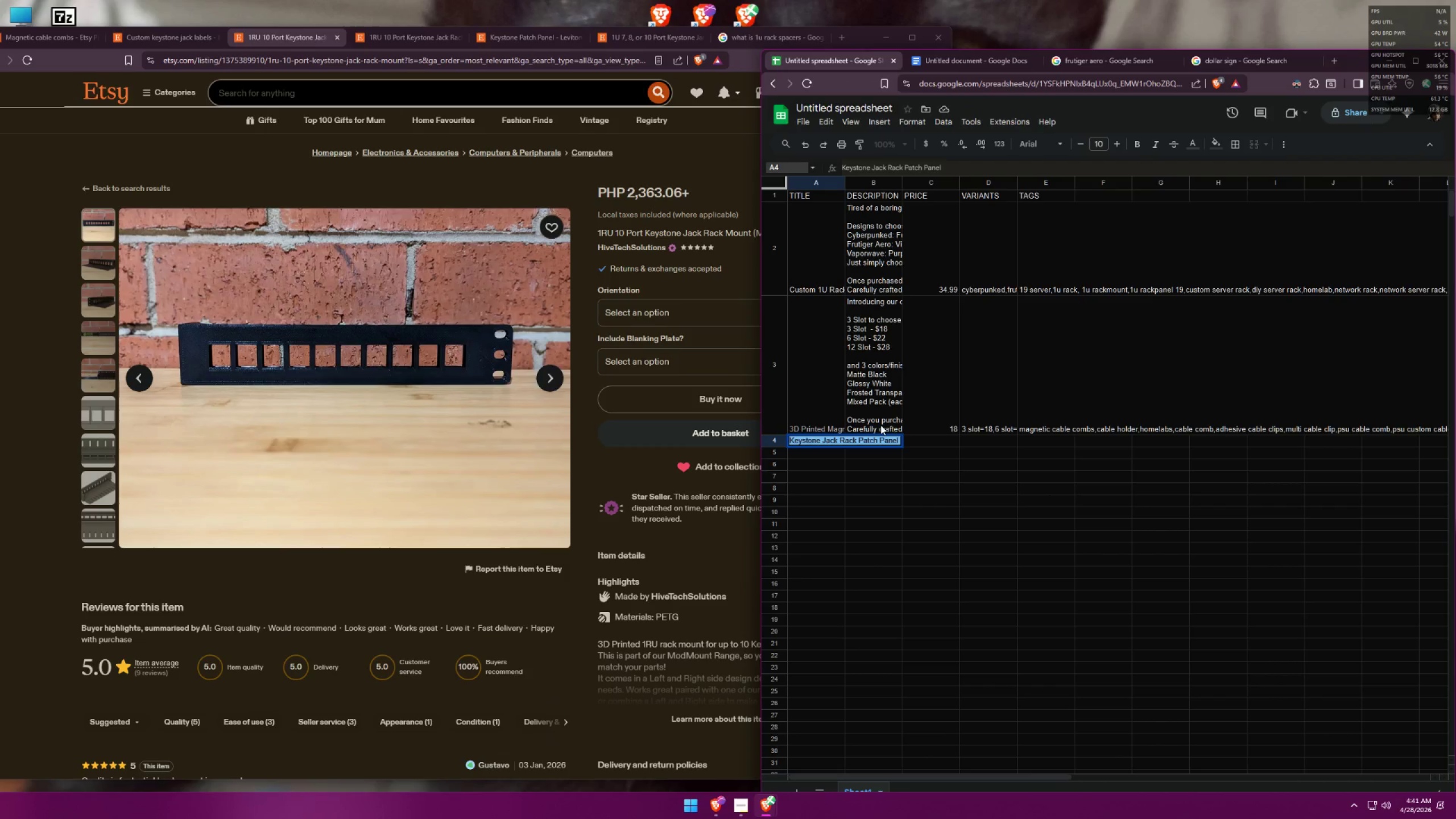 
type(Ket)
key(Backspace)
type(ystone Patch Panel)
 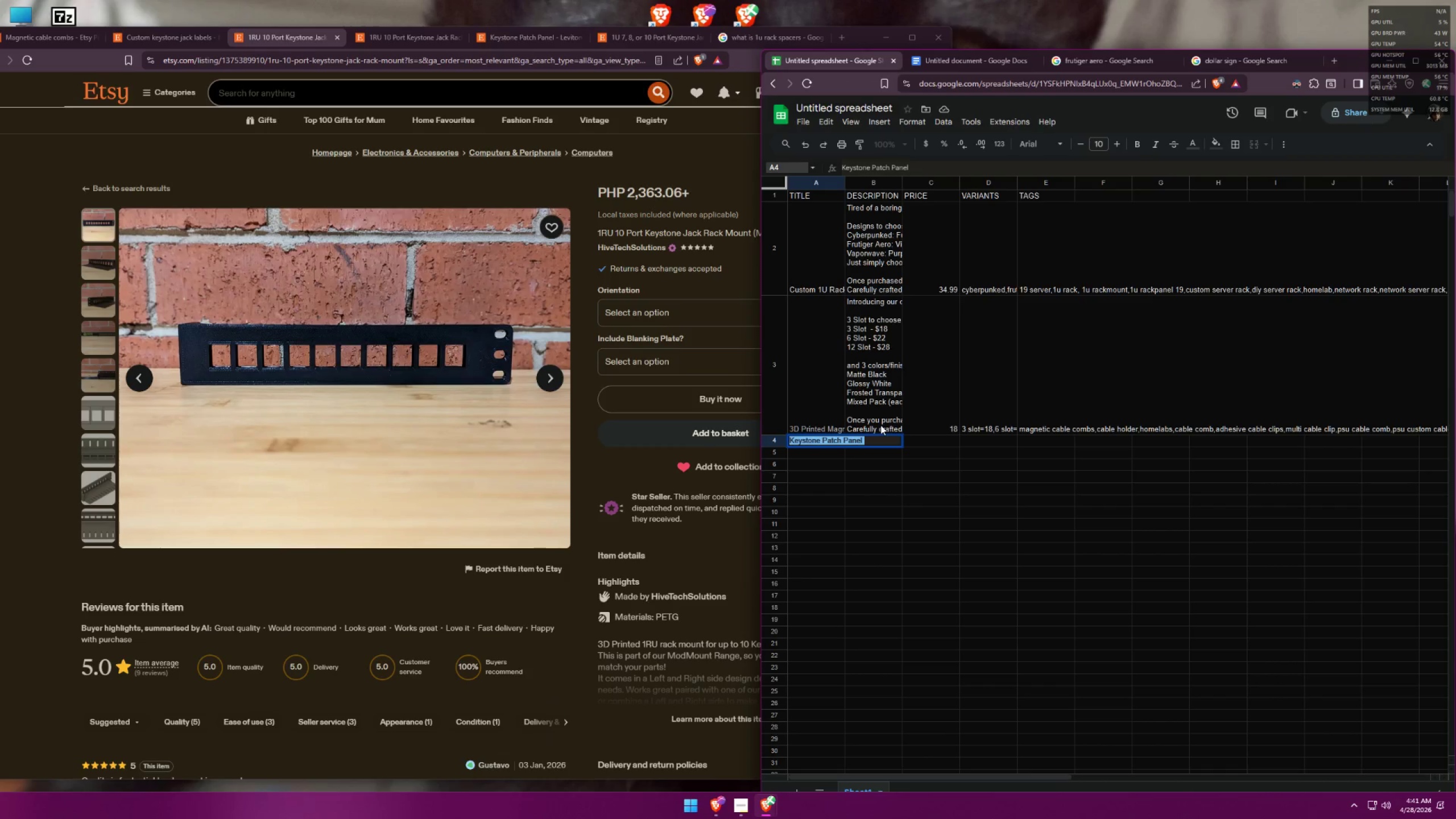 
 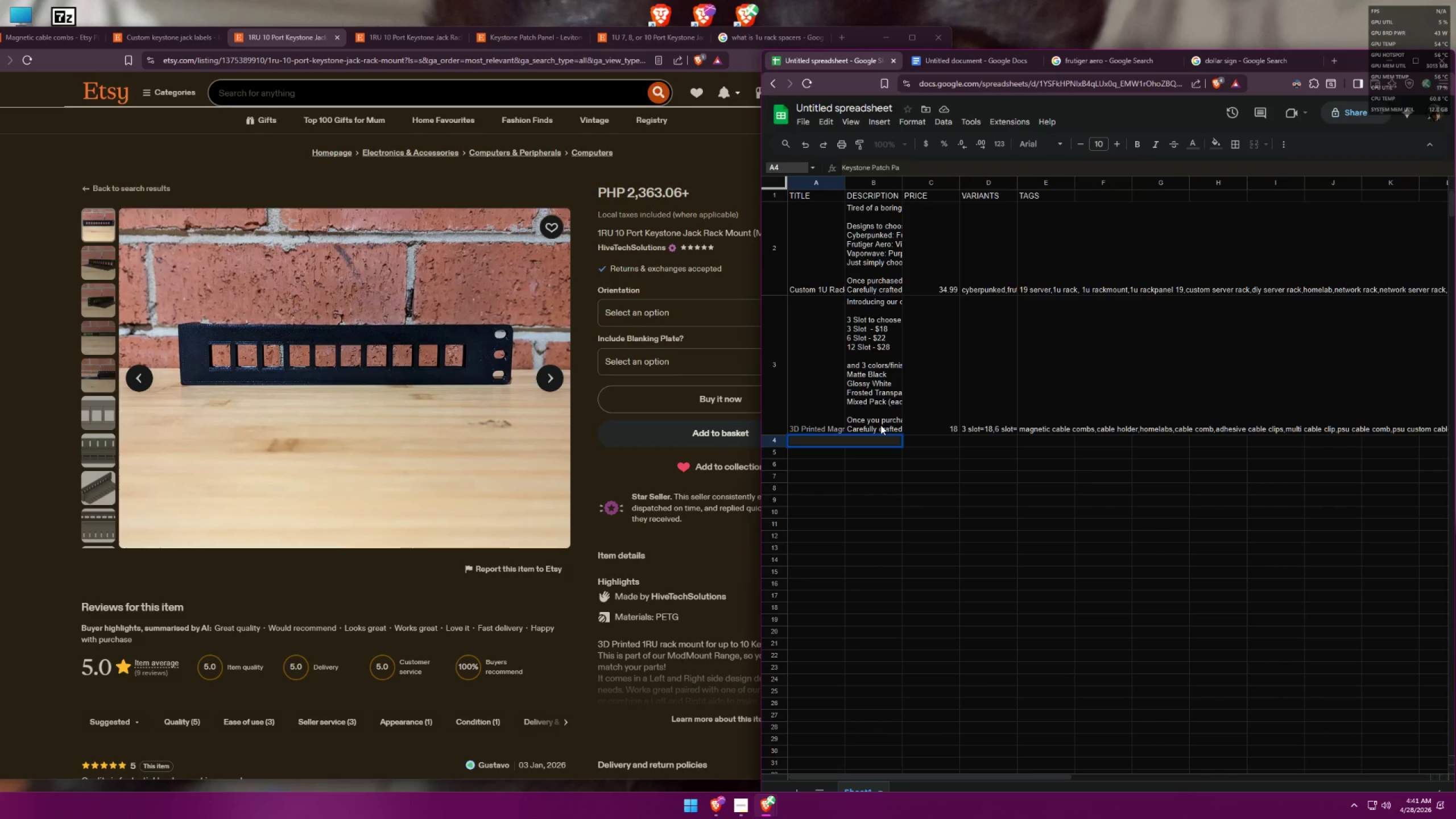 
key(Control+ControlLeft)
 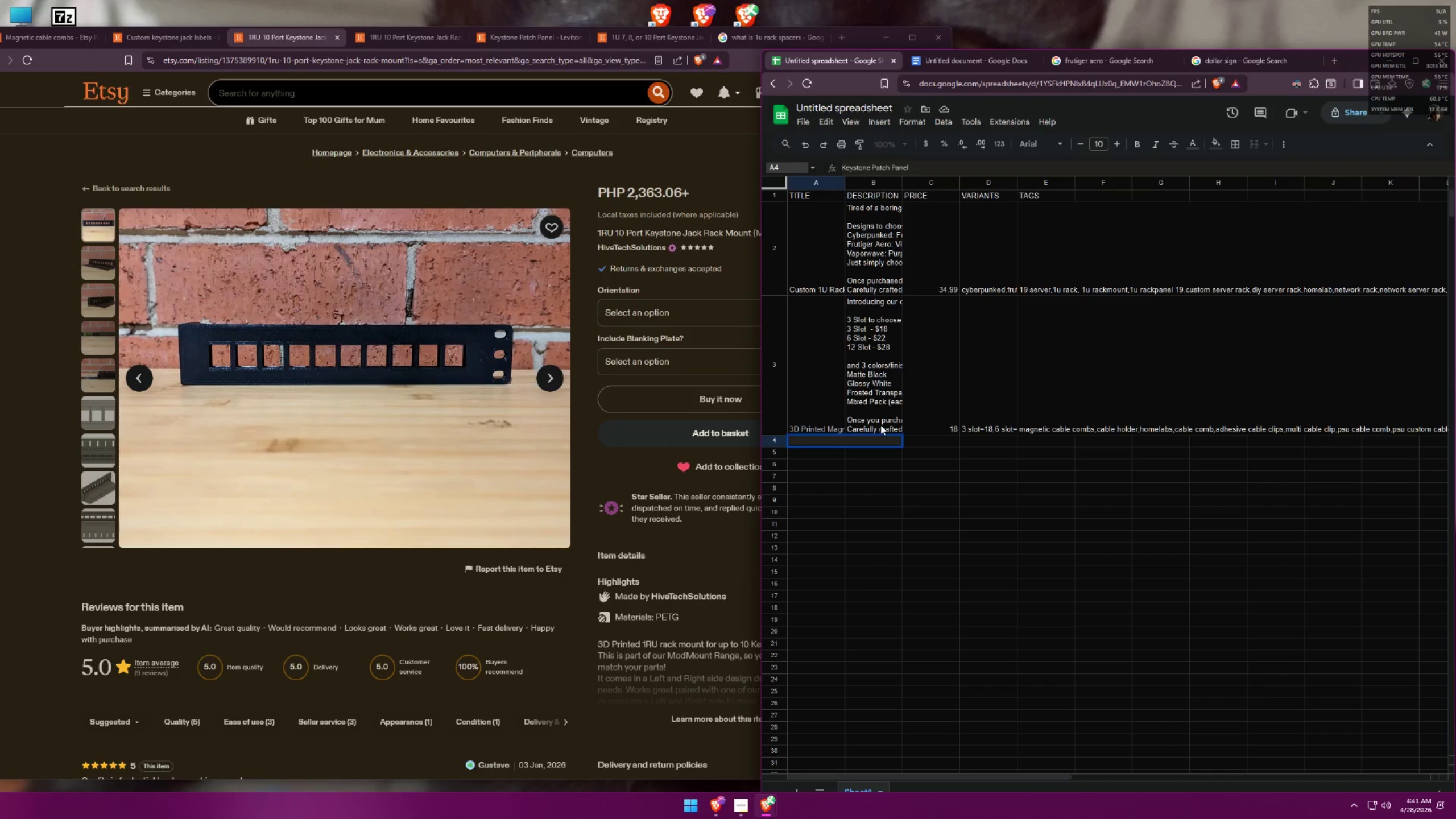 
key(Control+A)
 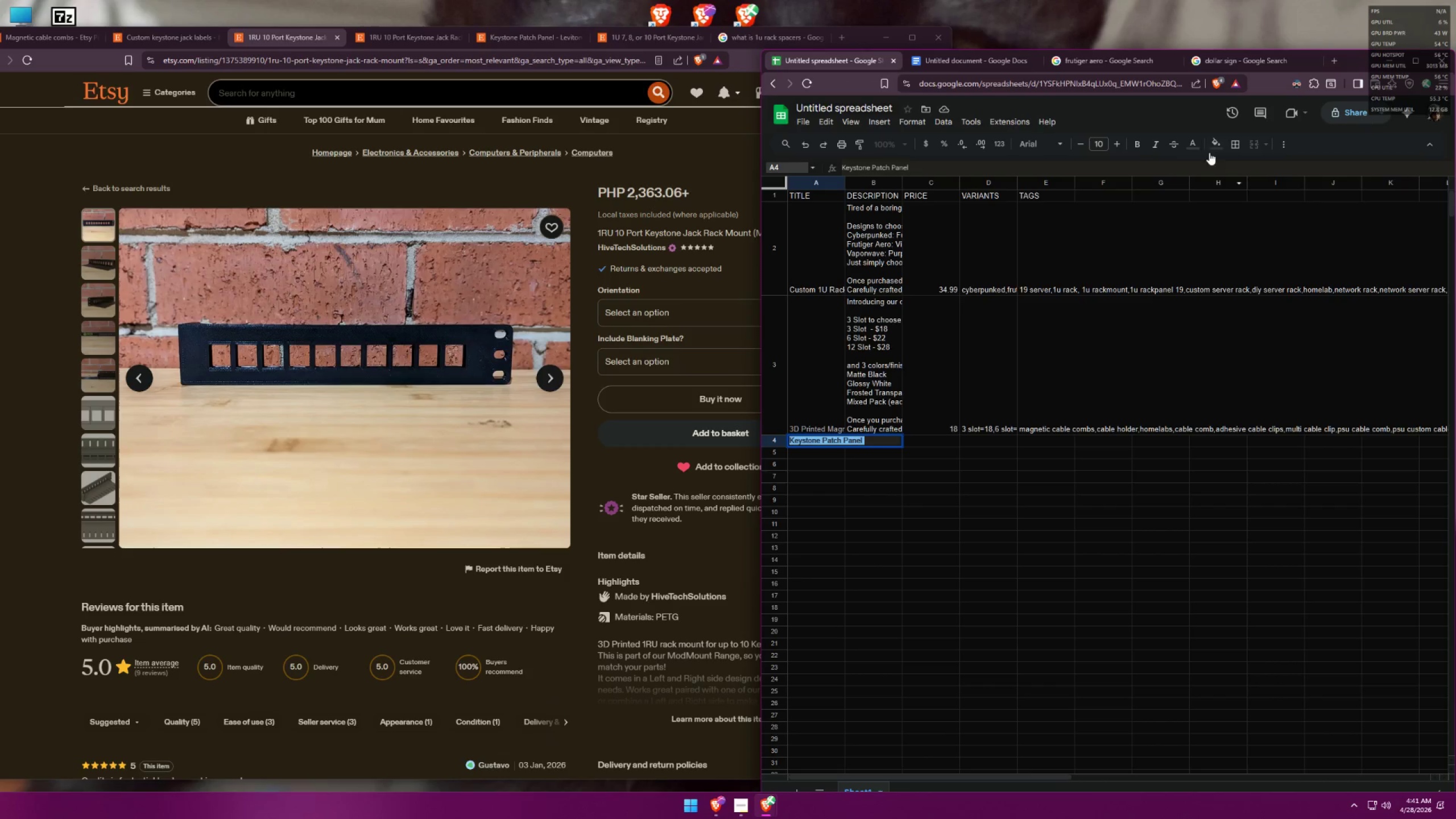 
left_click([1190, 148])
 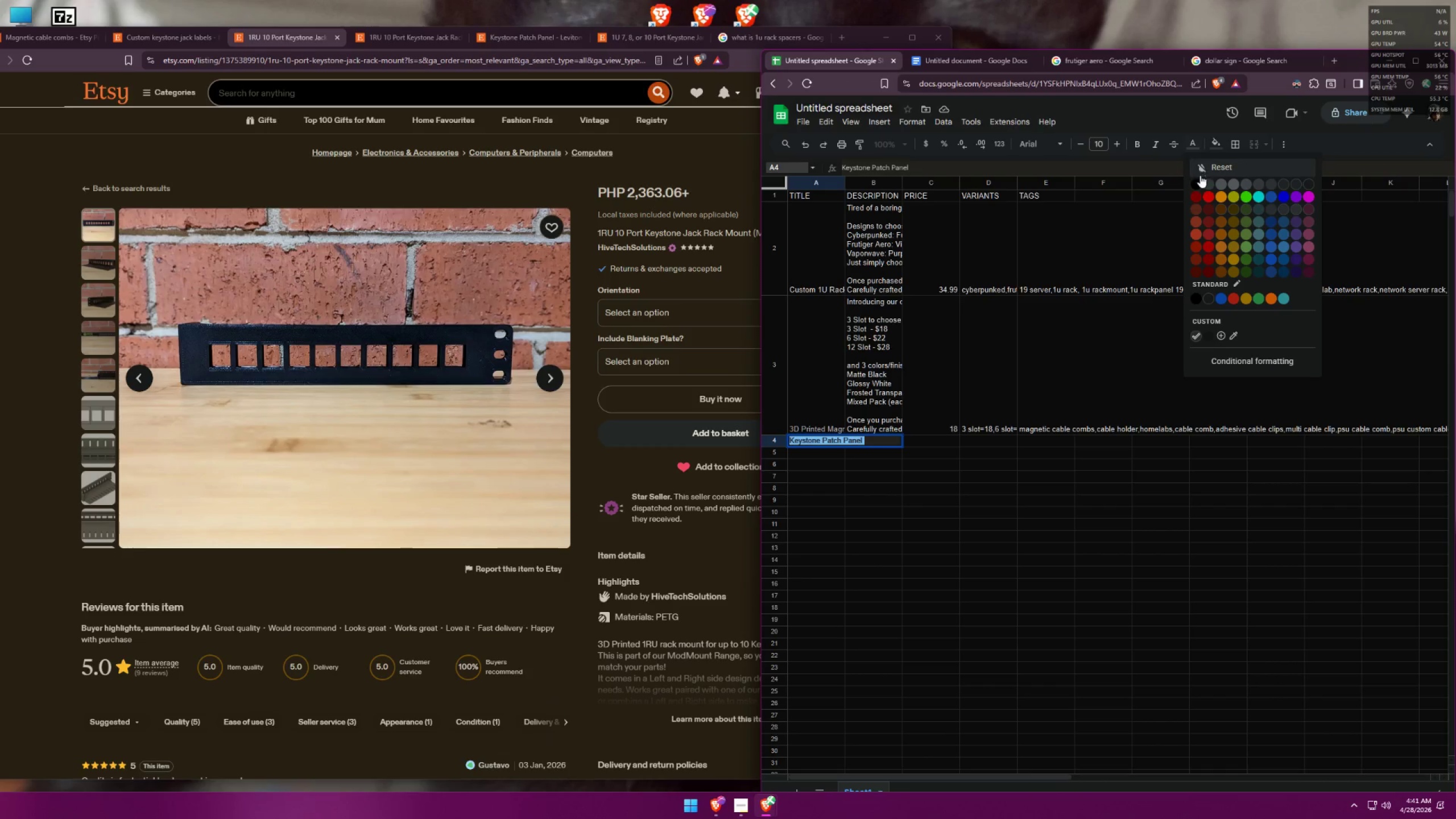 
left_click([1194, 180])
 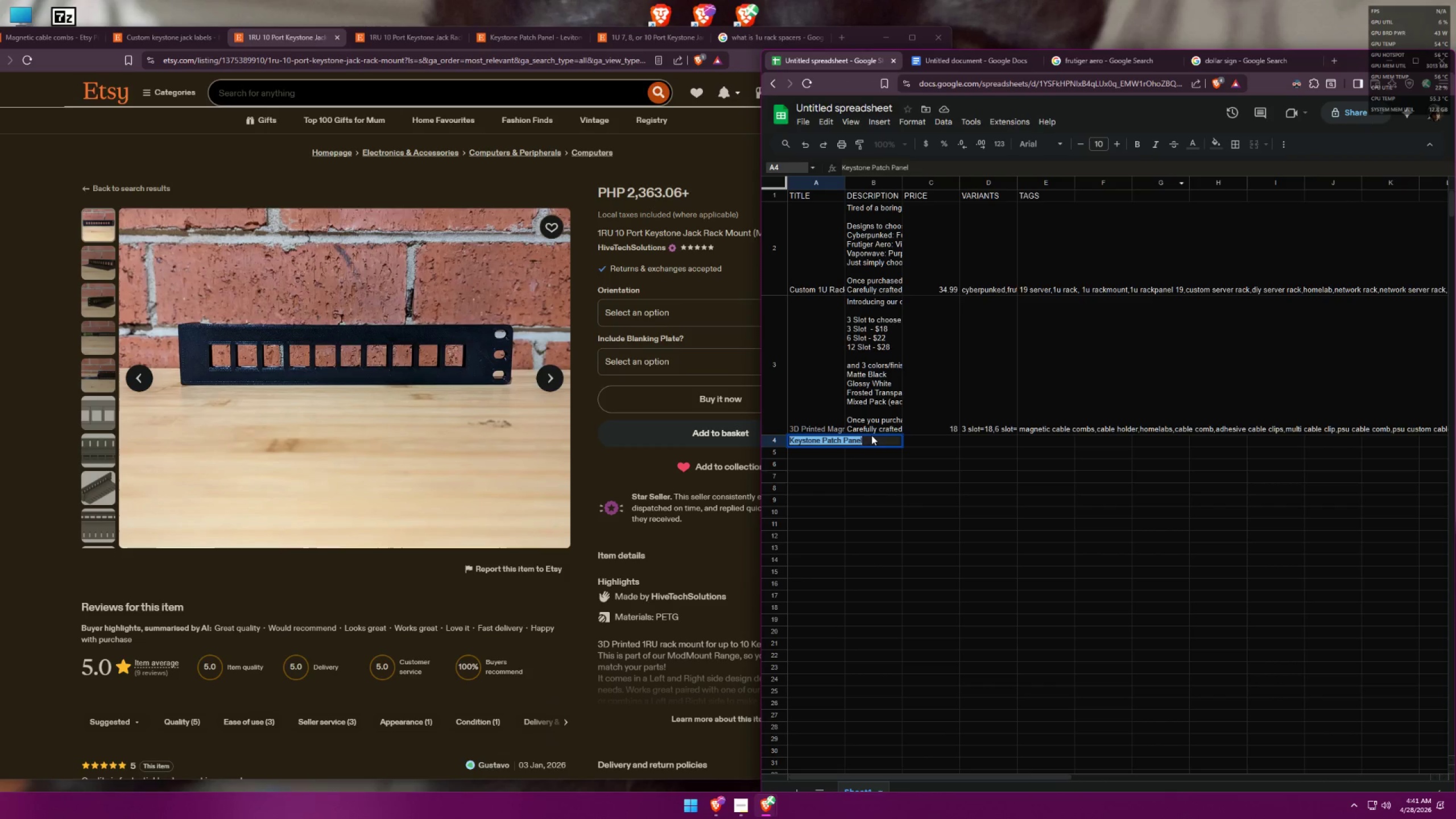 
left_click([874, 441])
 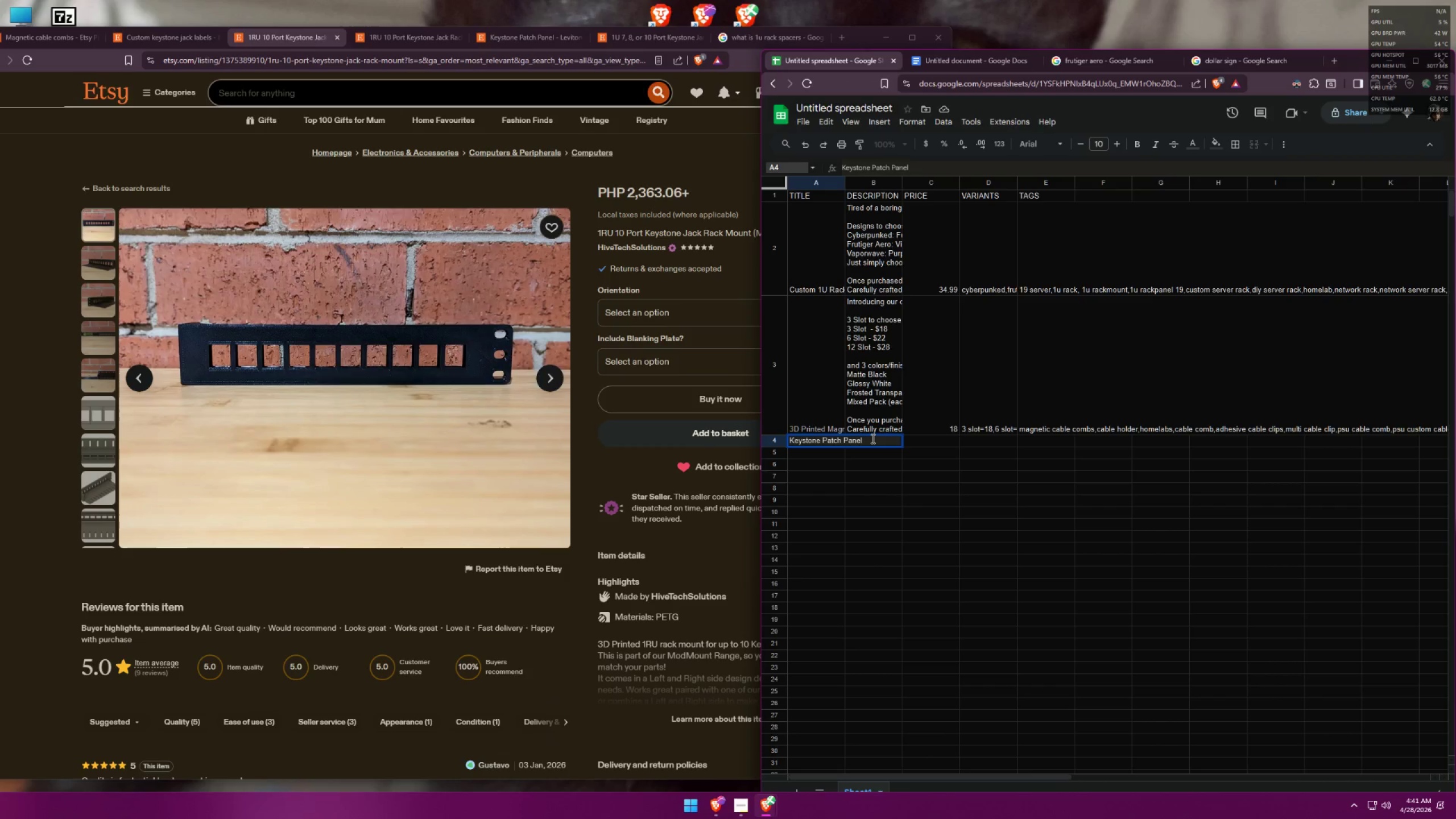 
type( Network Port Market)
key(Backspace)
type(r)
 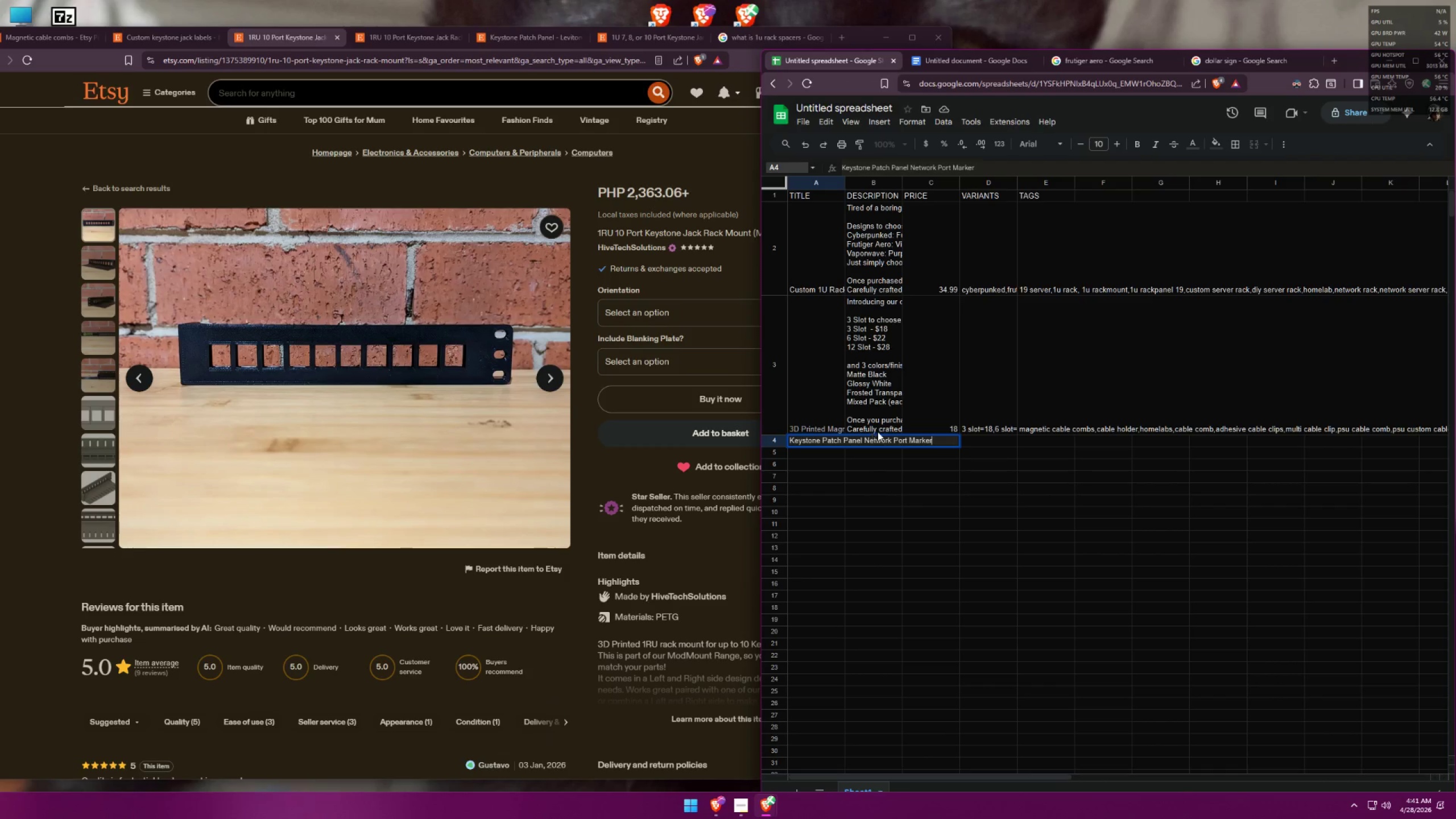 
left_click([917, 471])
 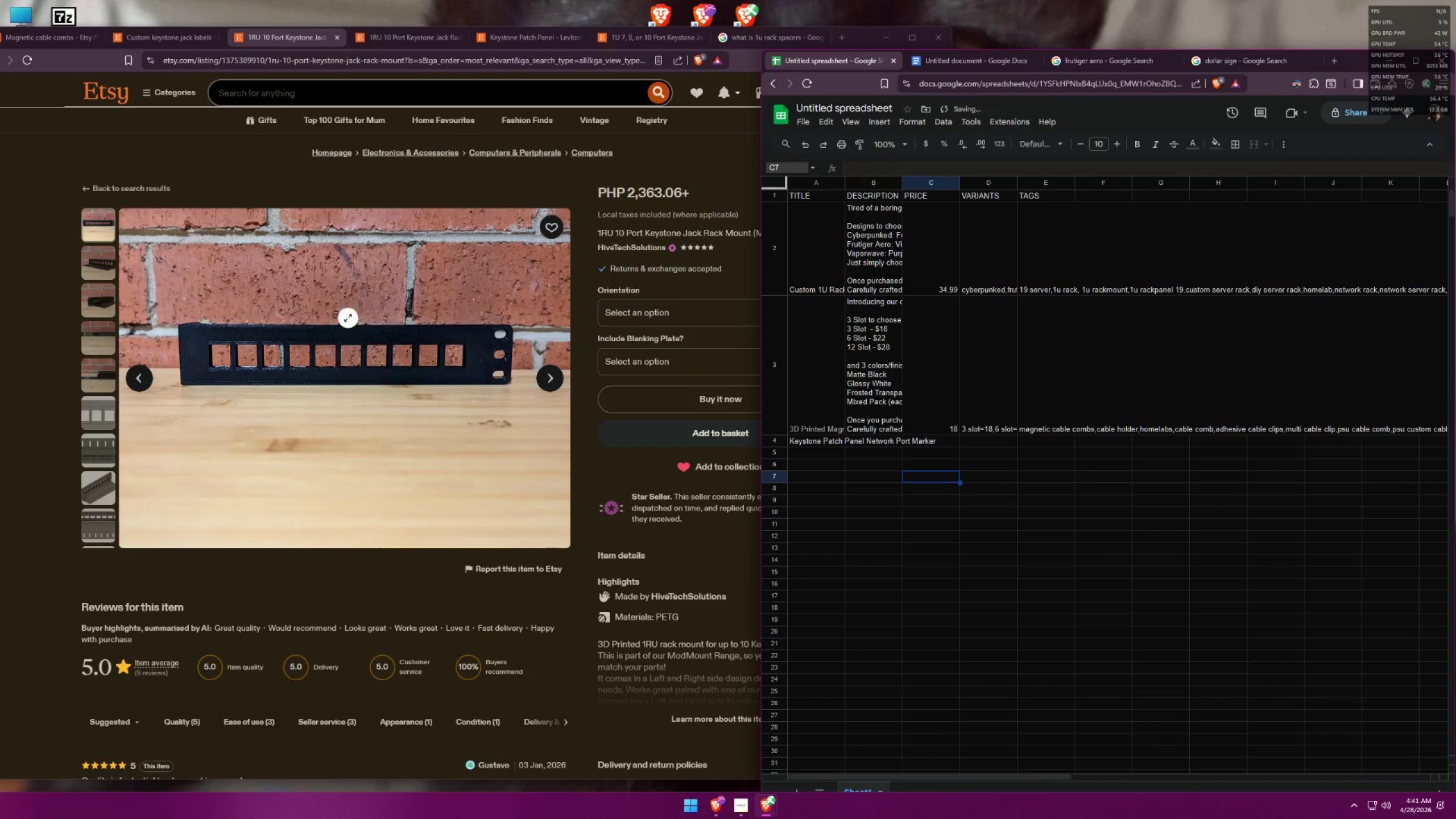 
left_click([628, 160])
 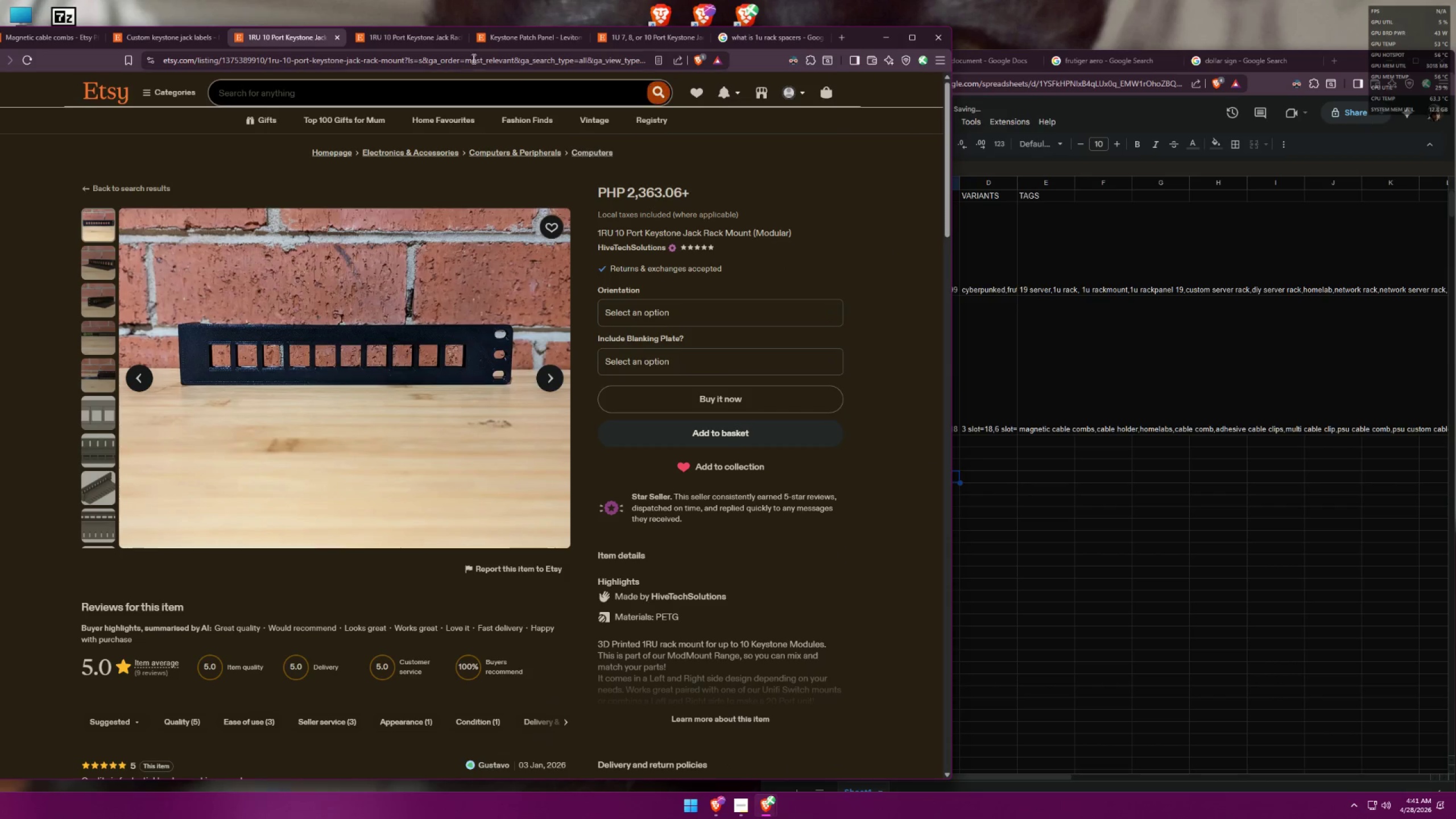 
left_click([422, 44])
 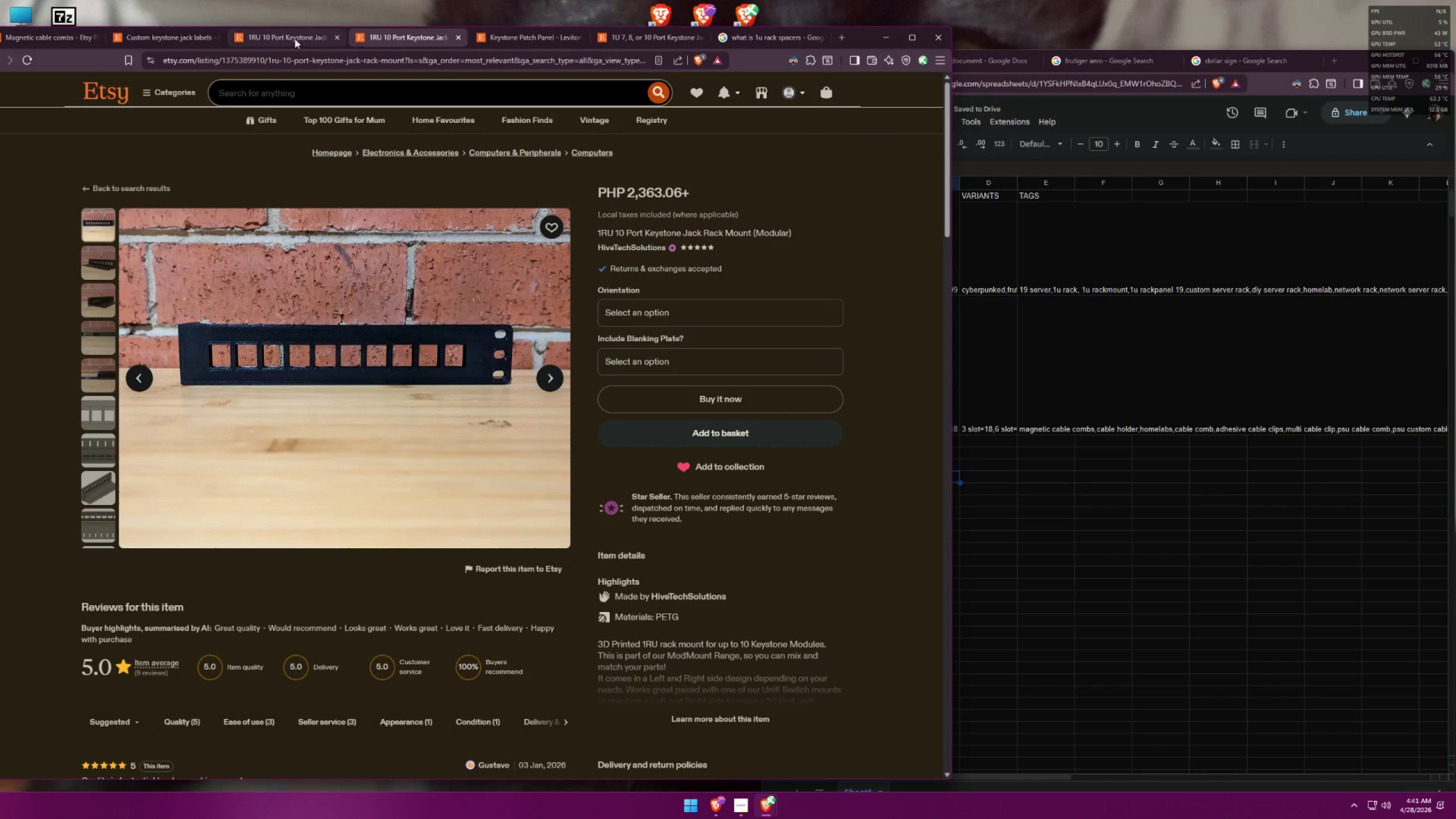 
left_click([220, 34])
 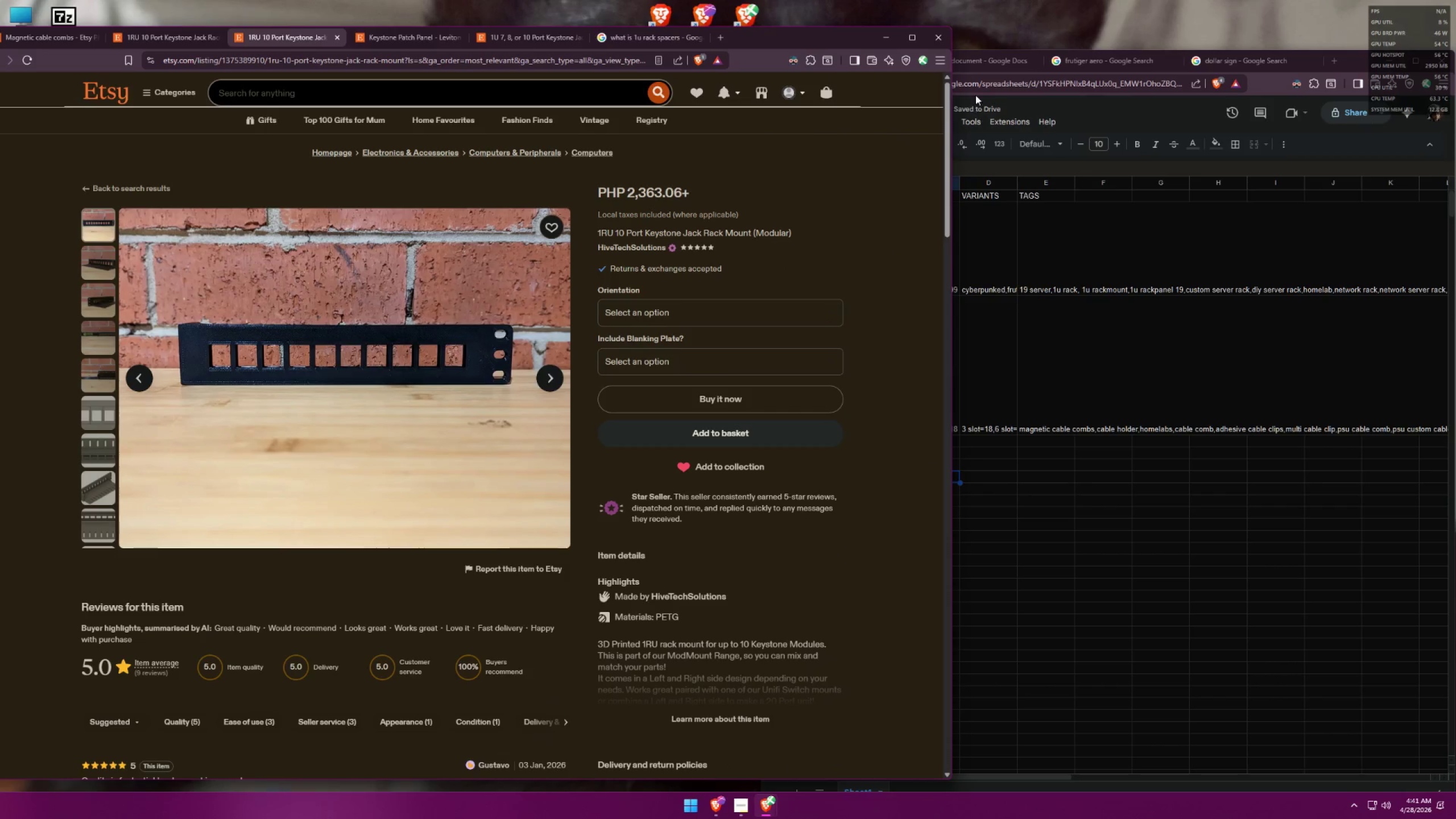 
left_click([944, 63])
 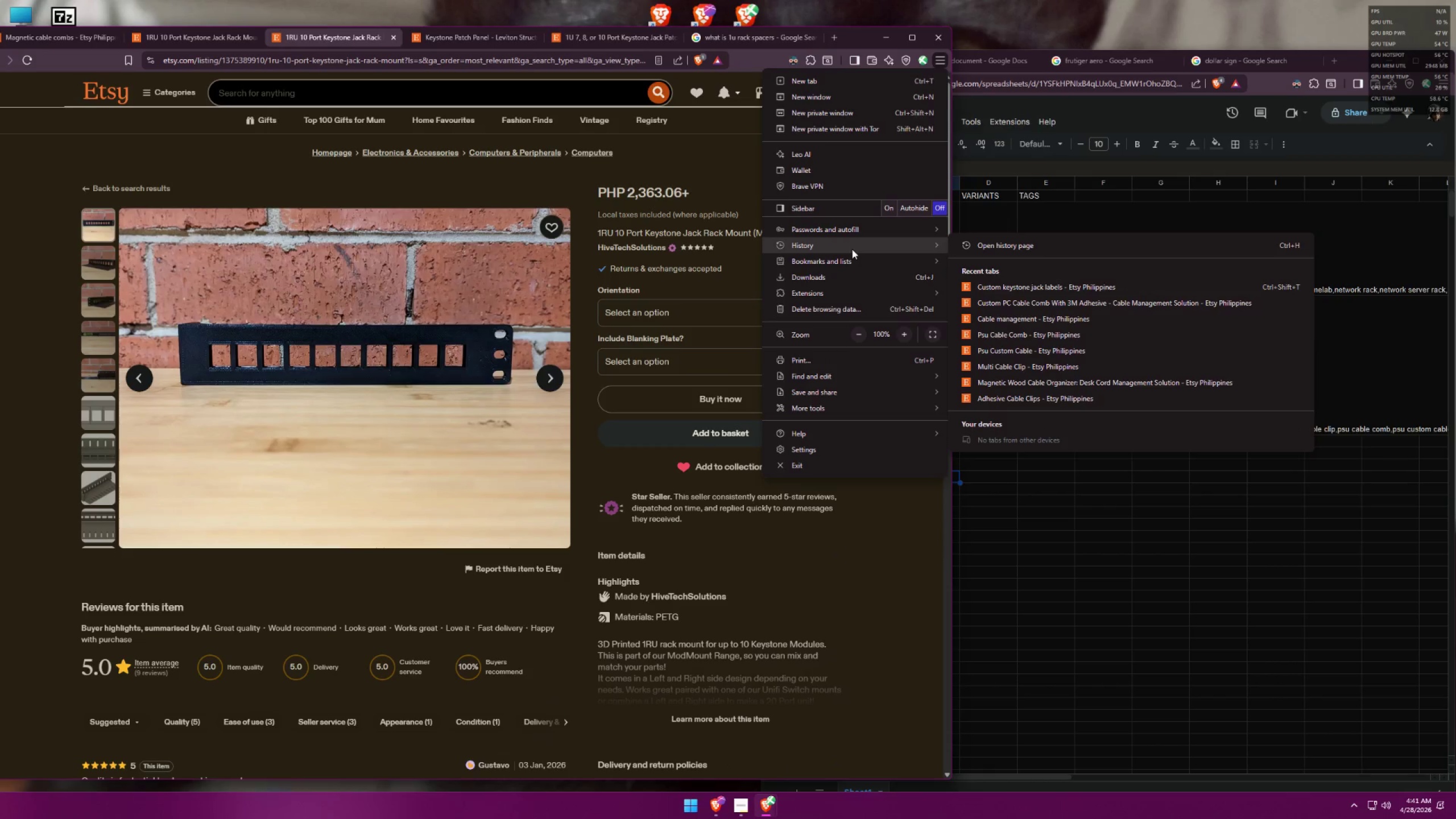 
left_click([995, 293])
 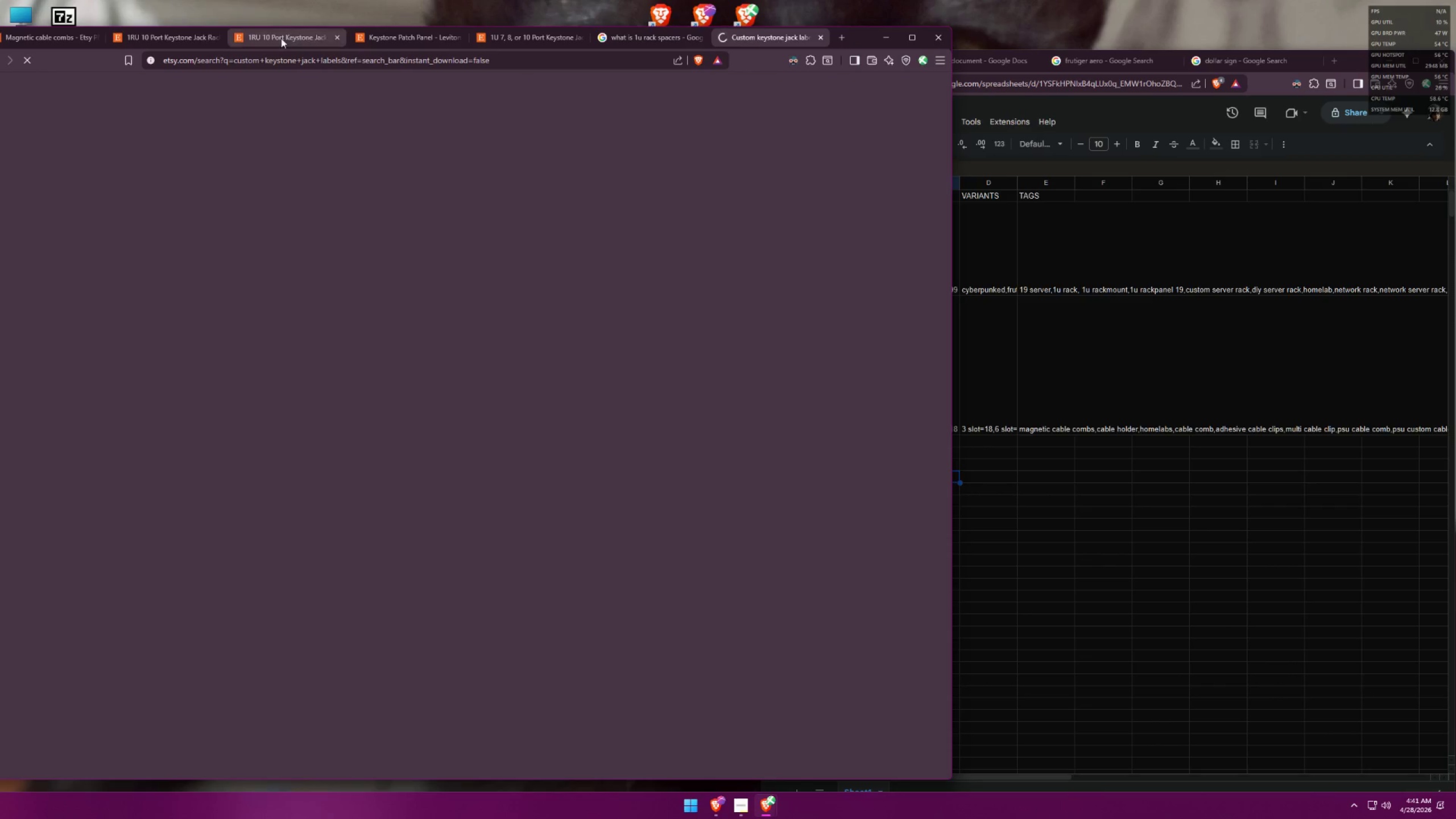 
left_click([26, 38])
 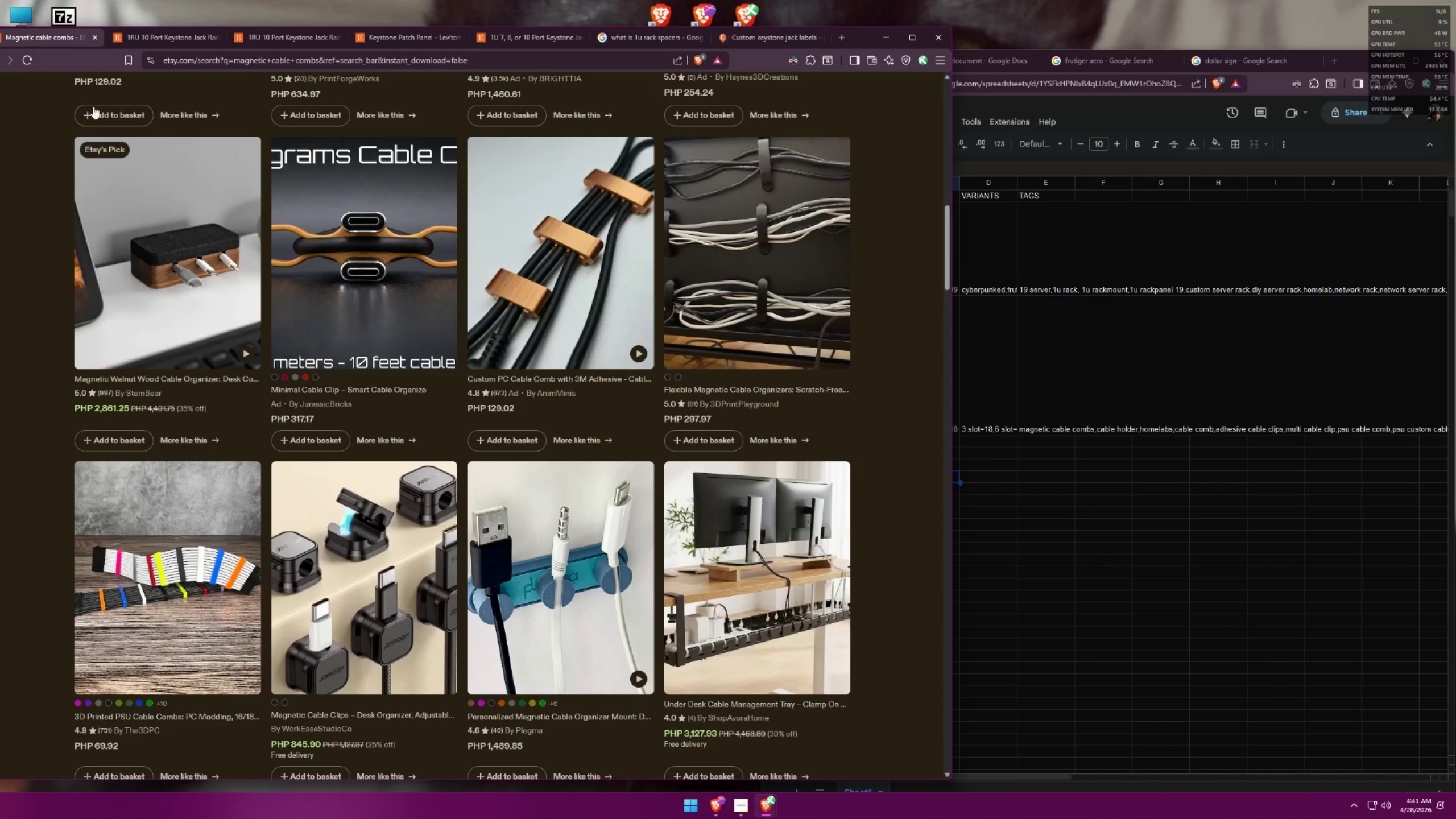 
scroll: coordinate [316, 292], scroll_direction: down, amount: 5.0
 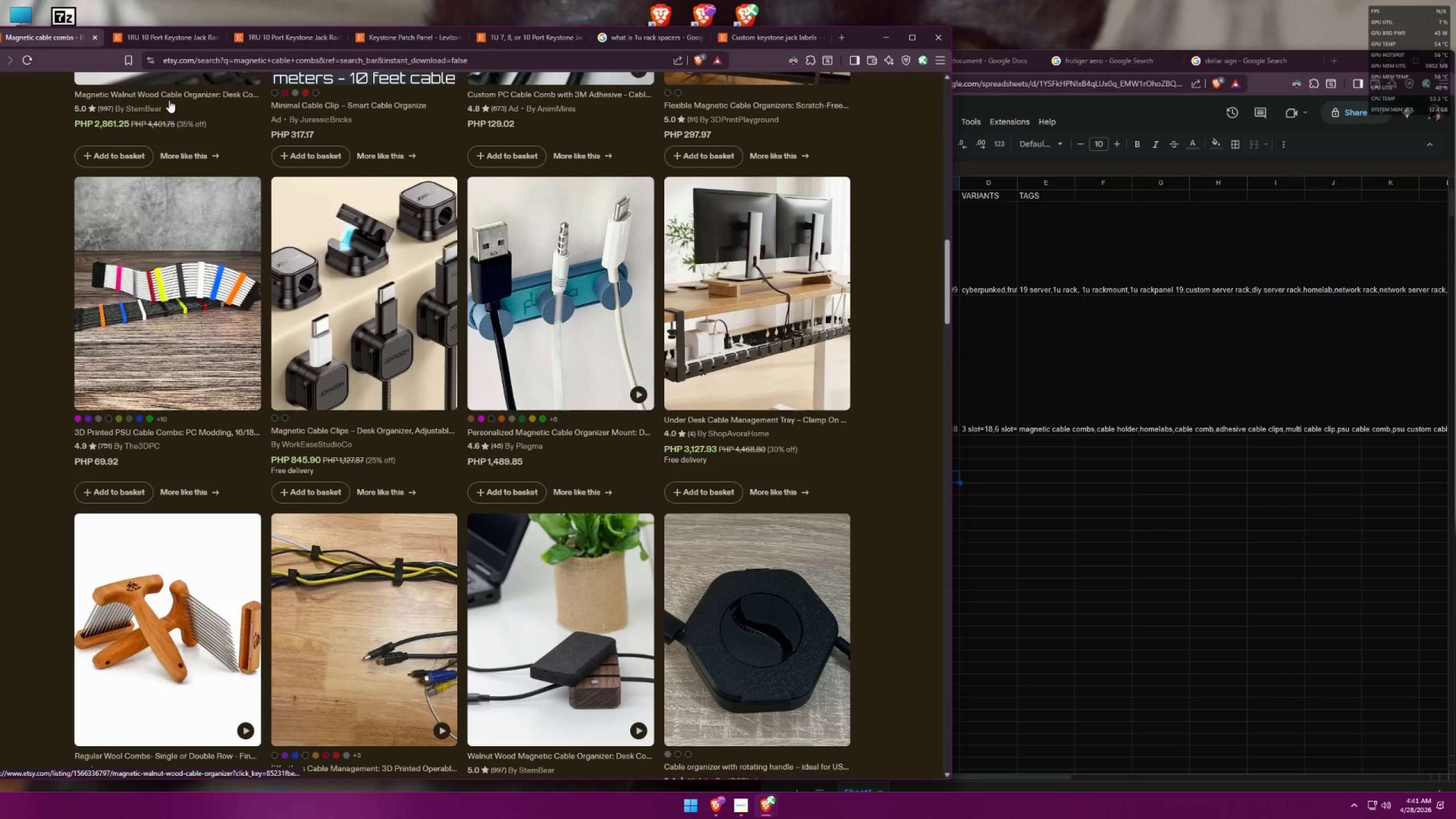 
left_click([98, 37])
 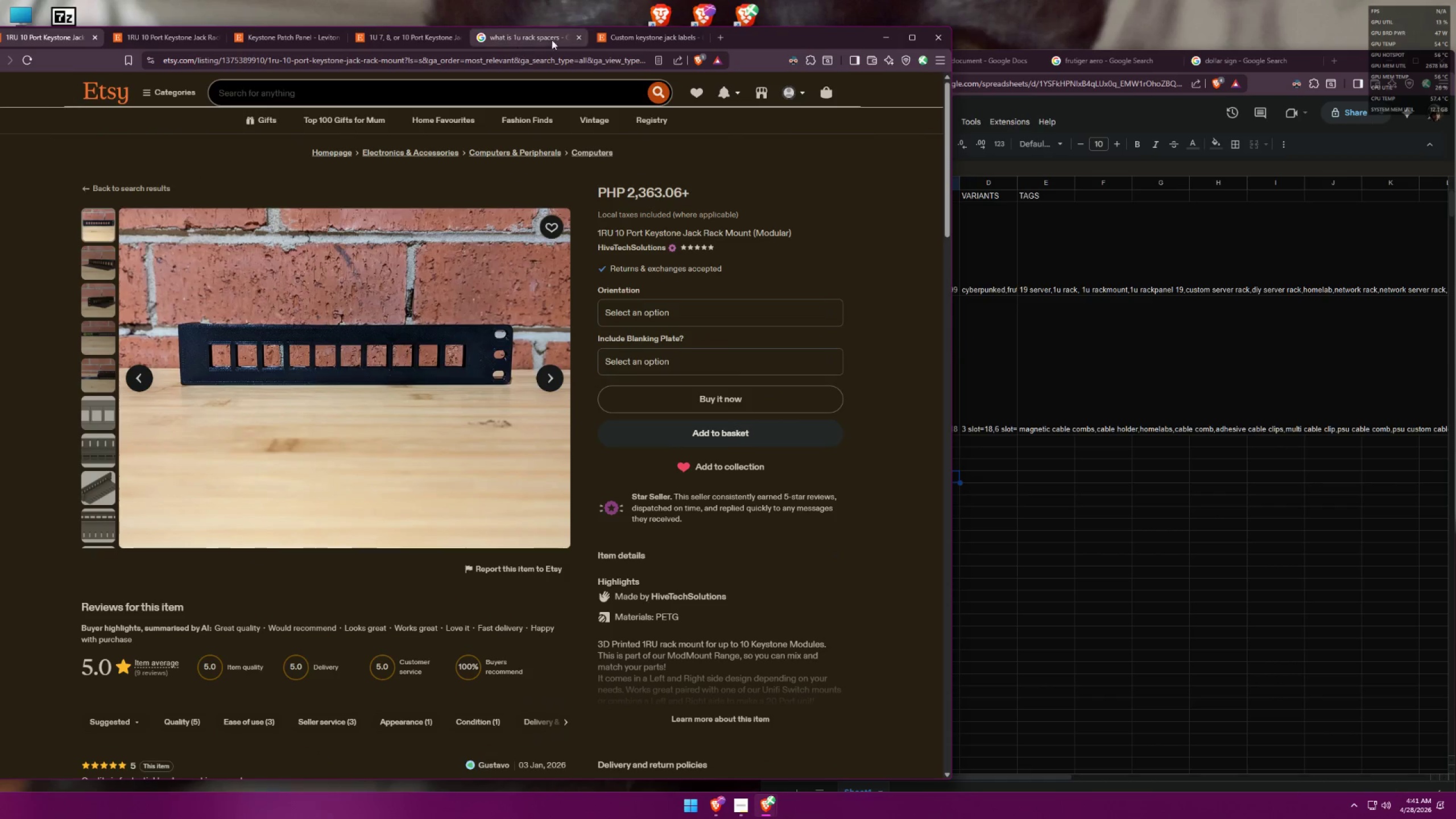 
left_click_drag(start_coordinate=[632, 39], to_coordinate=[61, 45])
 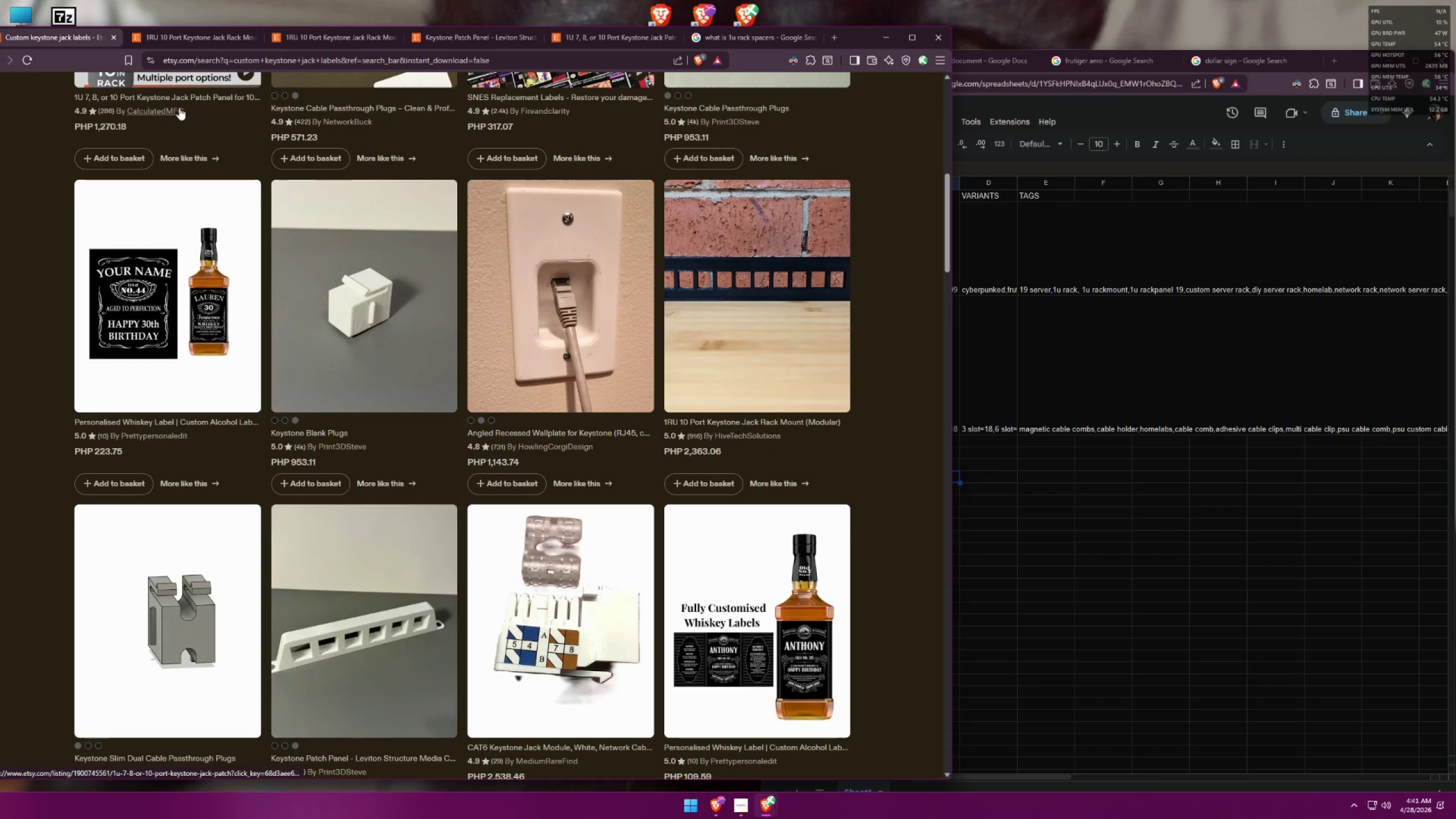 
scroll: coordinate [572, 227], scroll_direction: down, amount: 23.0
 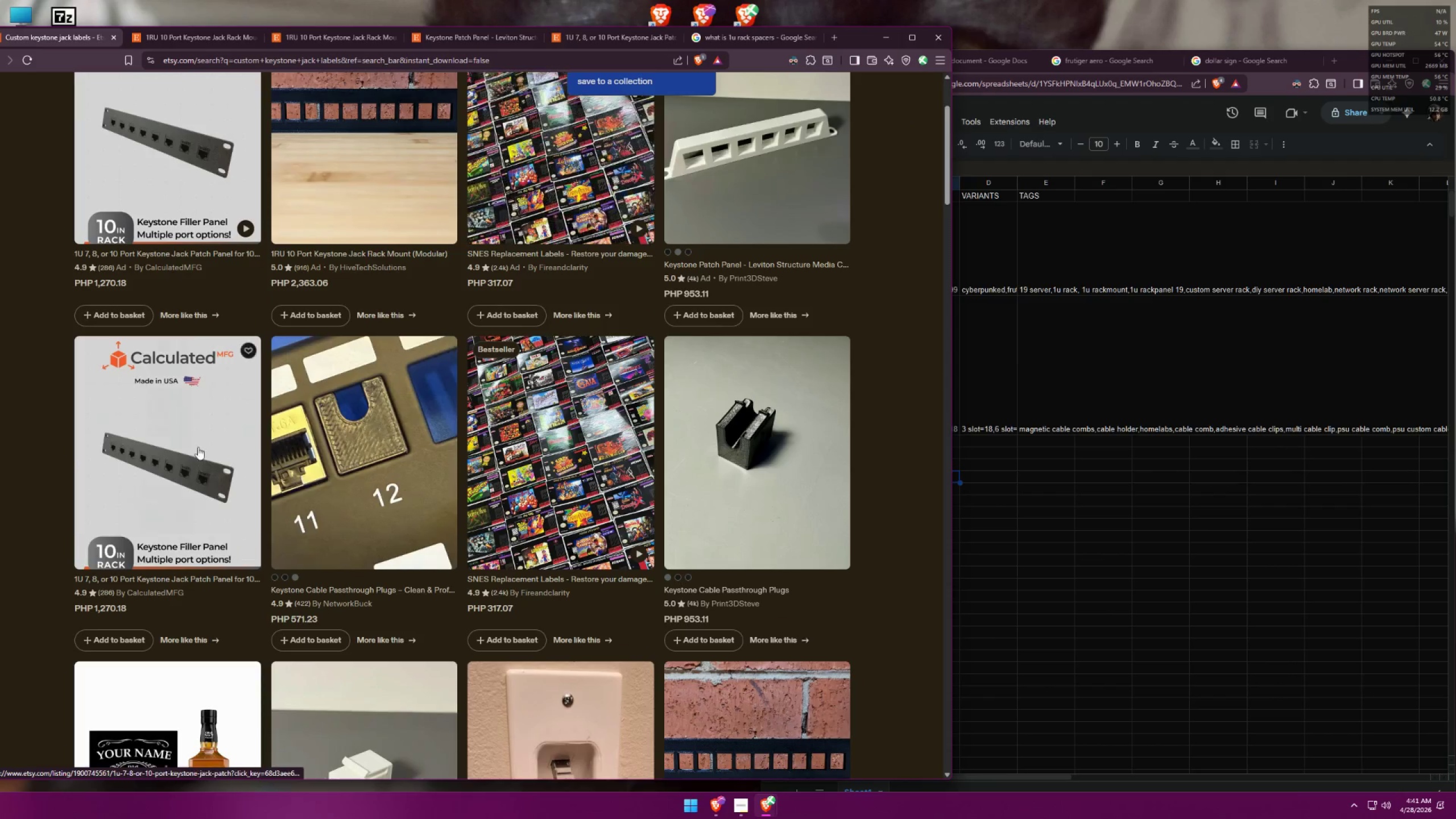 
left_click([161, 453])
 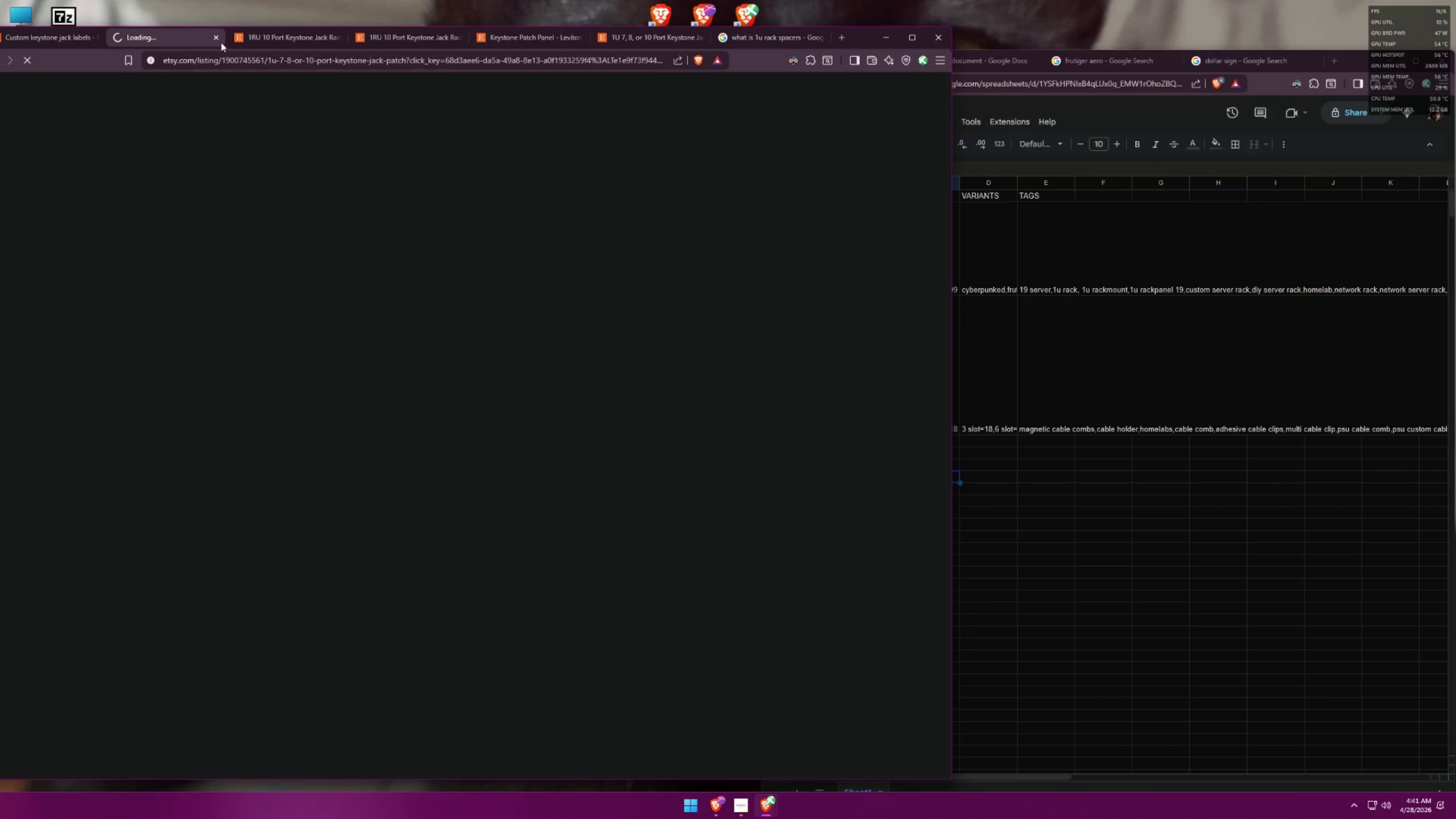 
left_click([281, 35])
 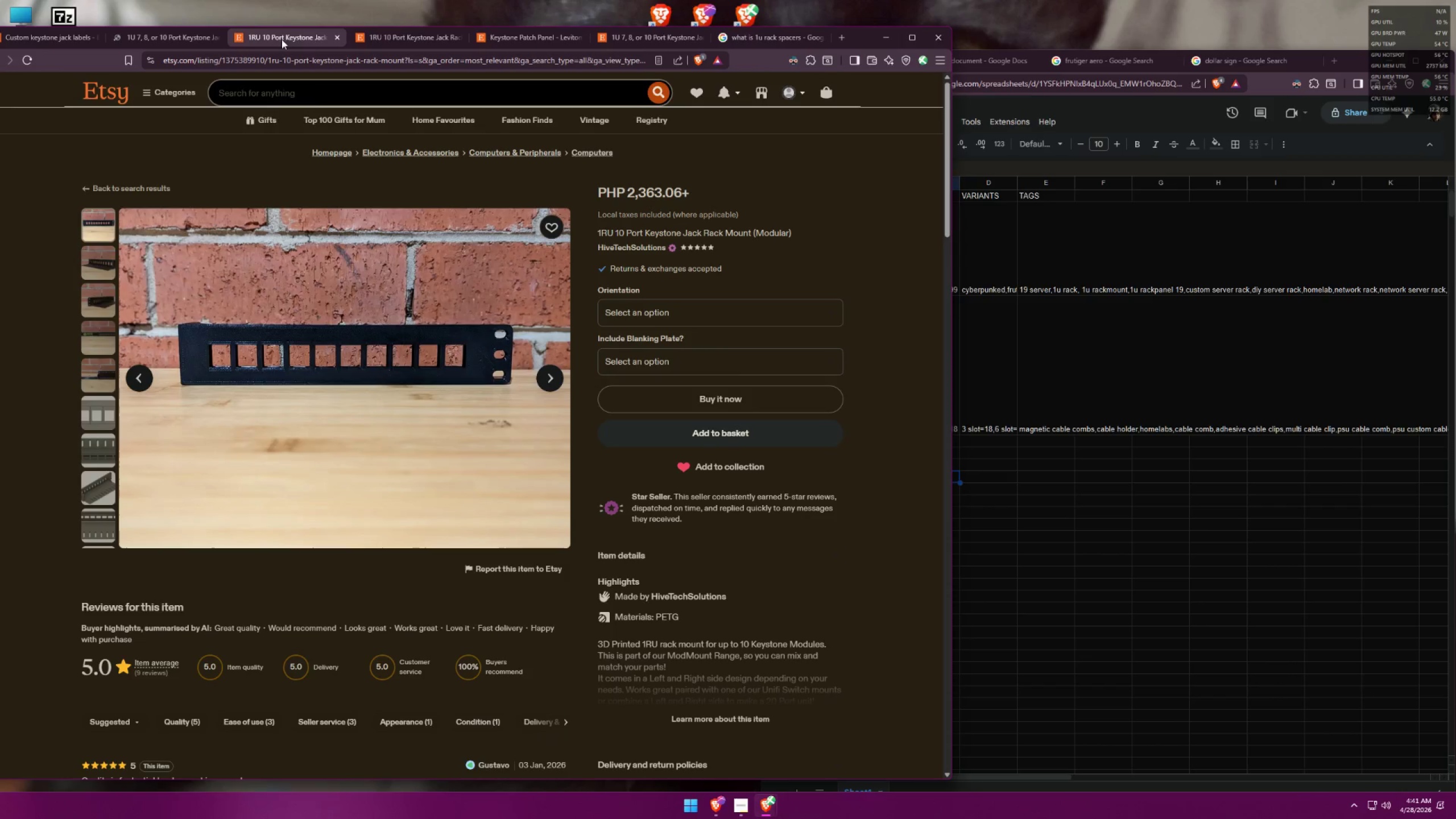 
left_click([698, 544])
 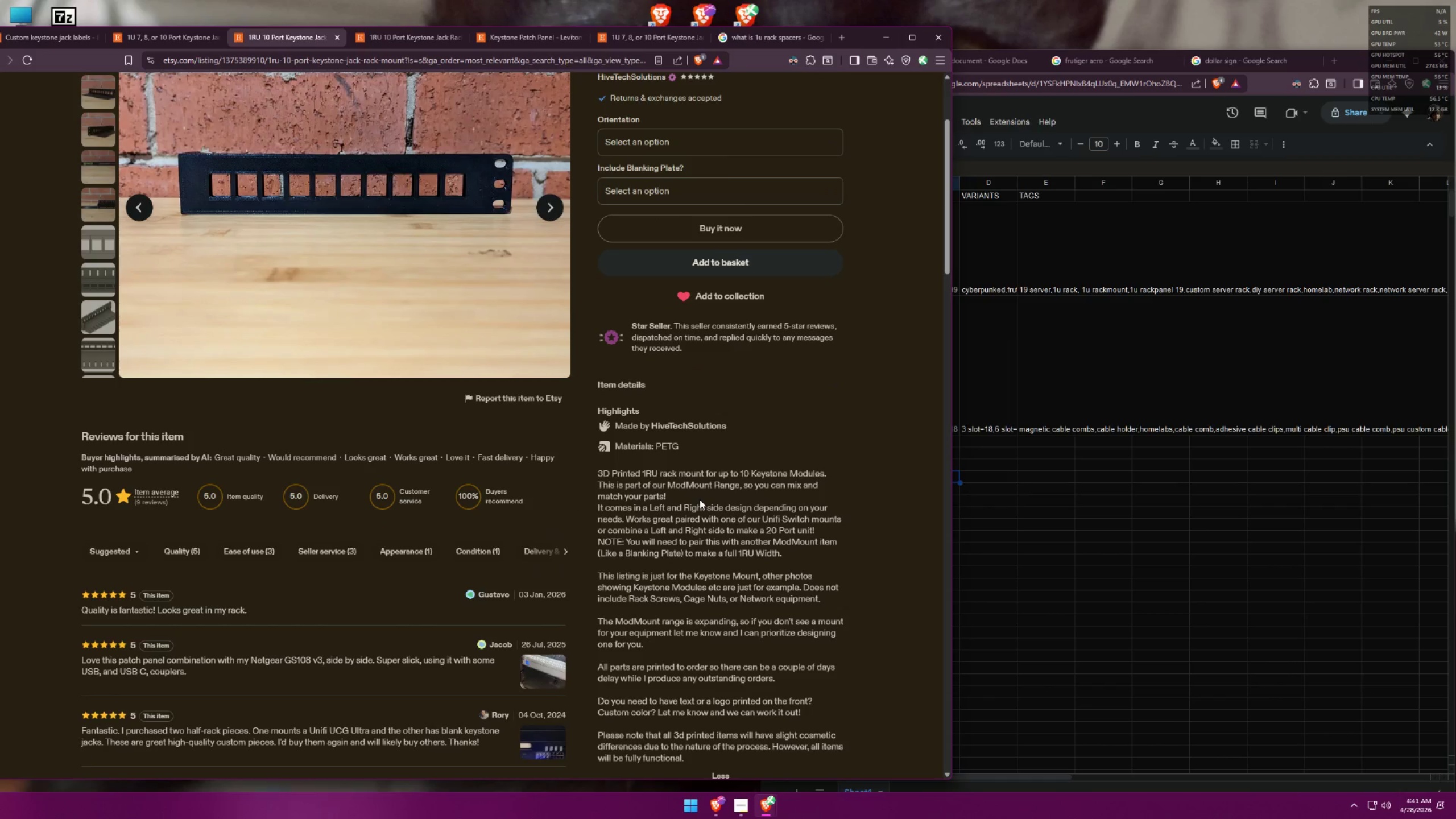 
scroll: coordinate [520, 299], scroll_direction: down, amount: 3.0
 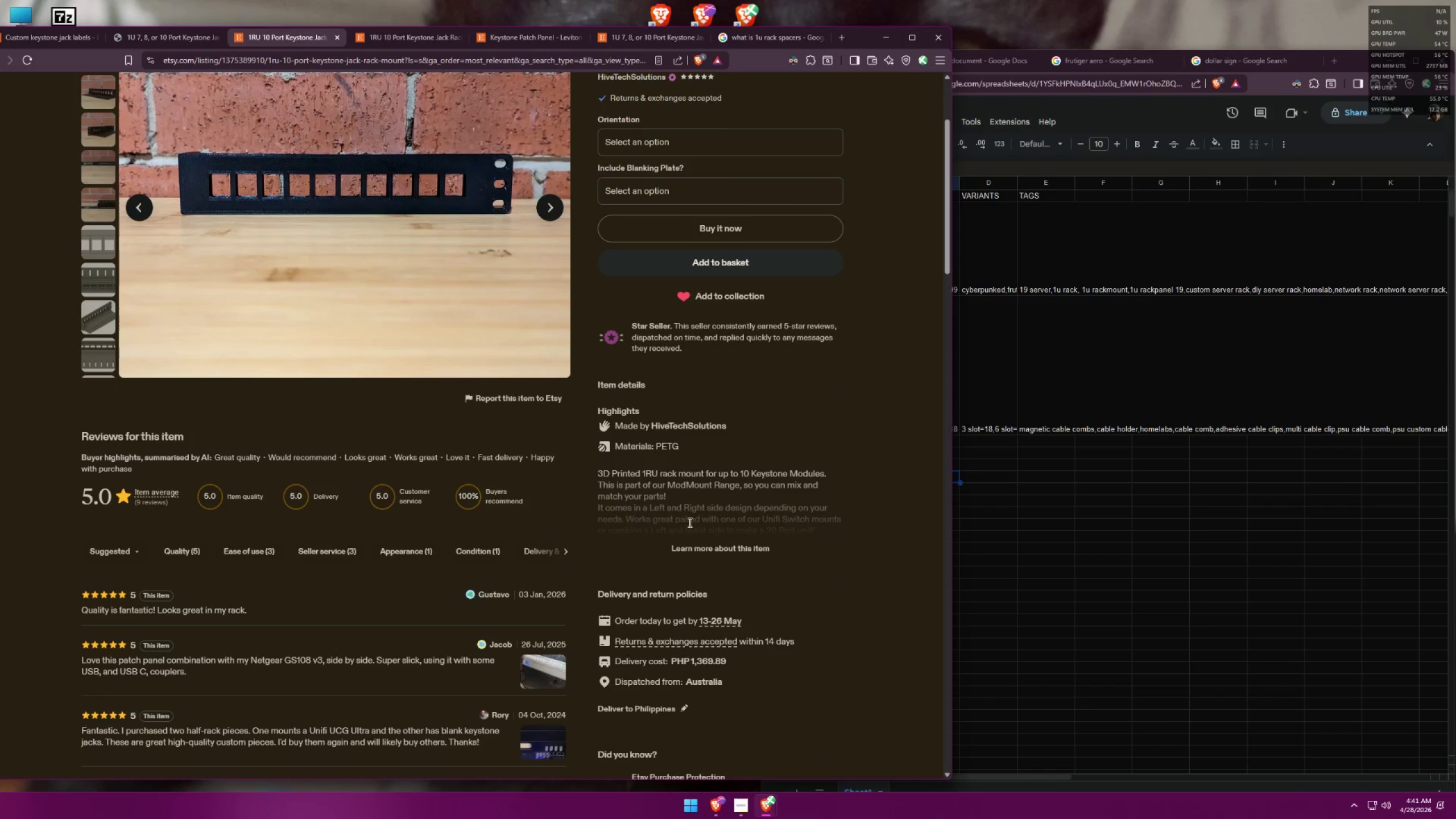 
wait(9.15)
 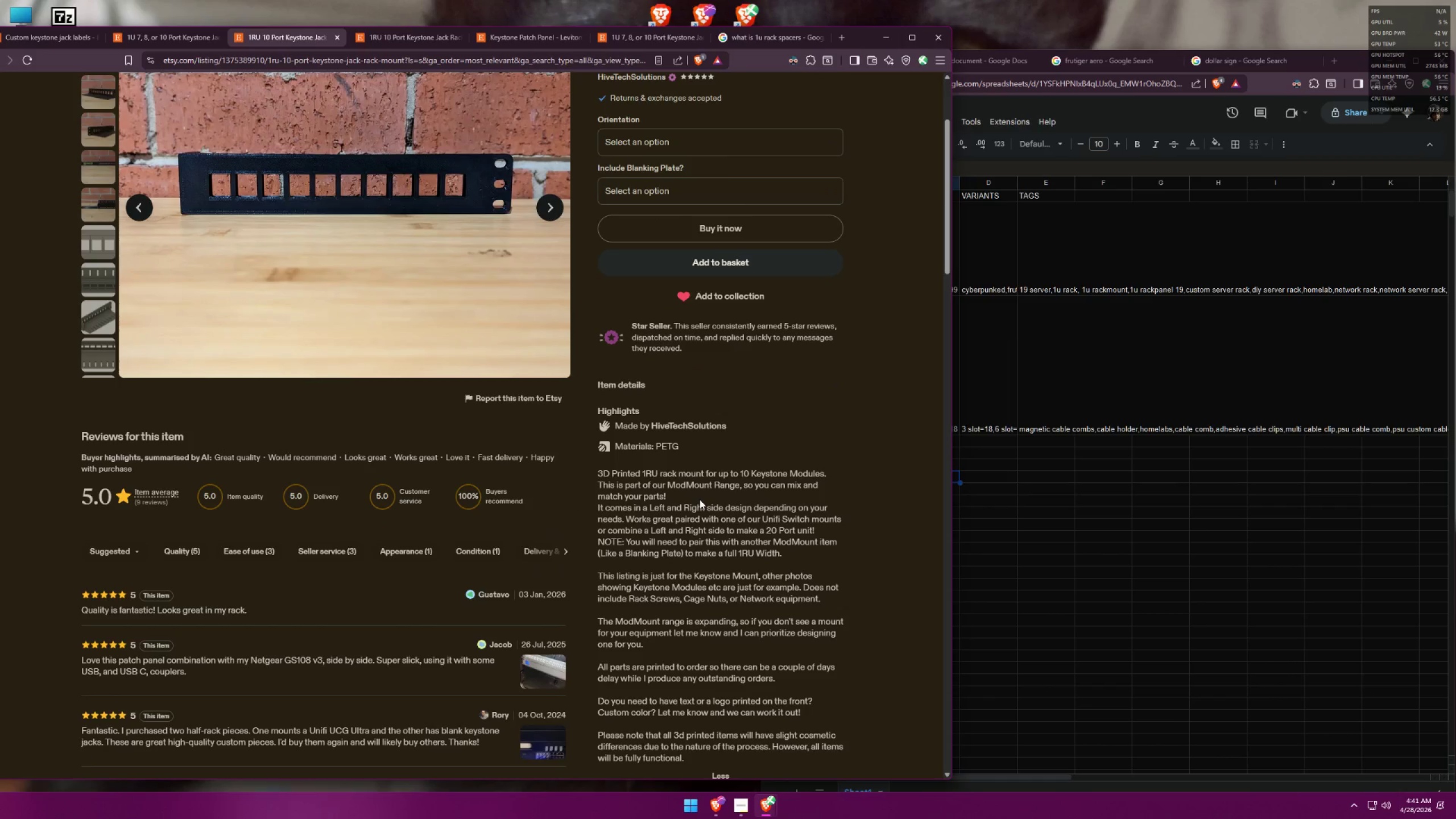 
scroll: coordinate [698, 502], scroll_direction: up, amount: 5.0
 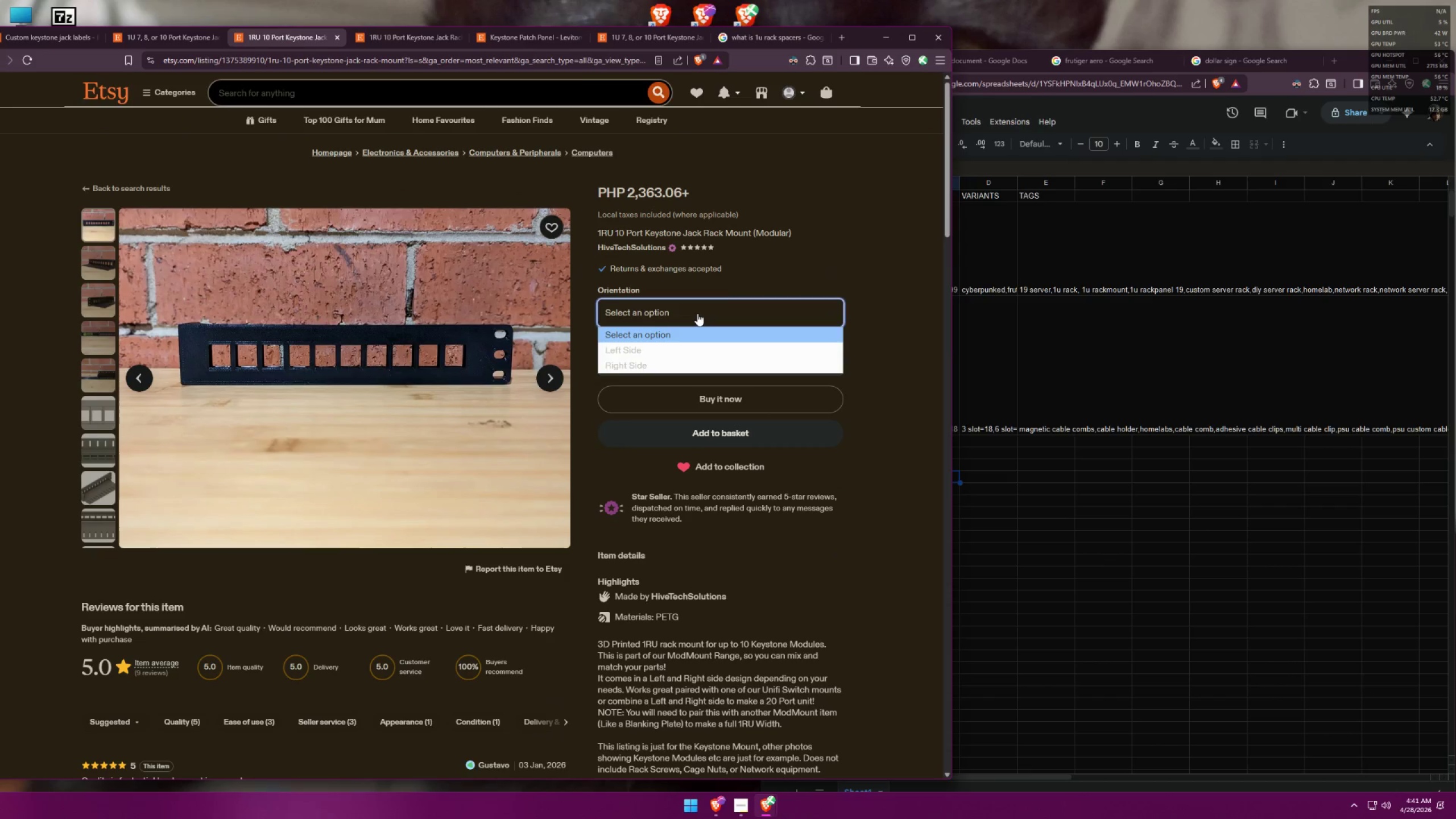 
double_click([697, 313])
 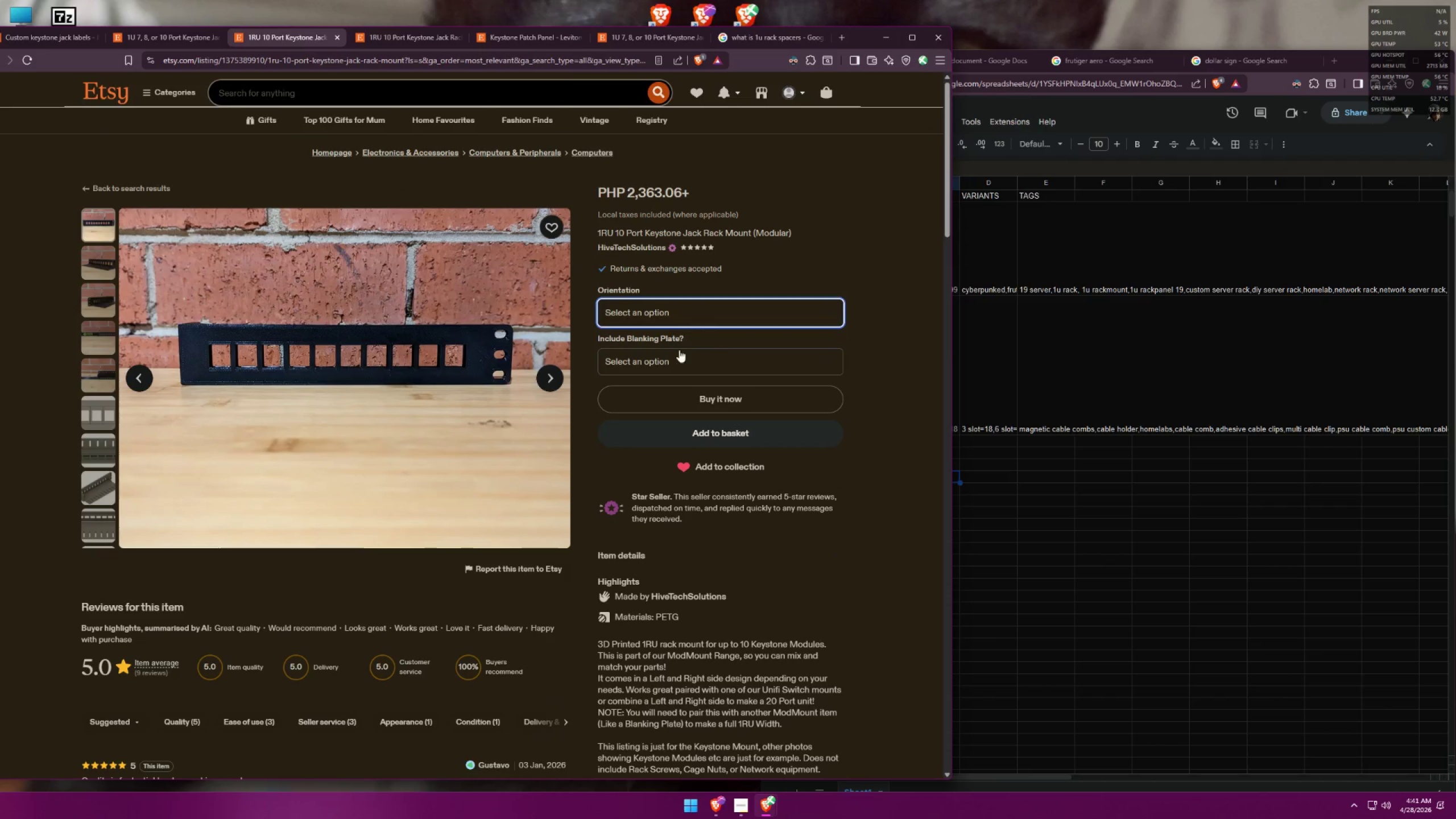 
triple_click([677, 363])
 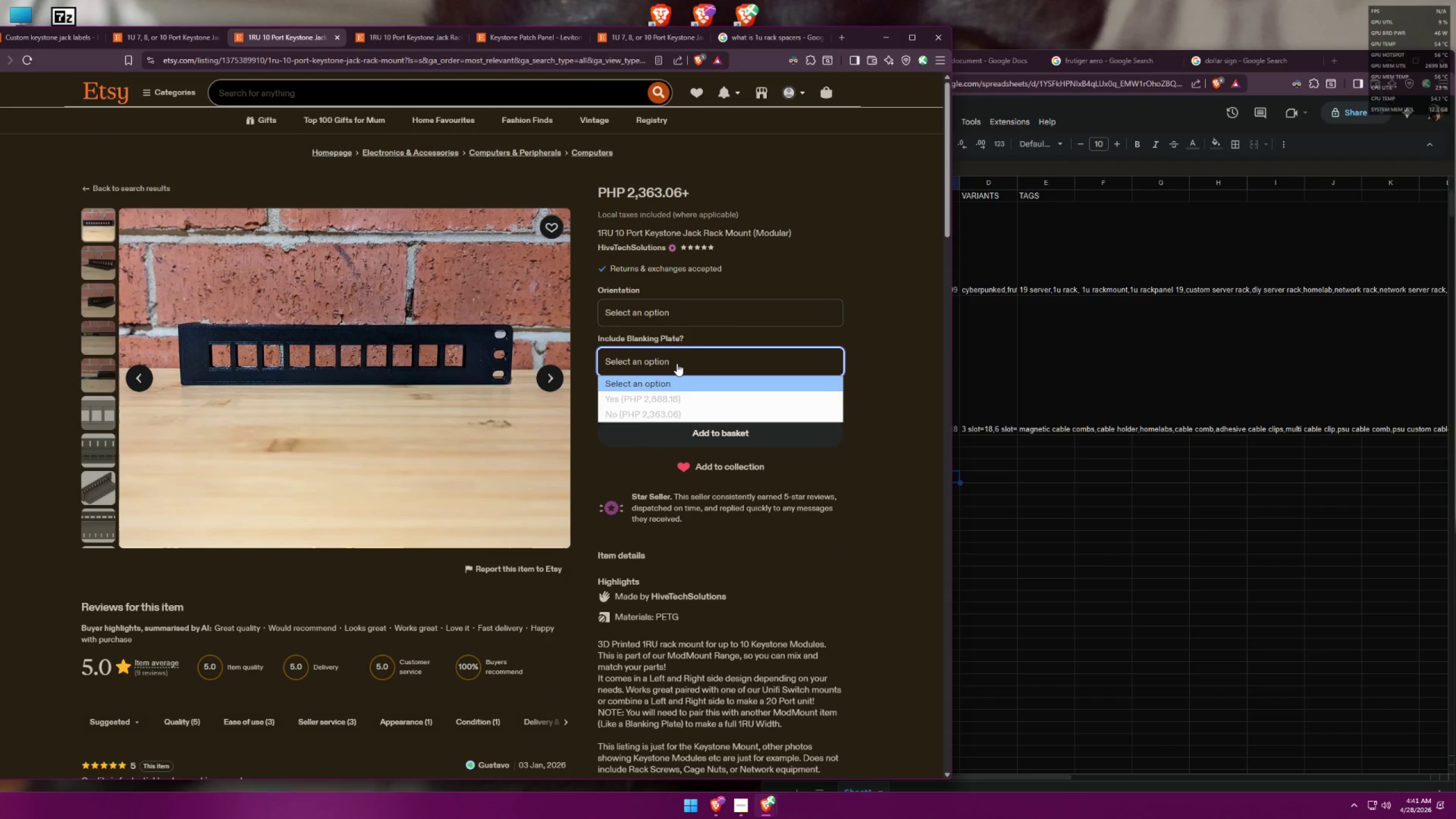 
left_click([677, 363])
 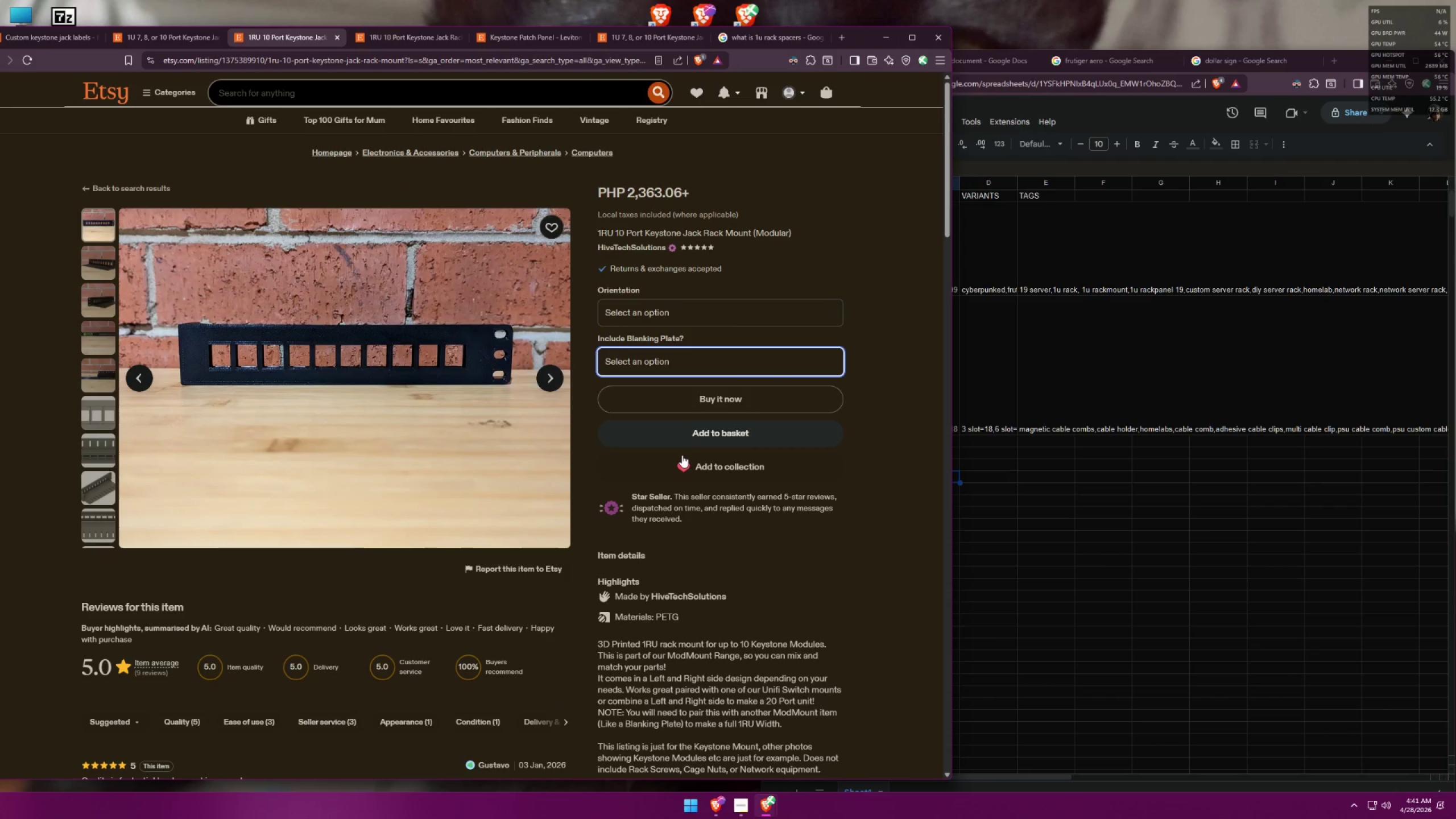 
scroll: coordinate [685, 458], scroll_direction: down, amount: 5.0
 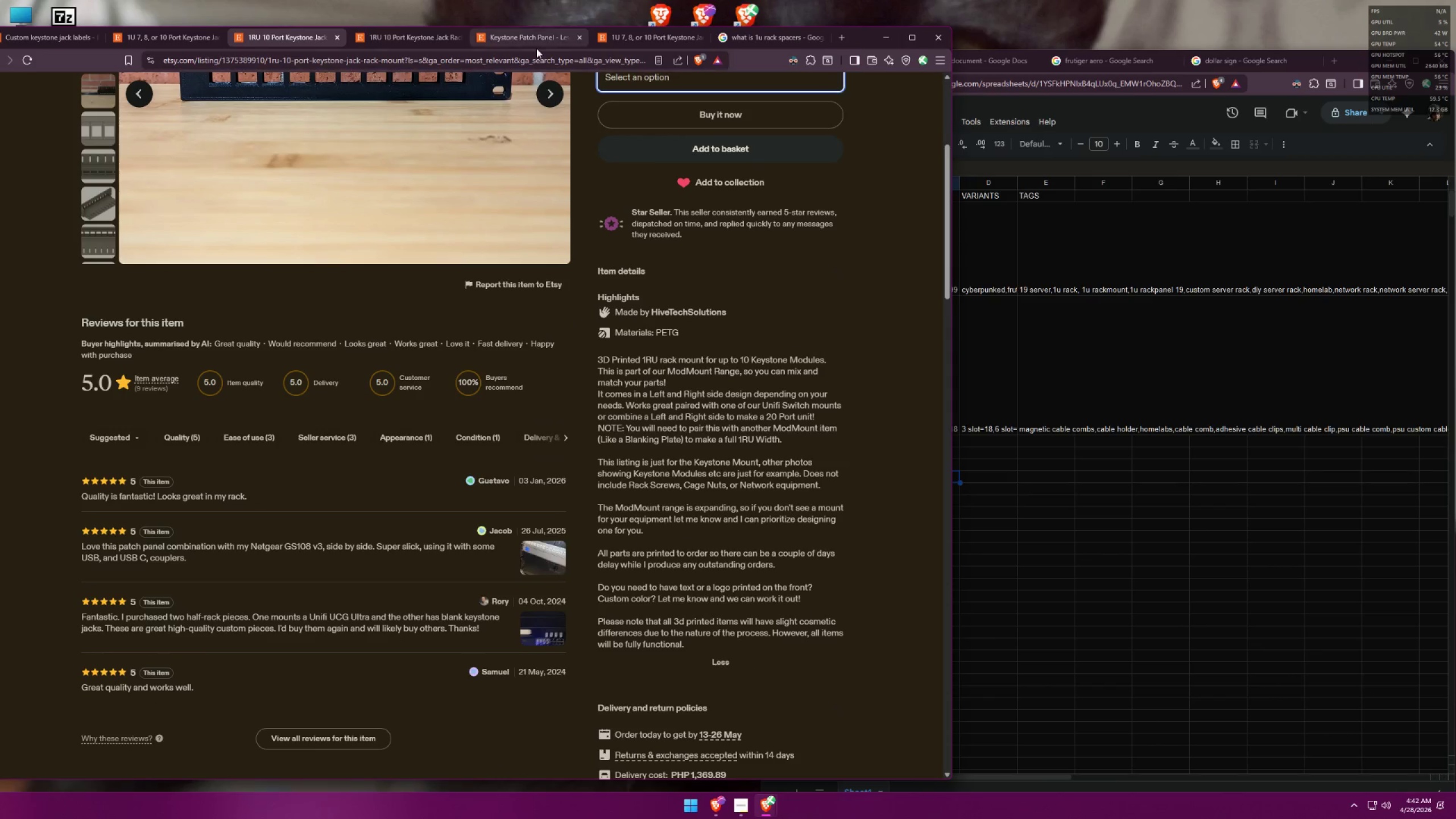 
left_click([754, 34])
 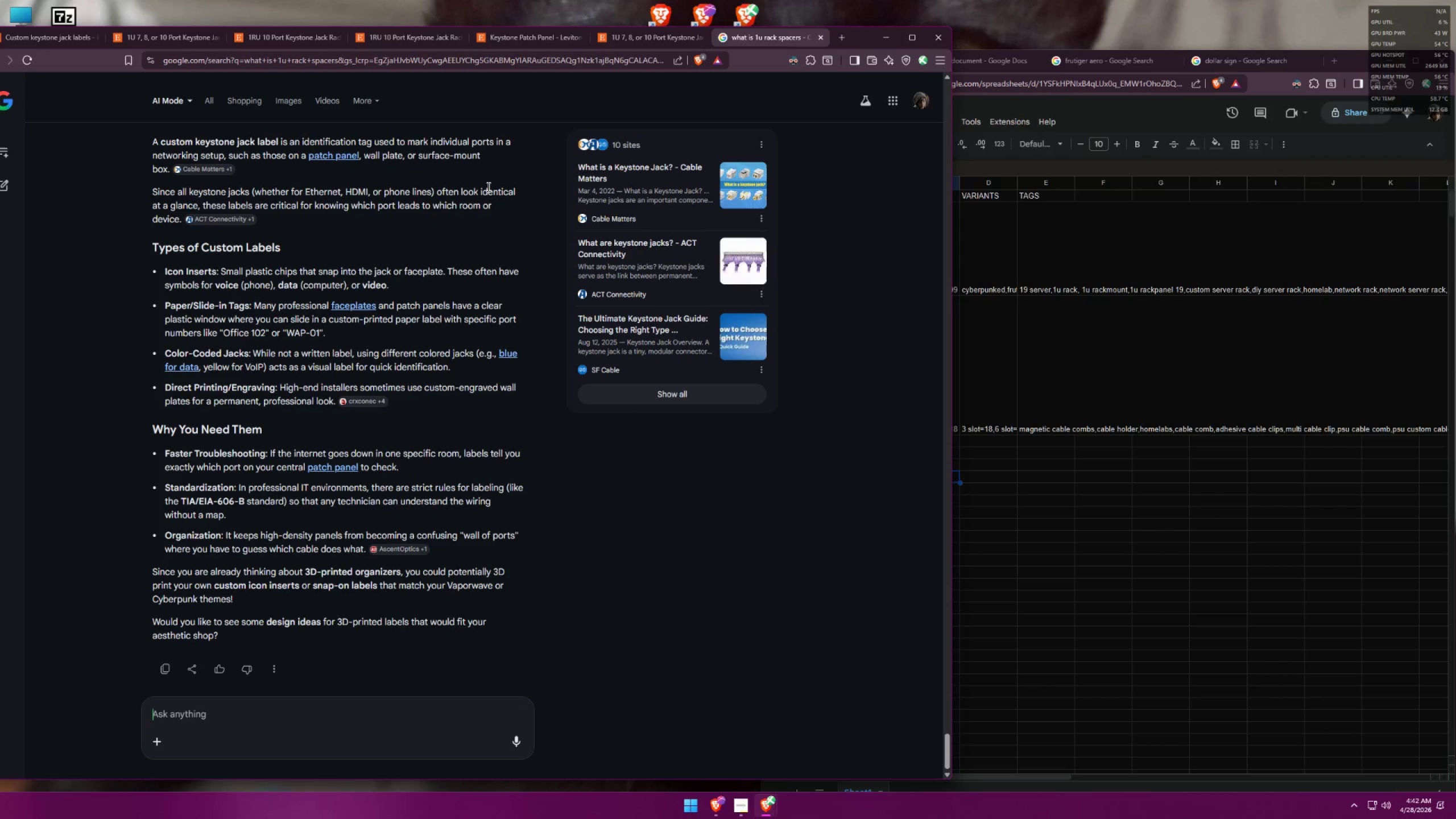 
wait(5.06)
 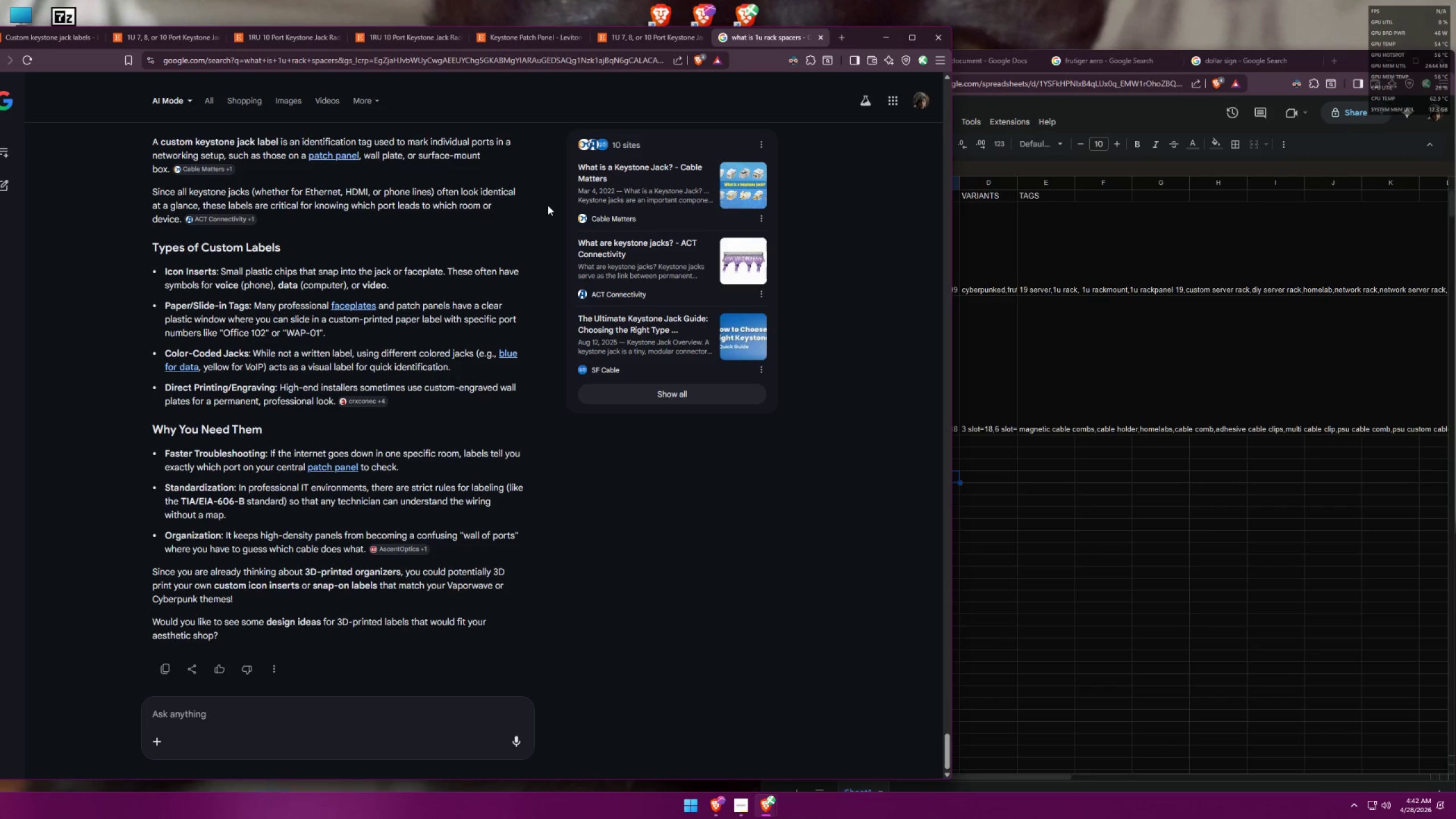 
scroll: coordinate [478, 183], scroll_direction: up, amount: 2.0
 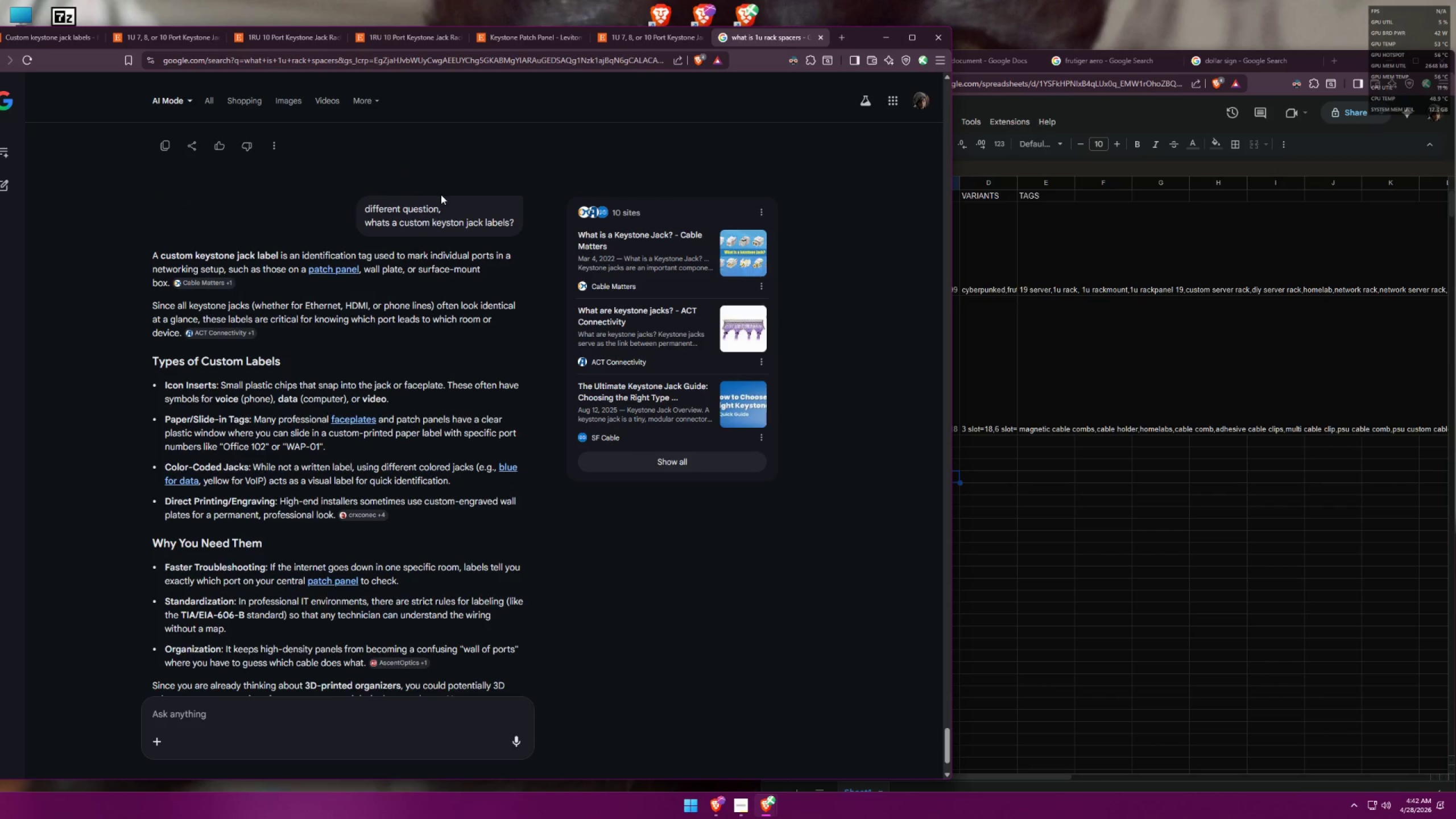 
left_click([154, 35])
 